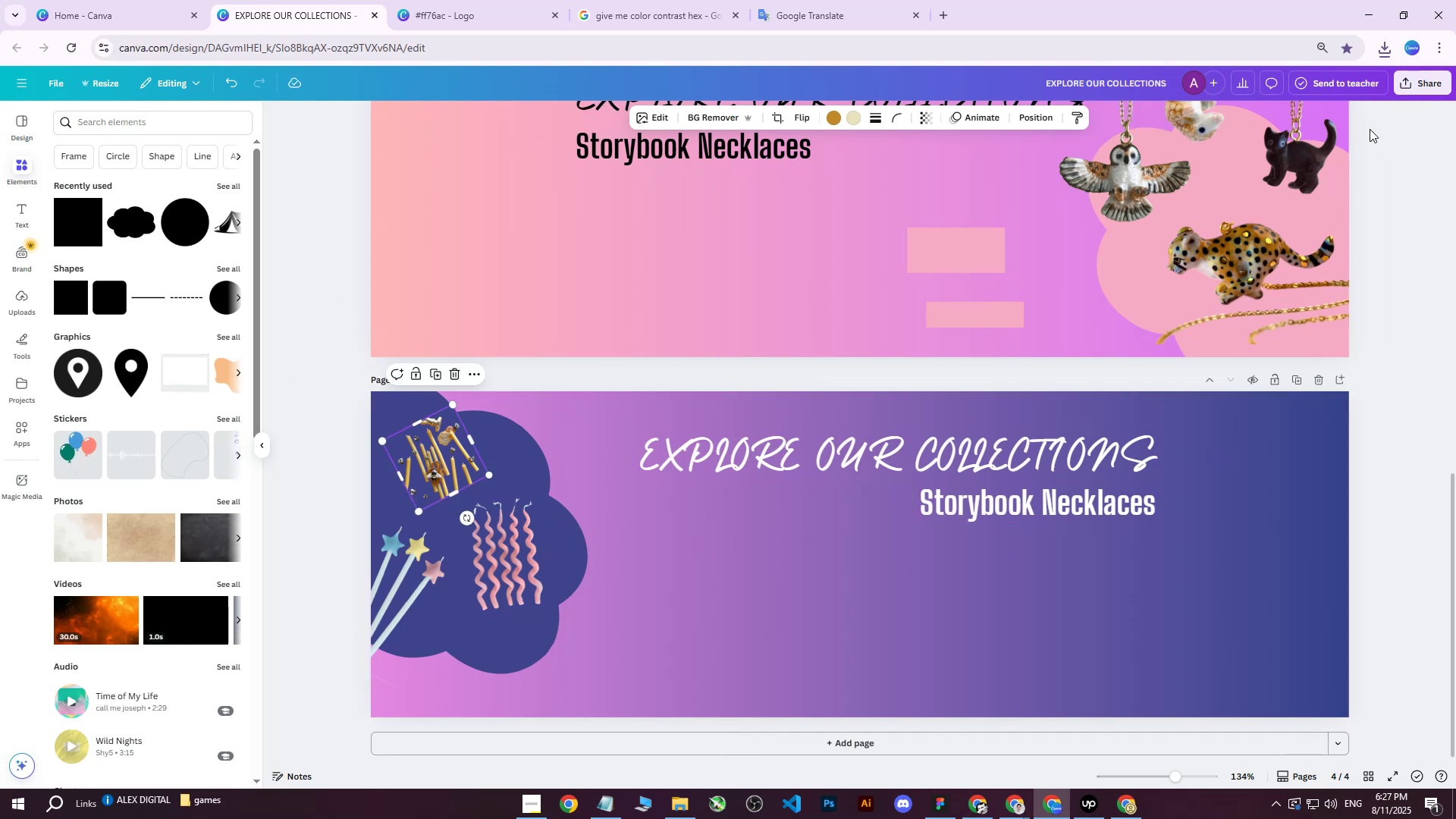 
double_click([1402, 84])
 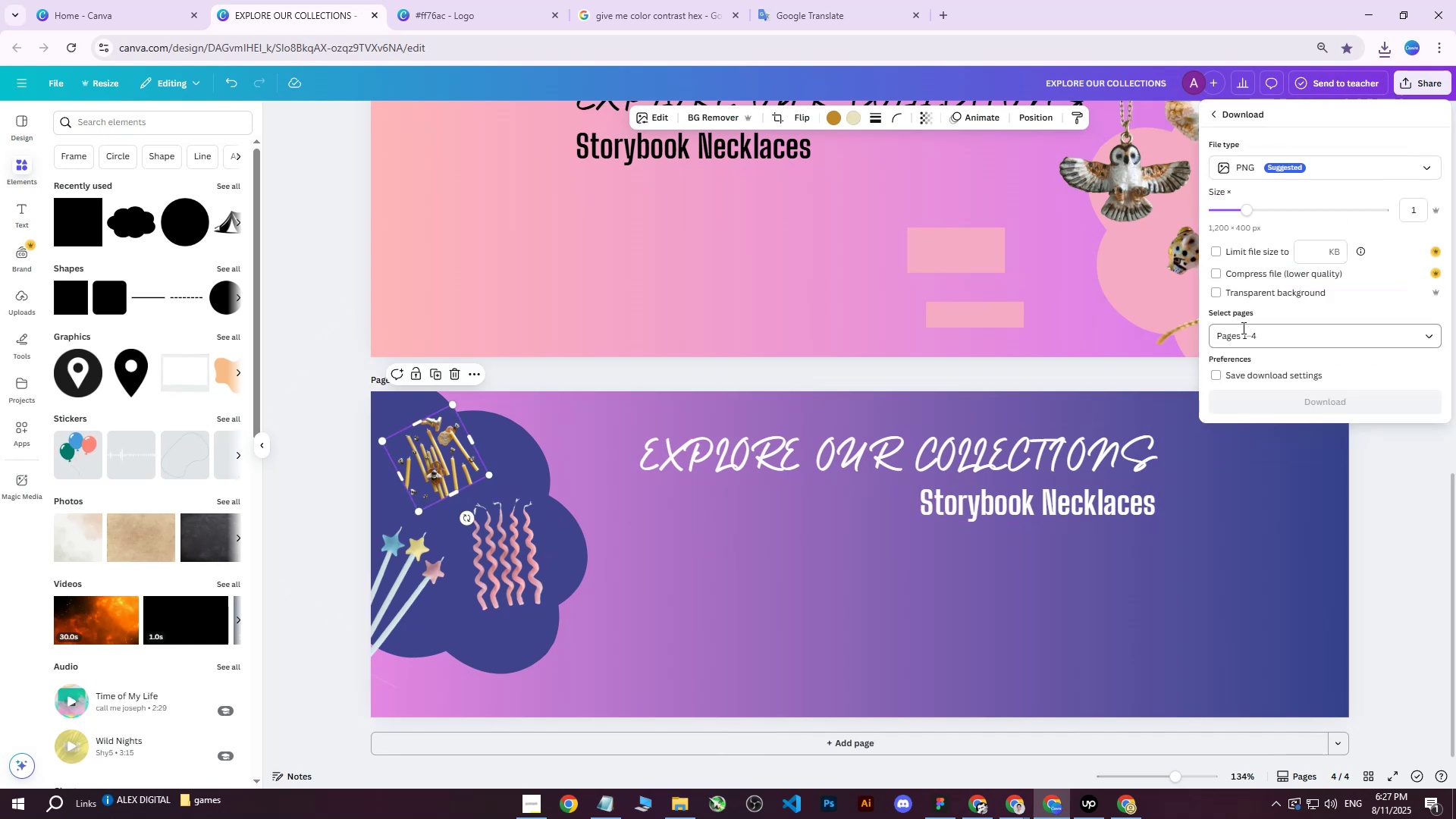 
double_click([1235, 335])
 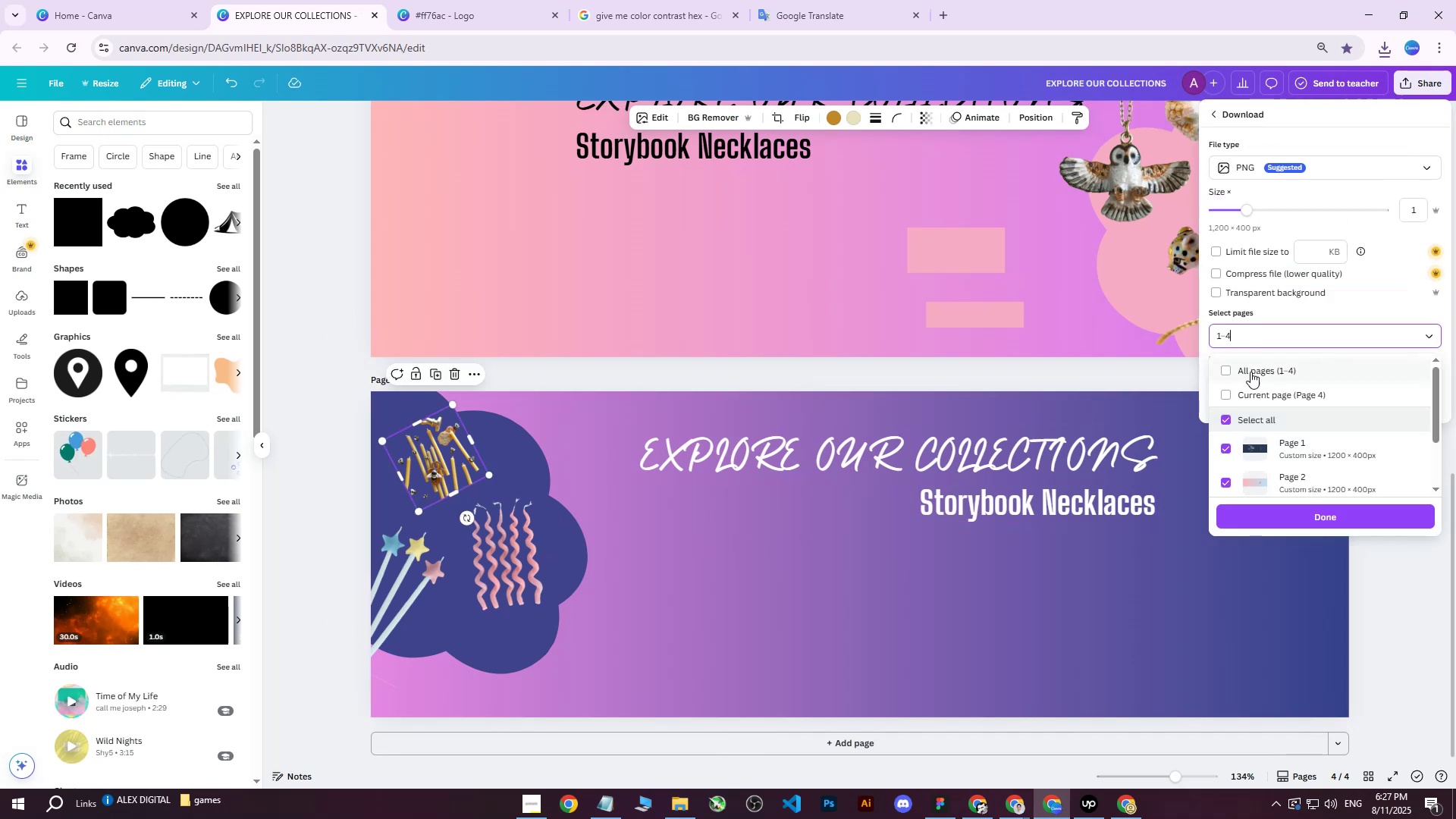 
triple_click([1250, 372])
 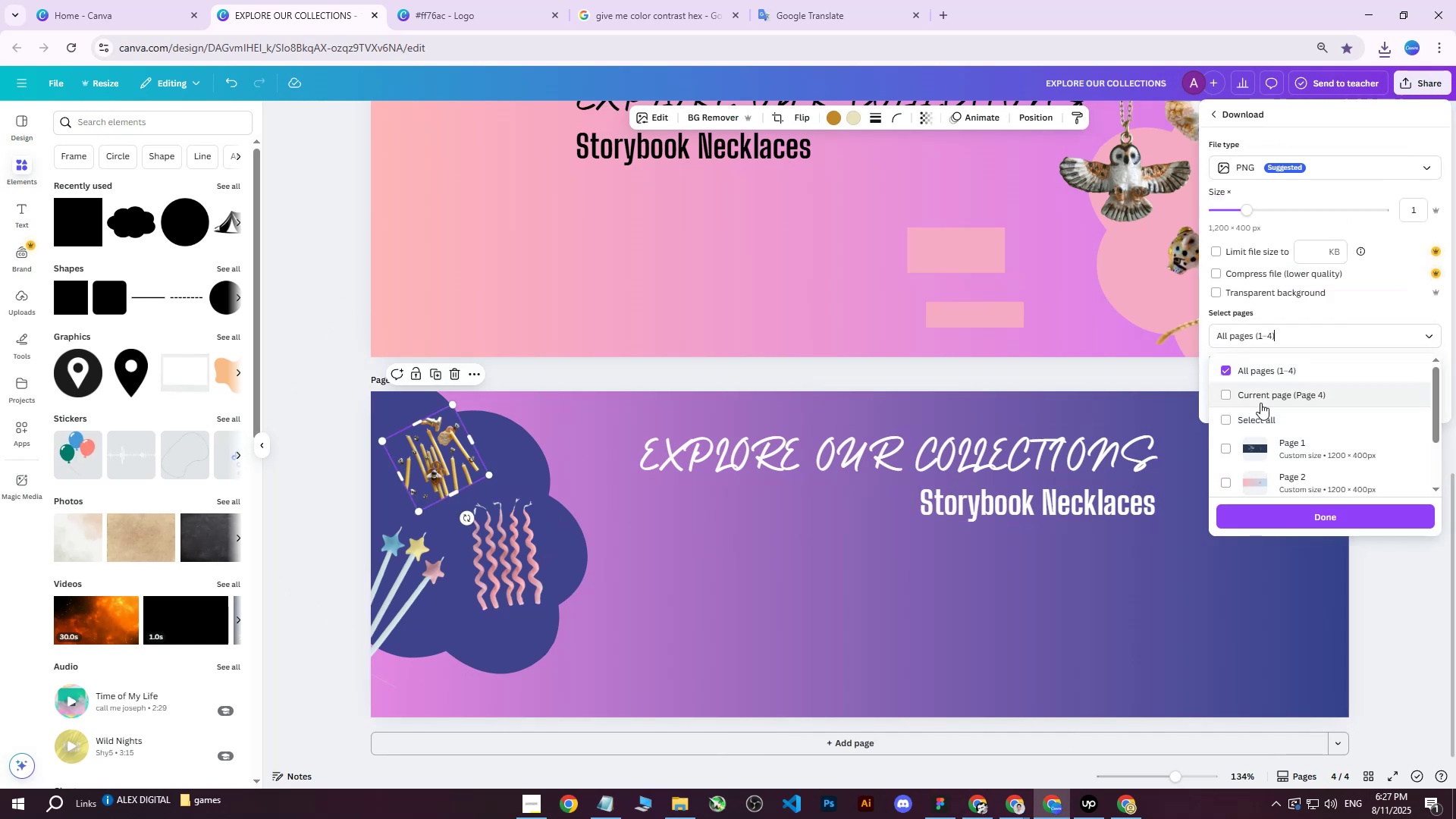 
triple_click([1260, 403])
 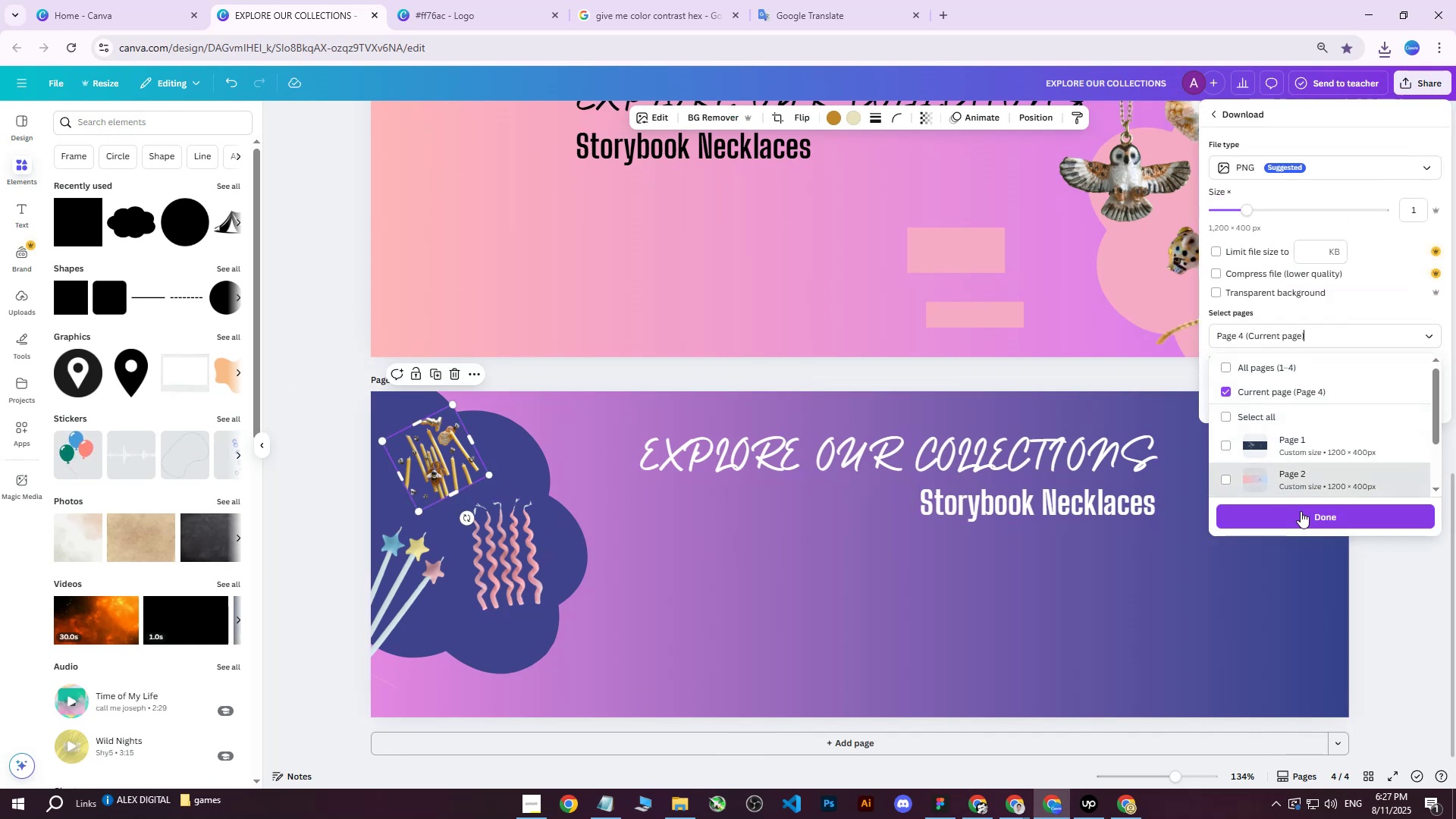 
triple_click([1298, 516])
 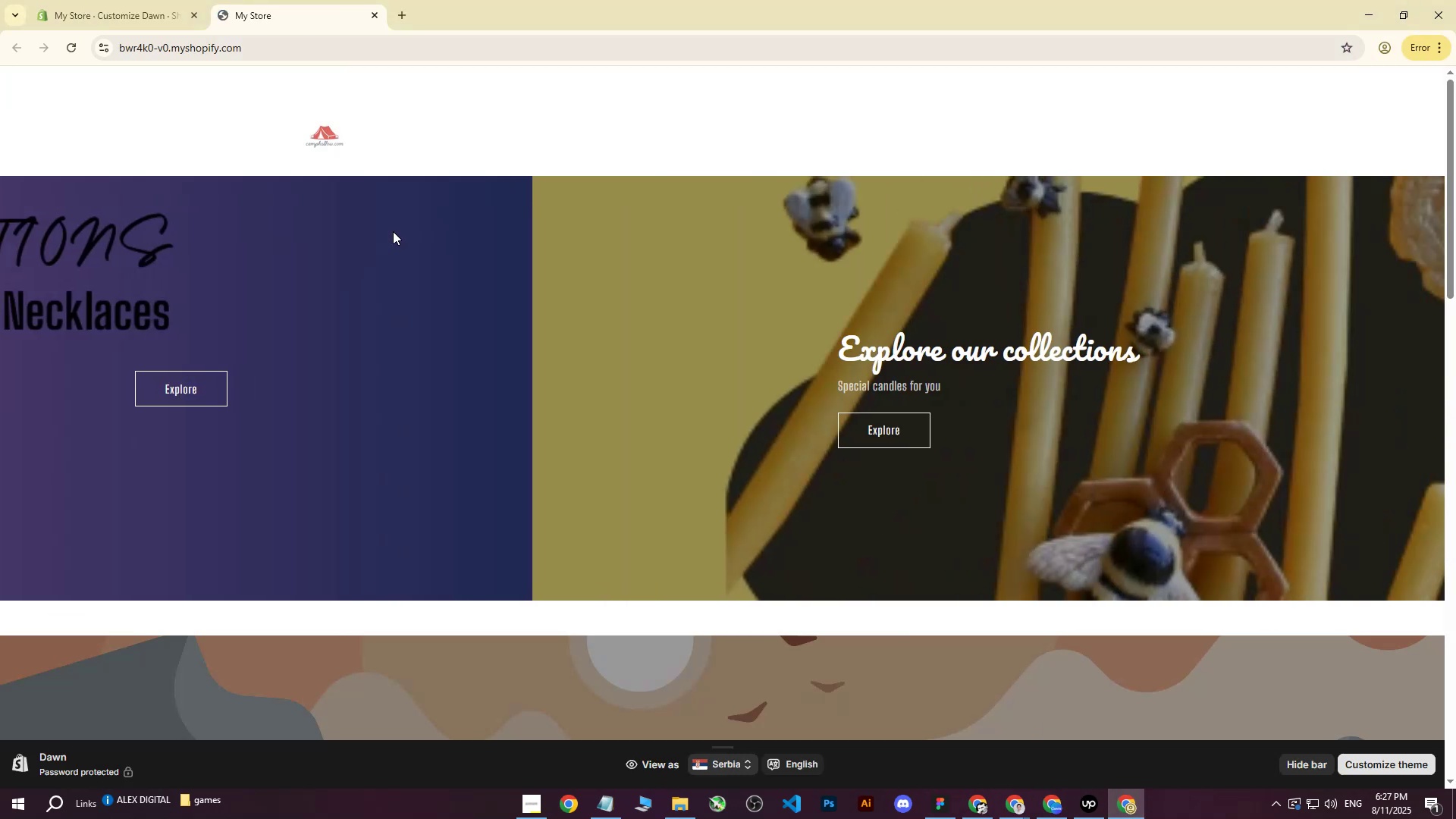 
left_click([128, 0])
 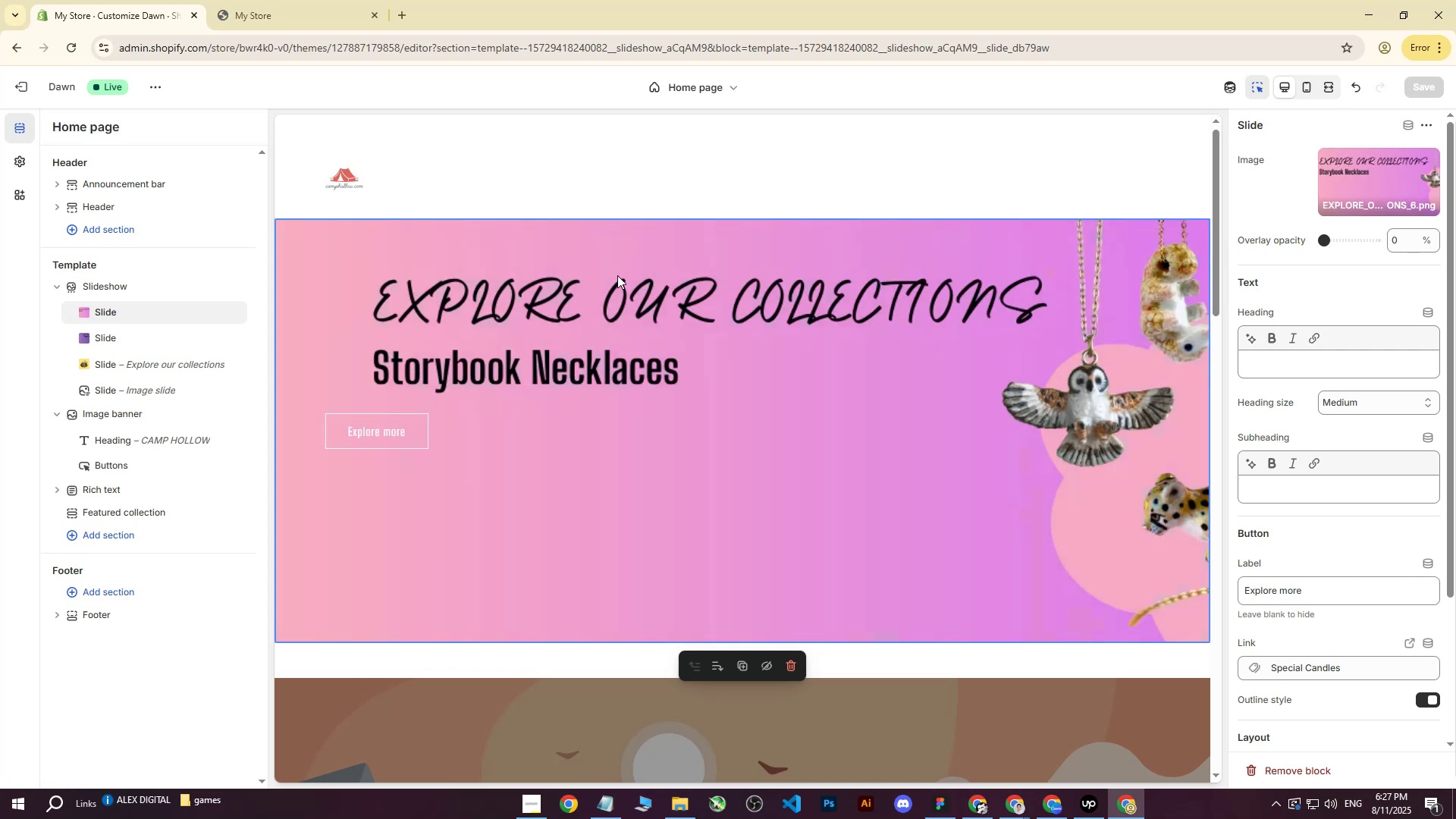 
left_click([108, 332])
 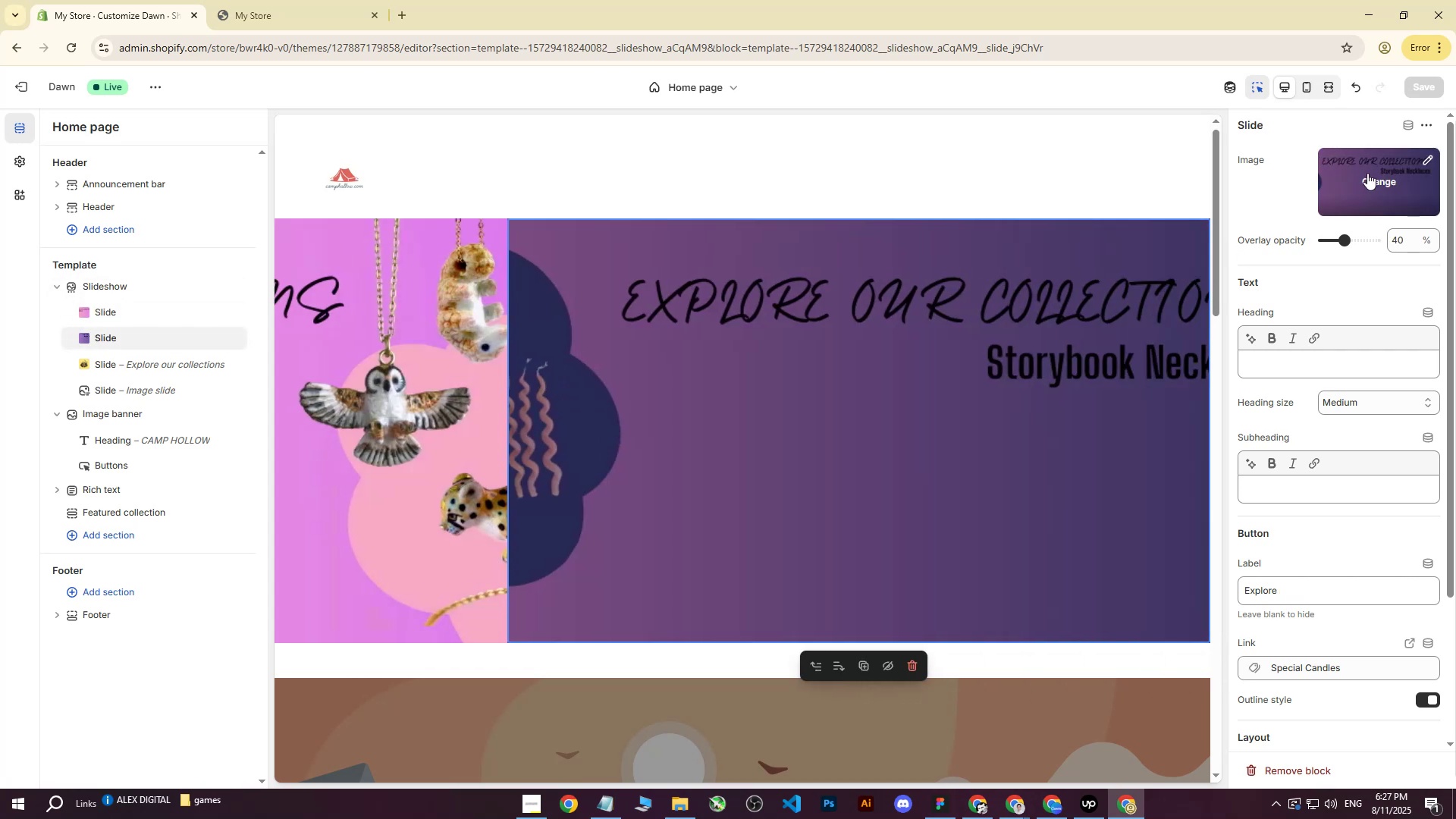 
left_click([1382, 172])
 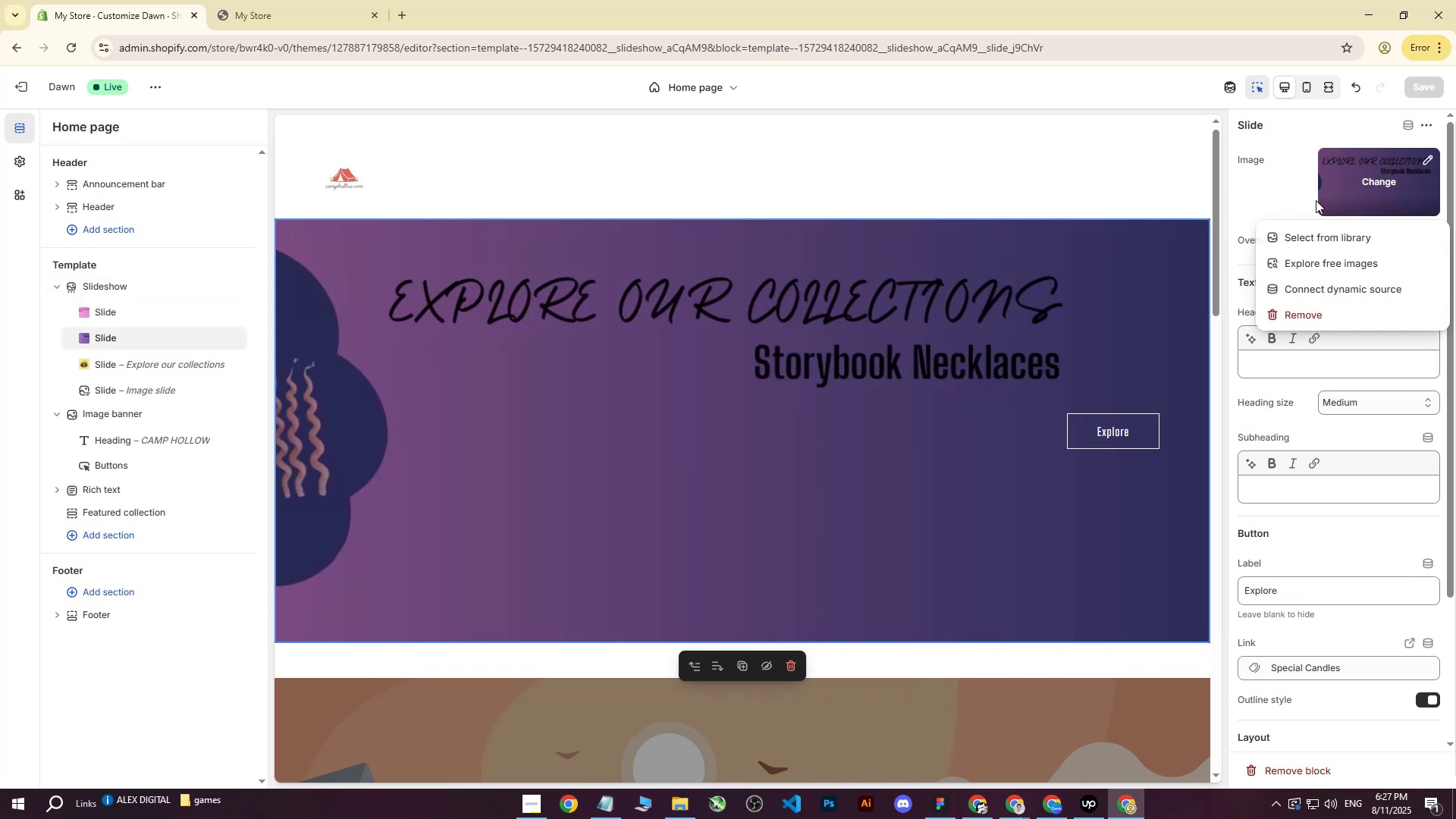 
left_click([1315, 239])
 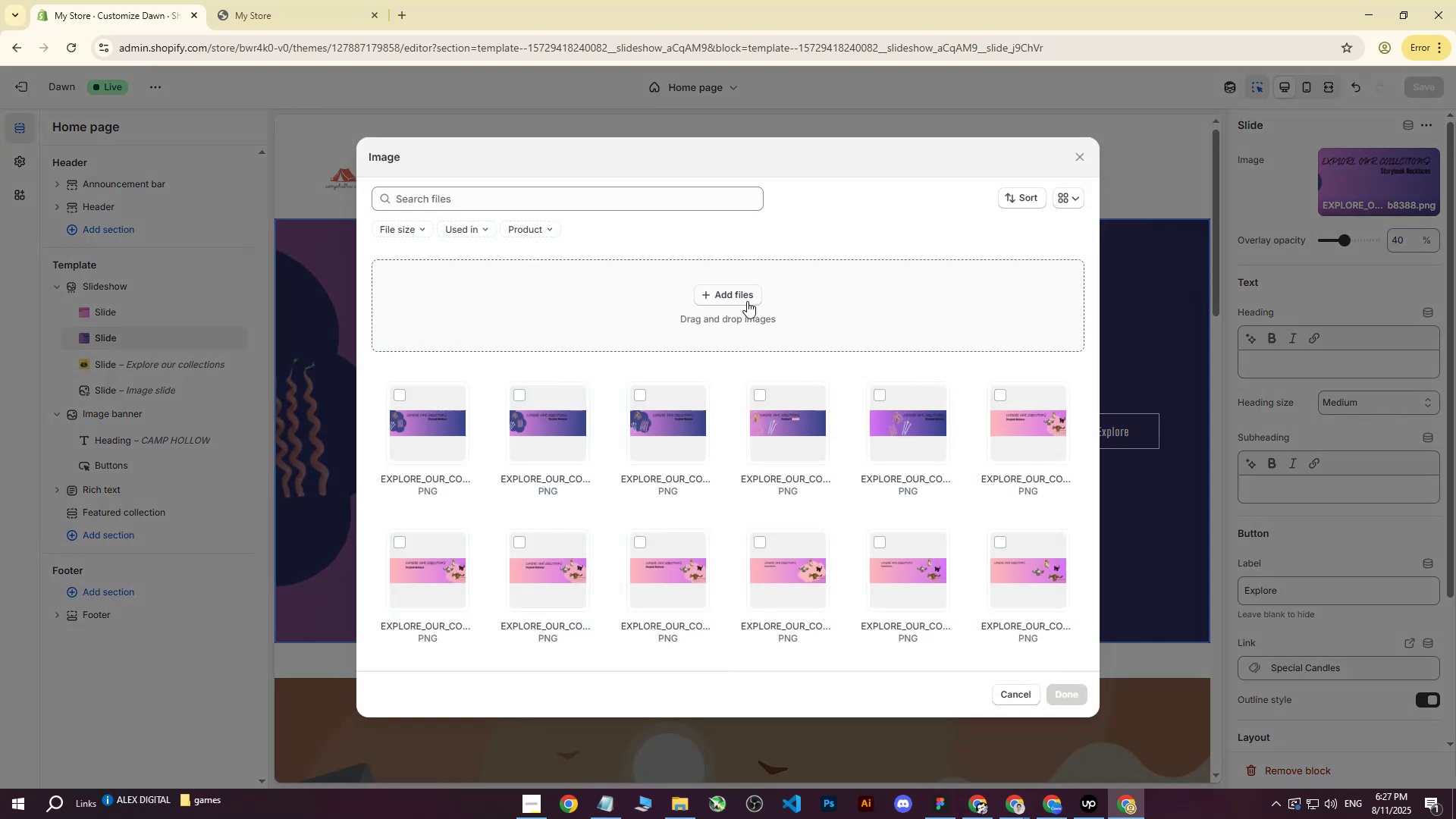 
left_click([748, 291])
 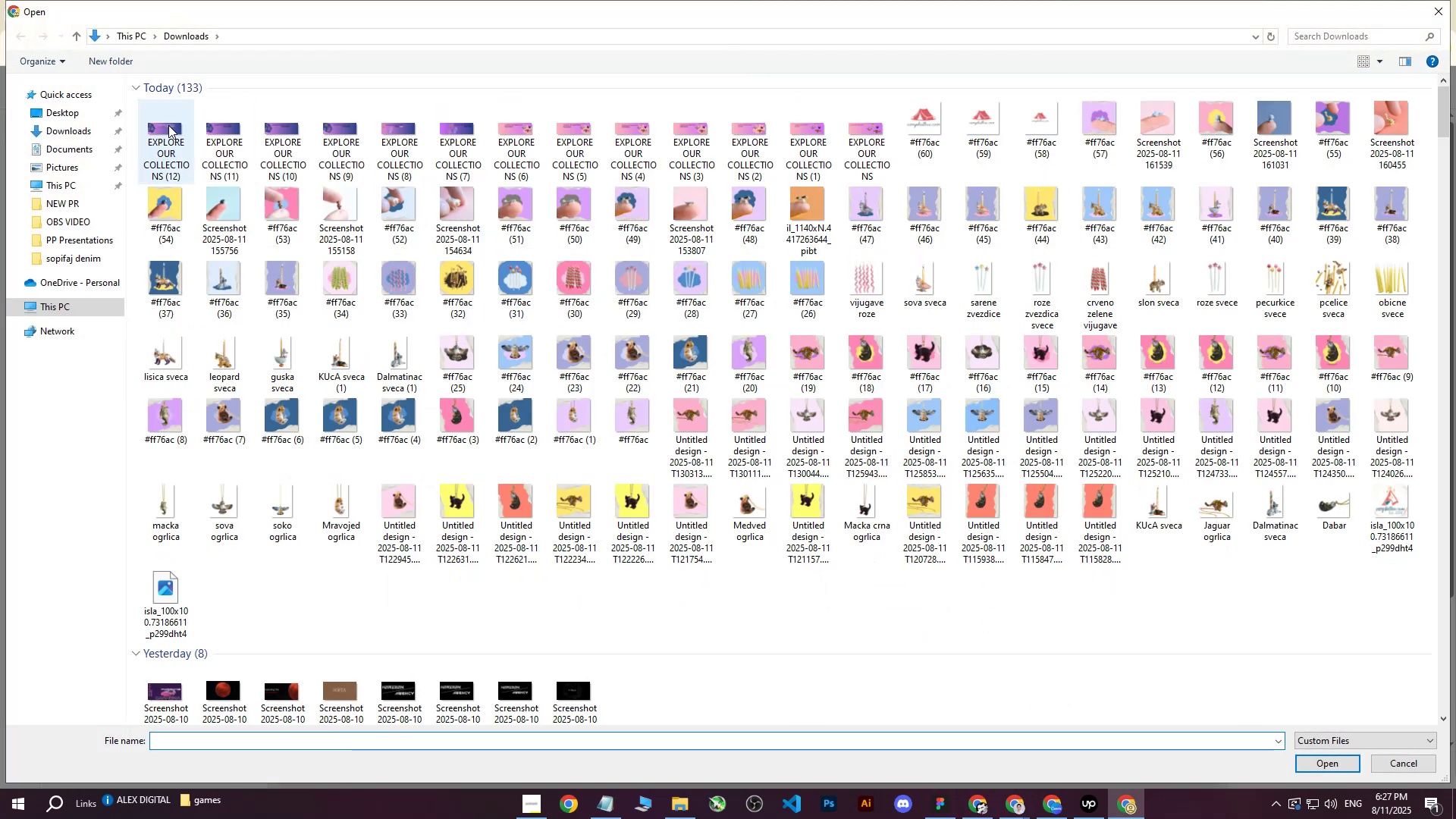 
left_click([163, 128])
 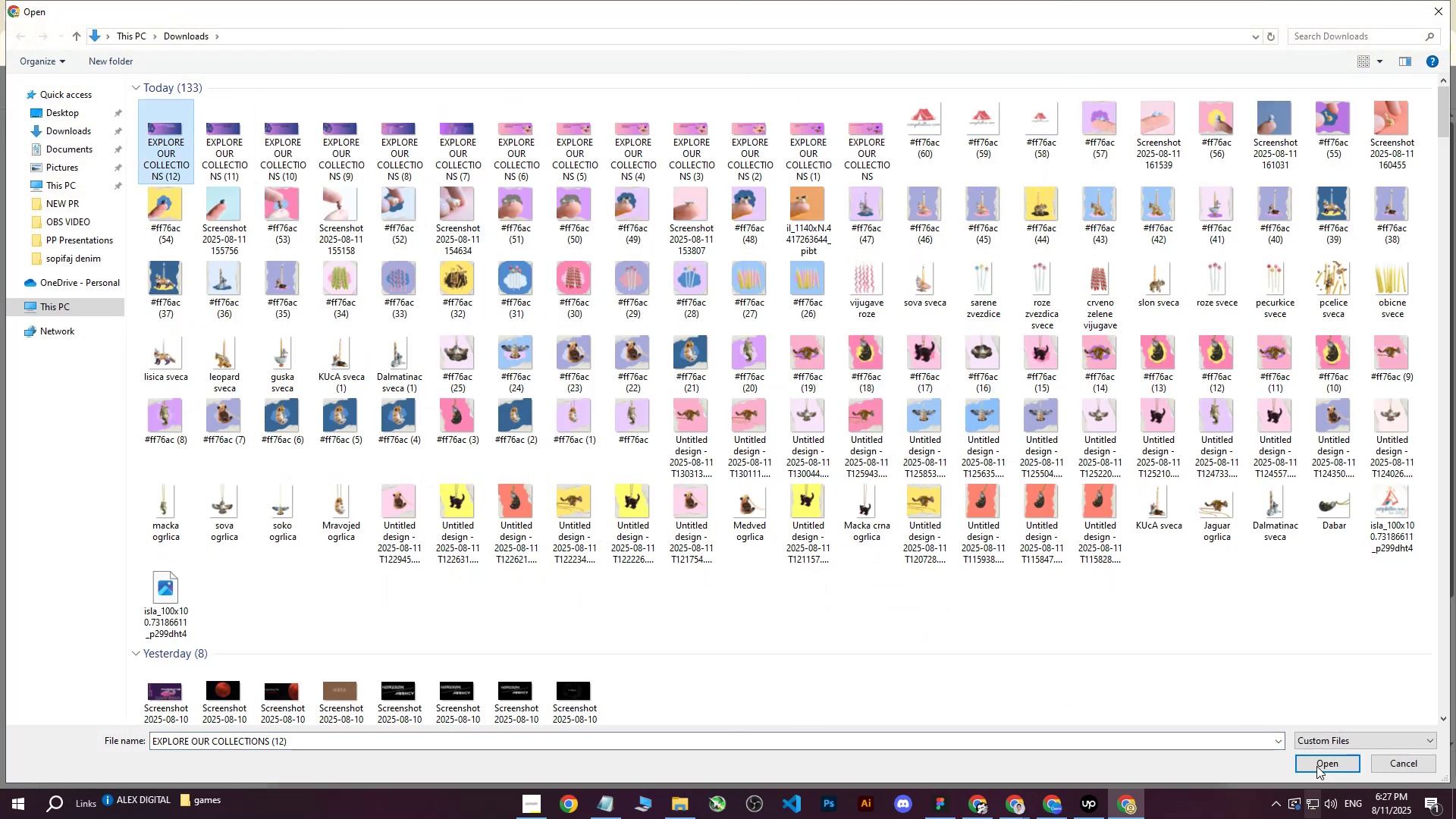 
left_click([1316, 762])
 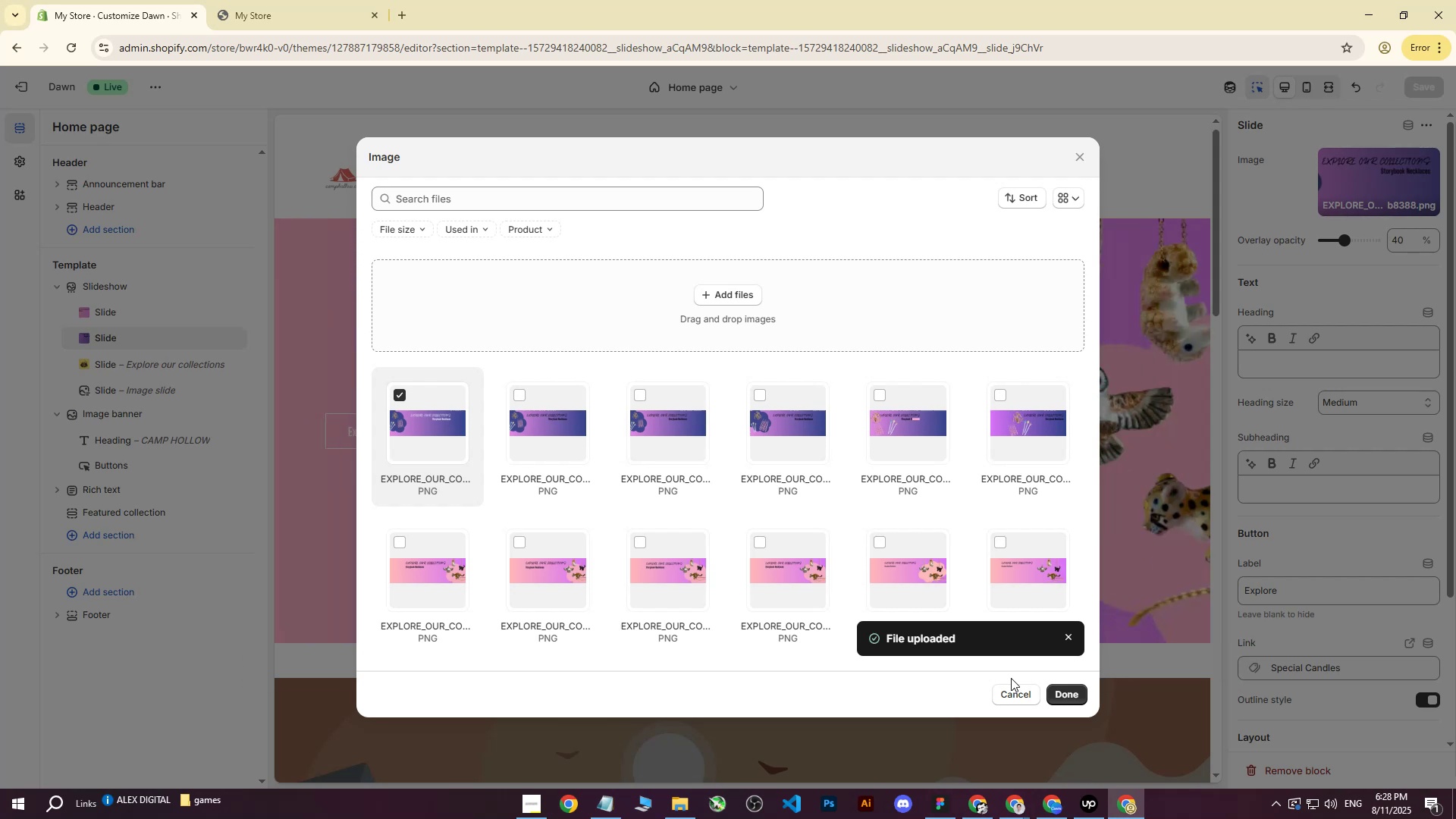 
wait(22.47)
 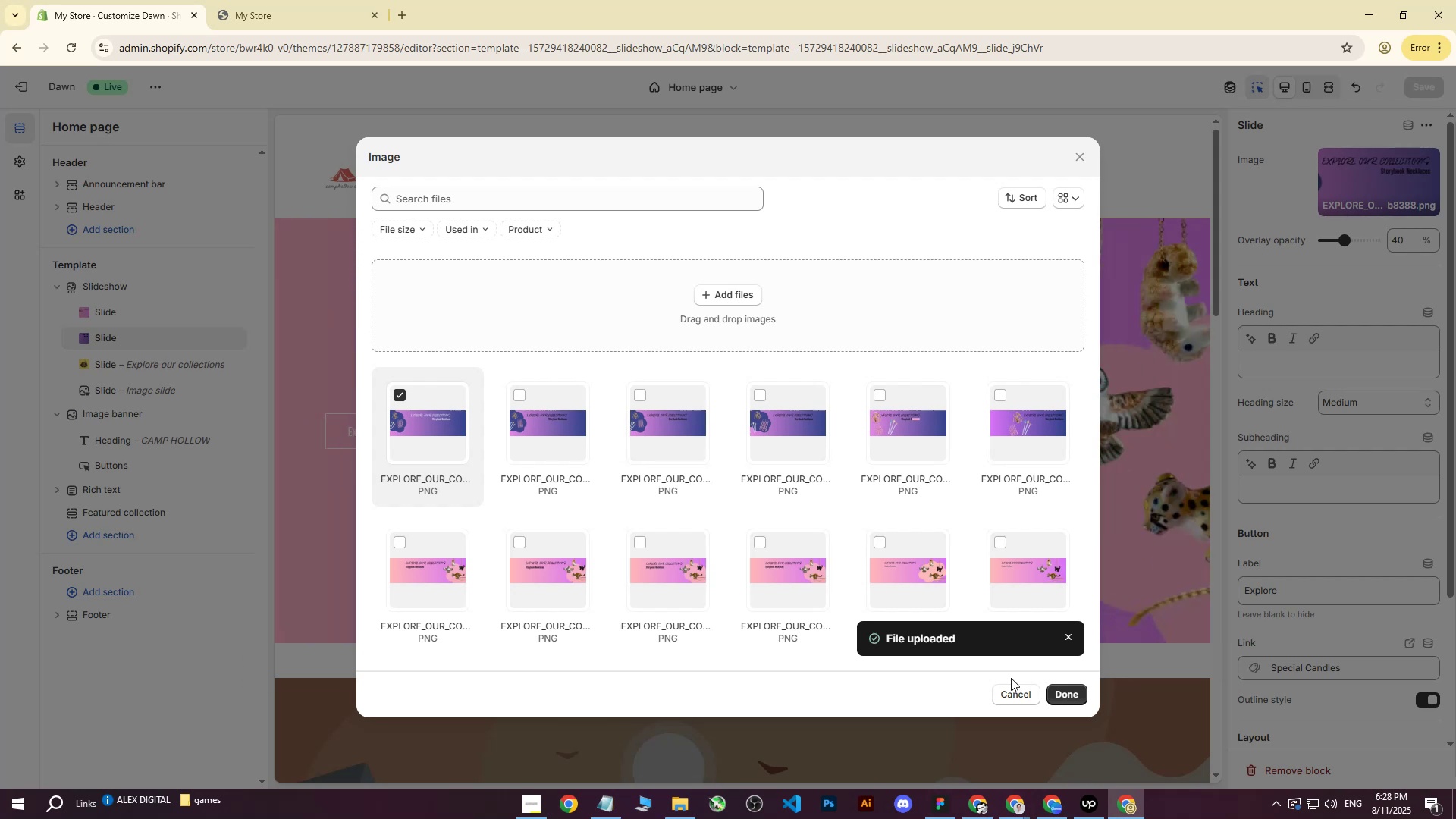 
left_click([1068, 698])
 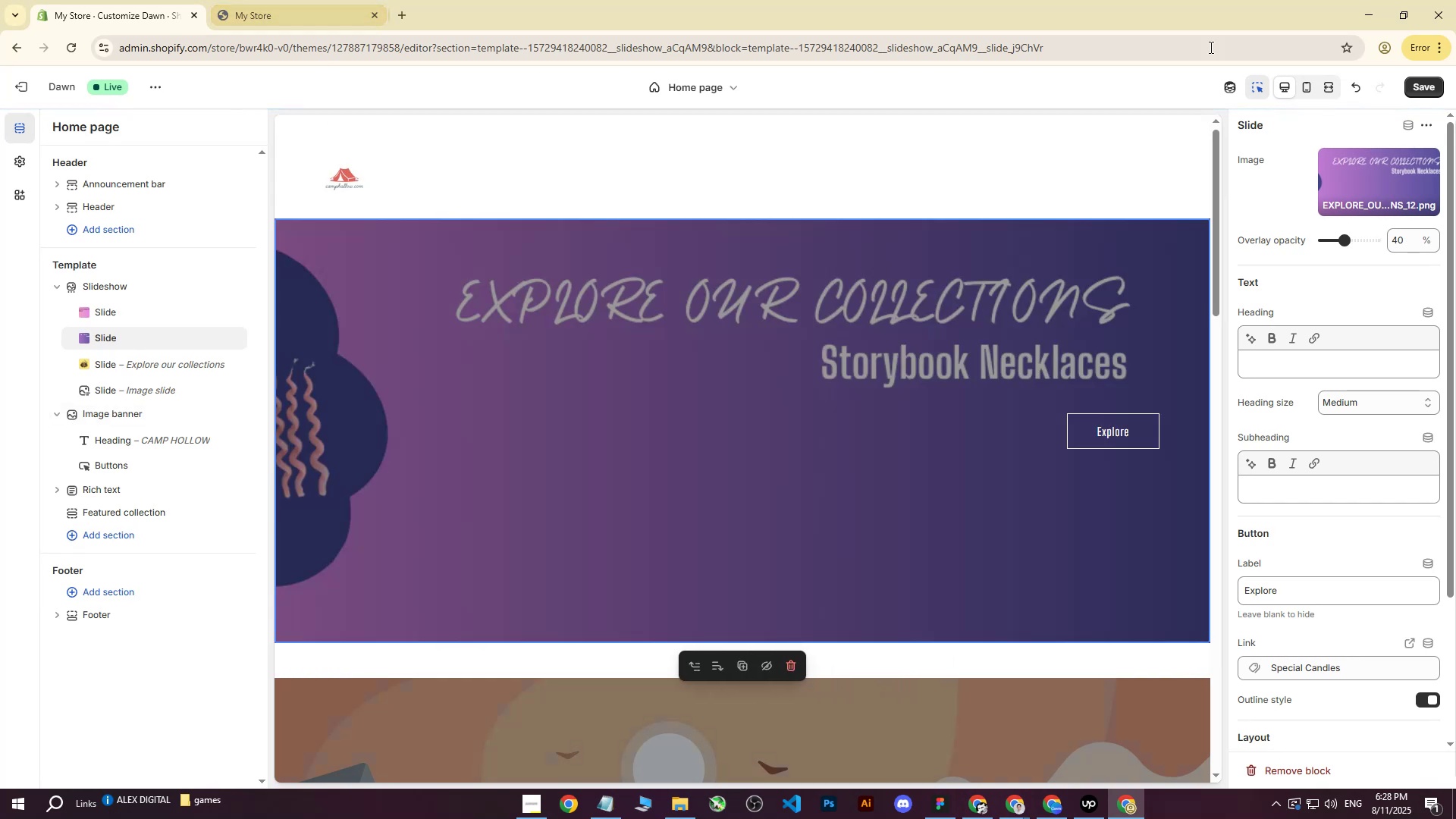 
left_click([1423, 89])
 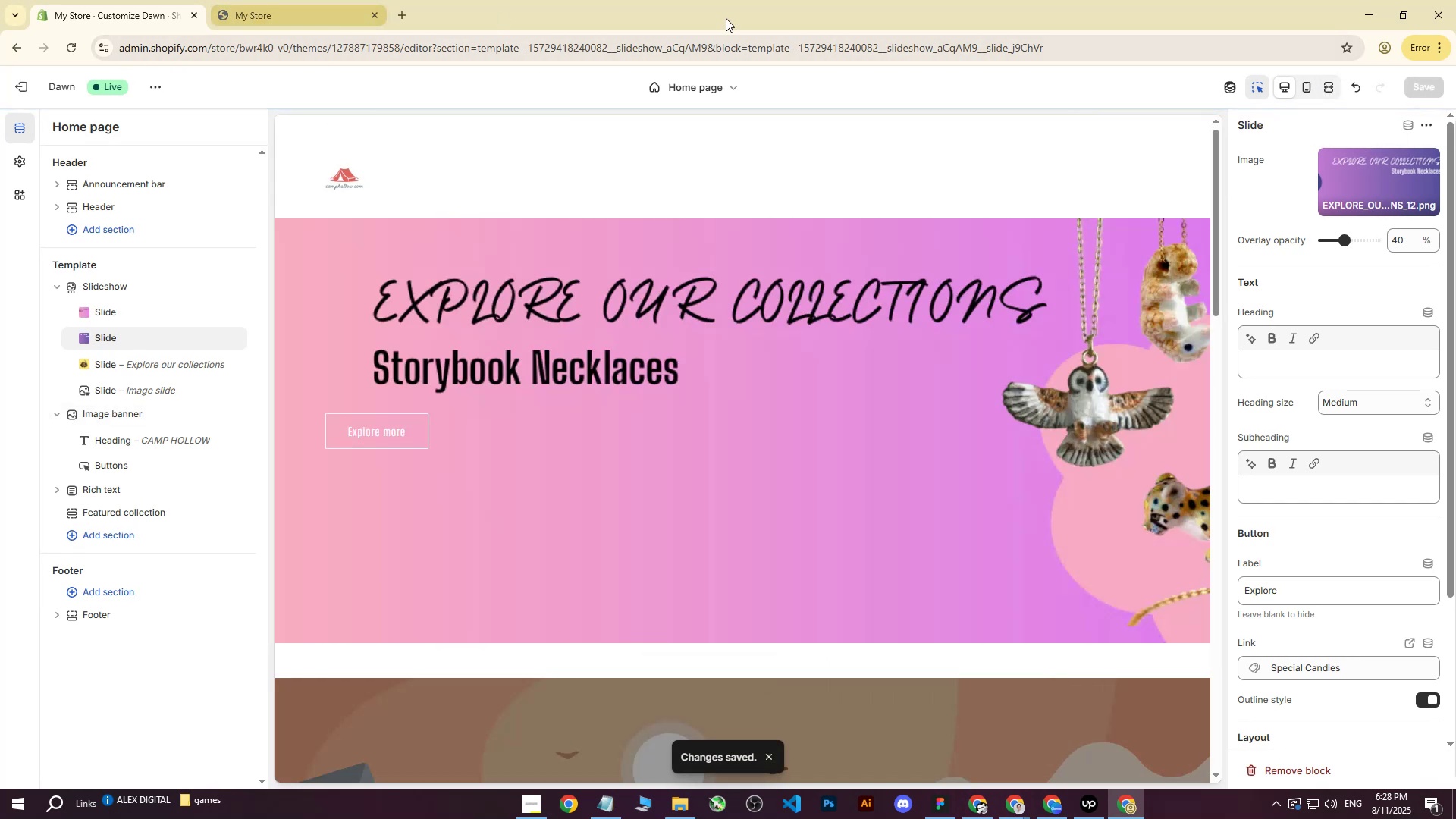 
left_click([1336, 86])
 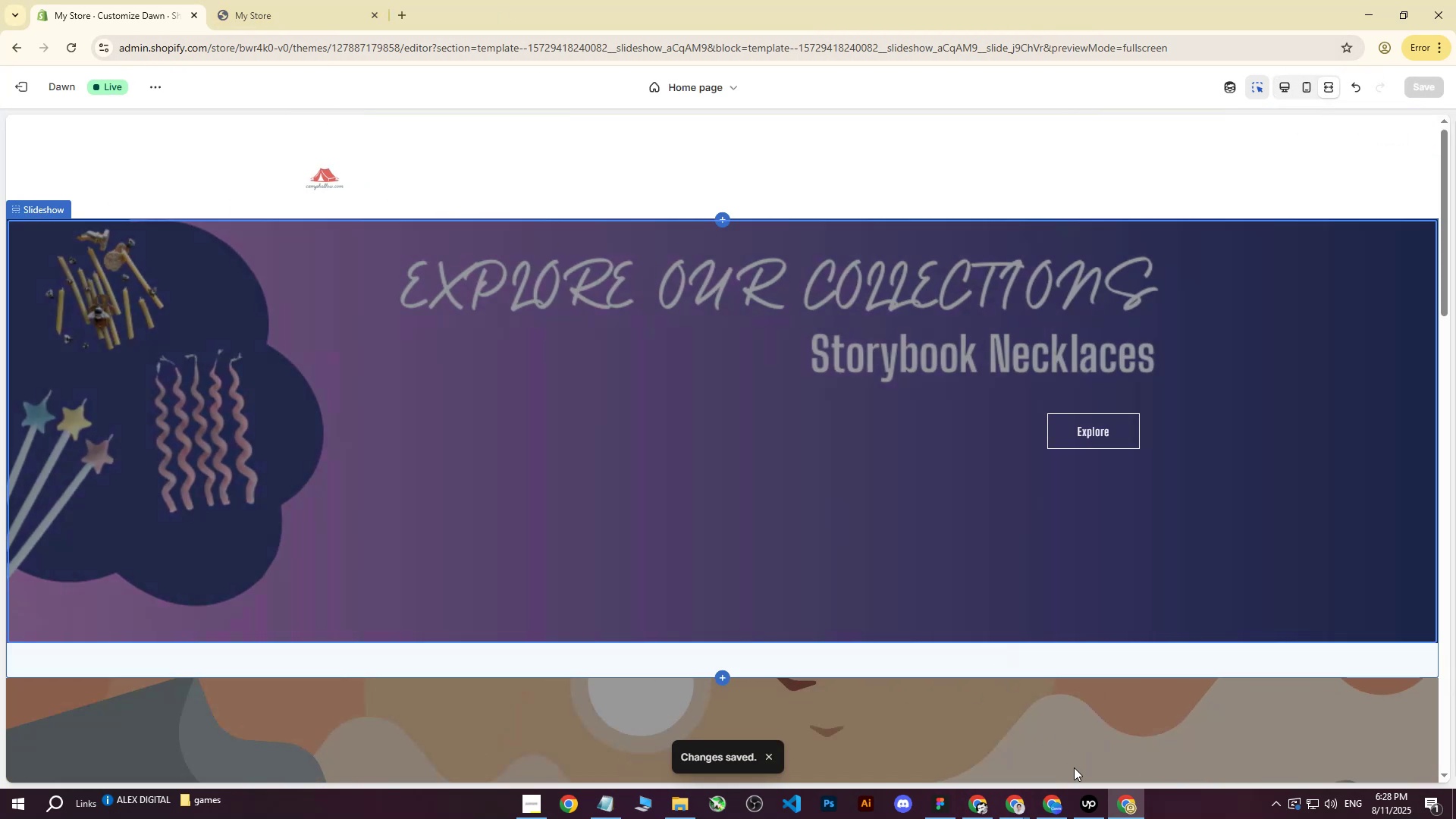 
left_click([325, 0])
 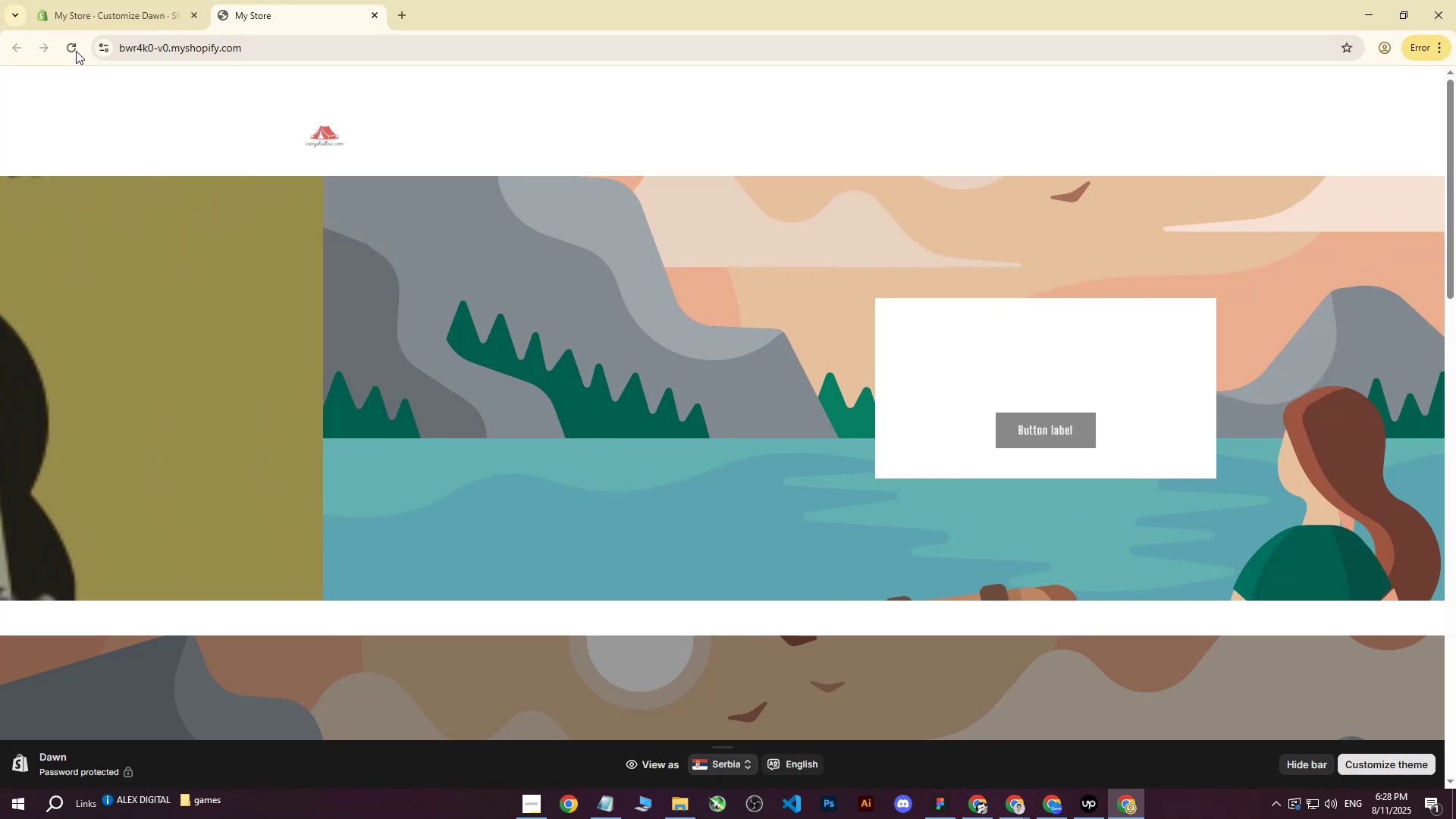 
left_click([75, 51])
 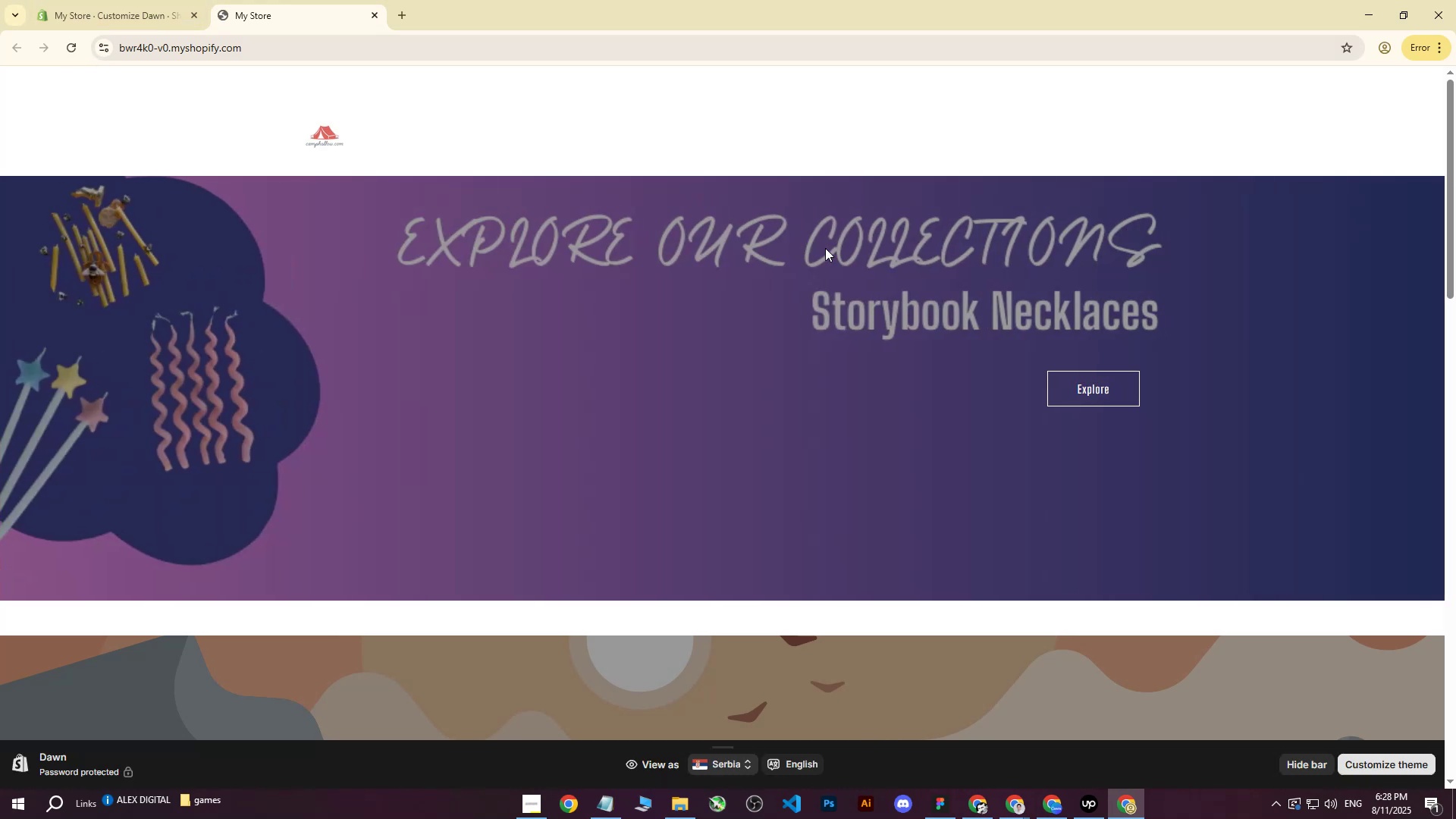 
wait(6.26)
 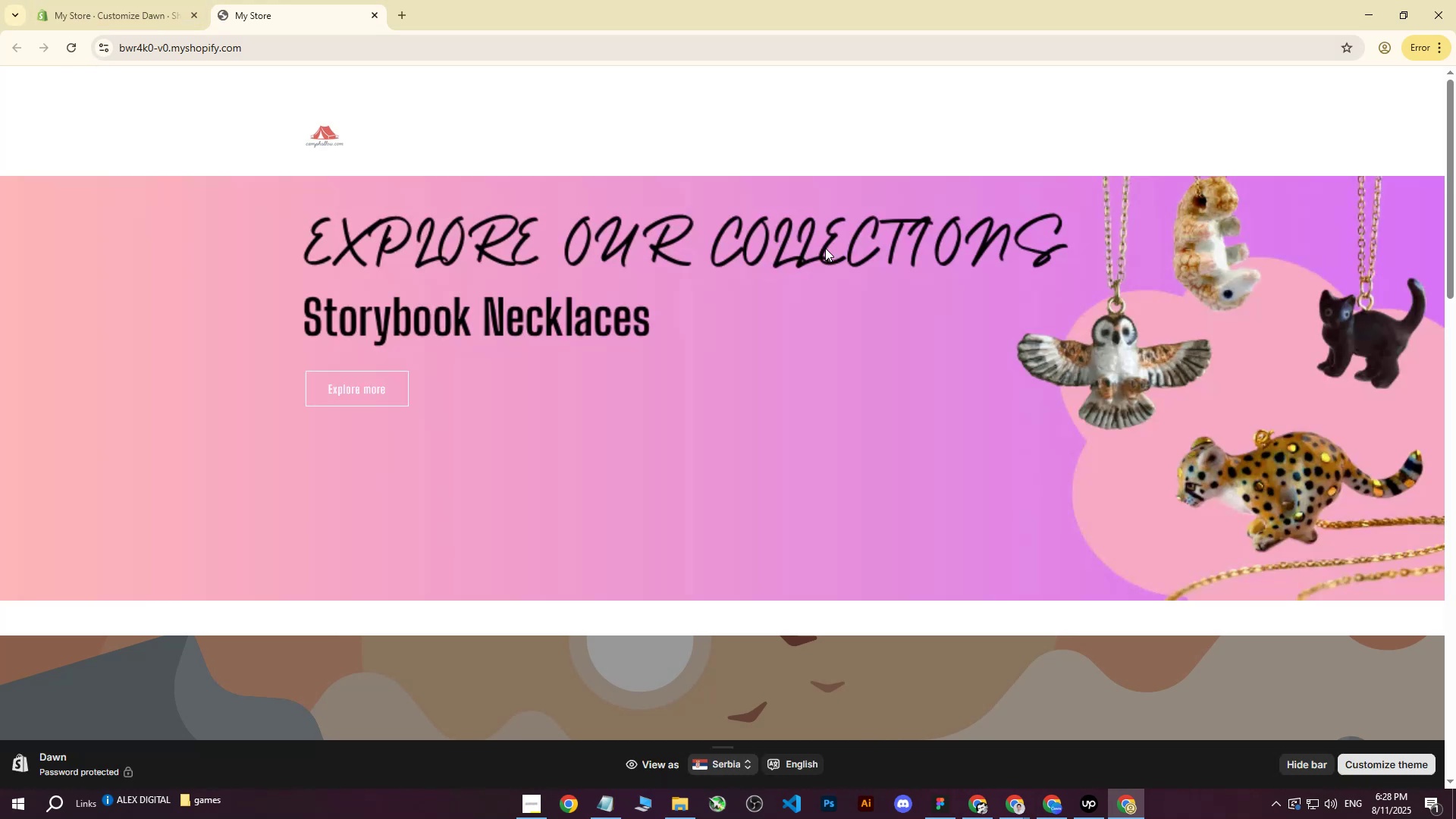 
left_click([1054, 808])
 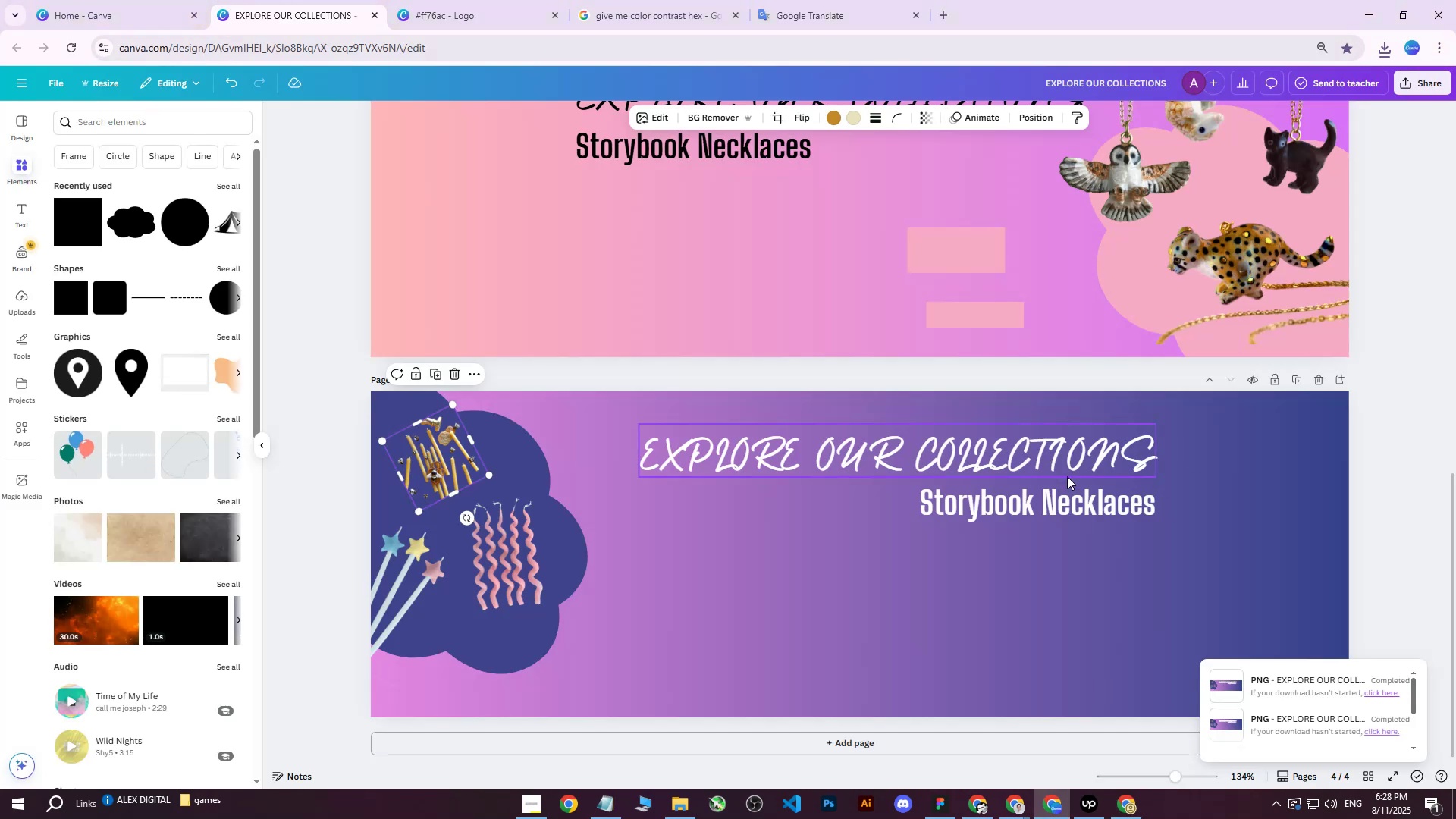 
left_click([1060, 489])
 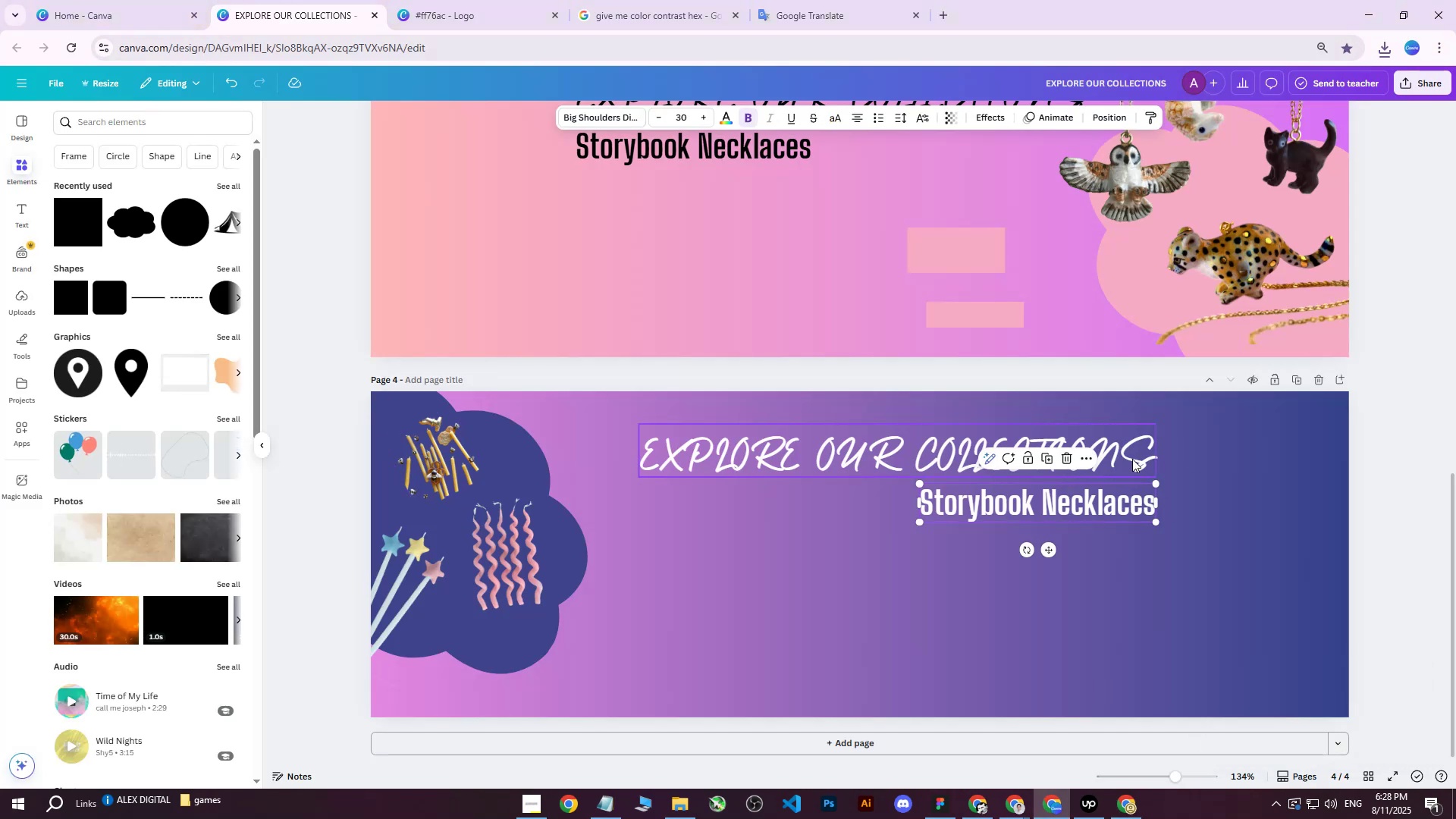 
key(Shift+ShiftLeft)
 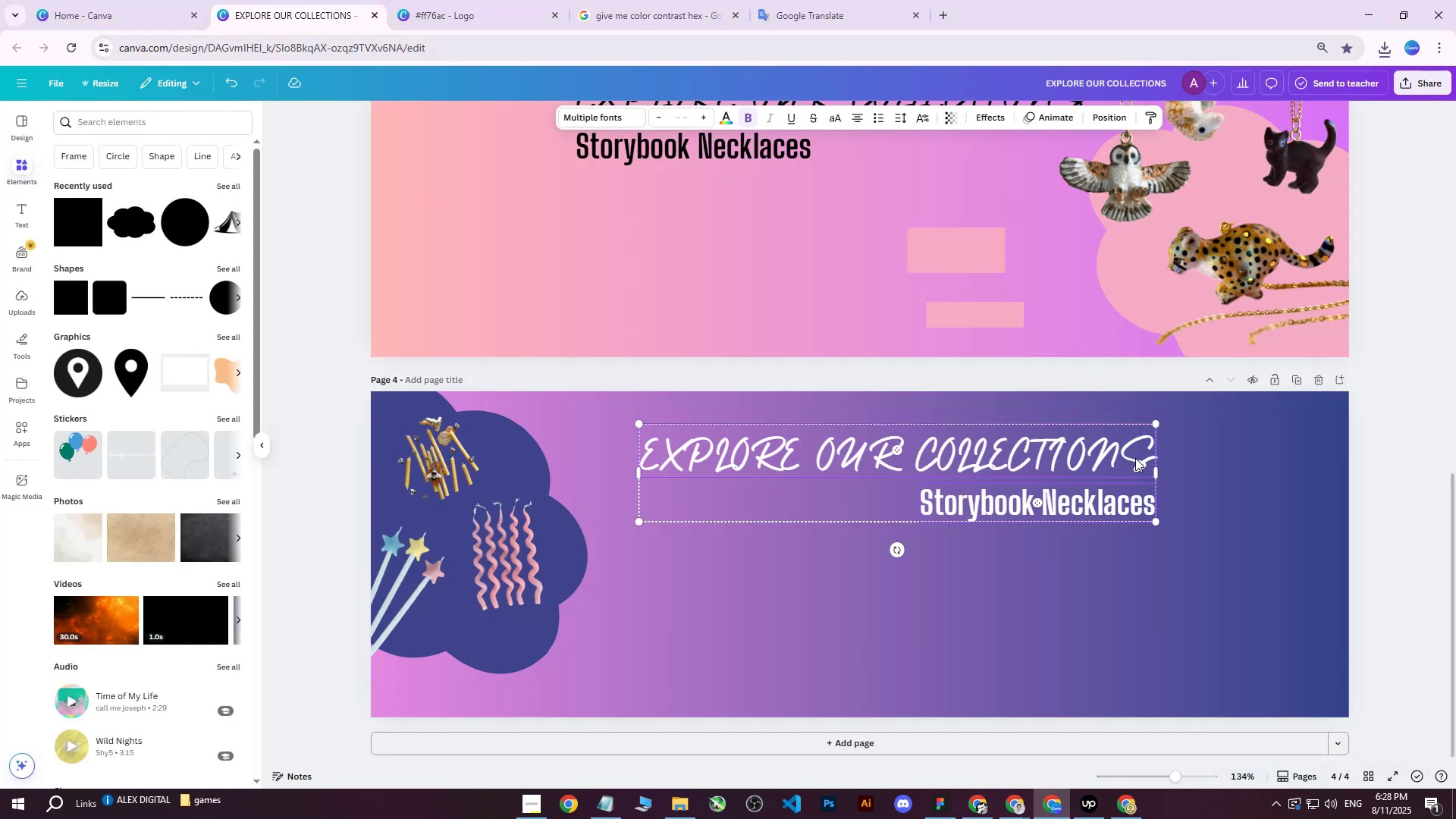 
left_click([1135, 458])
 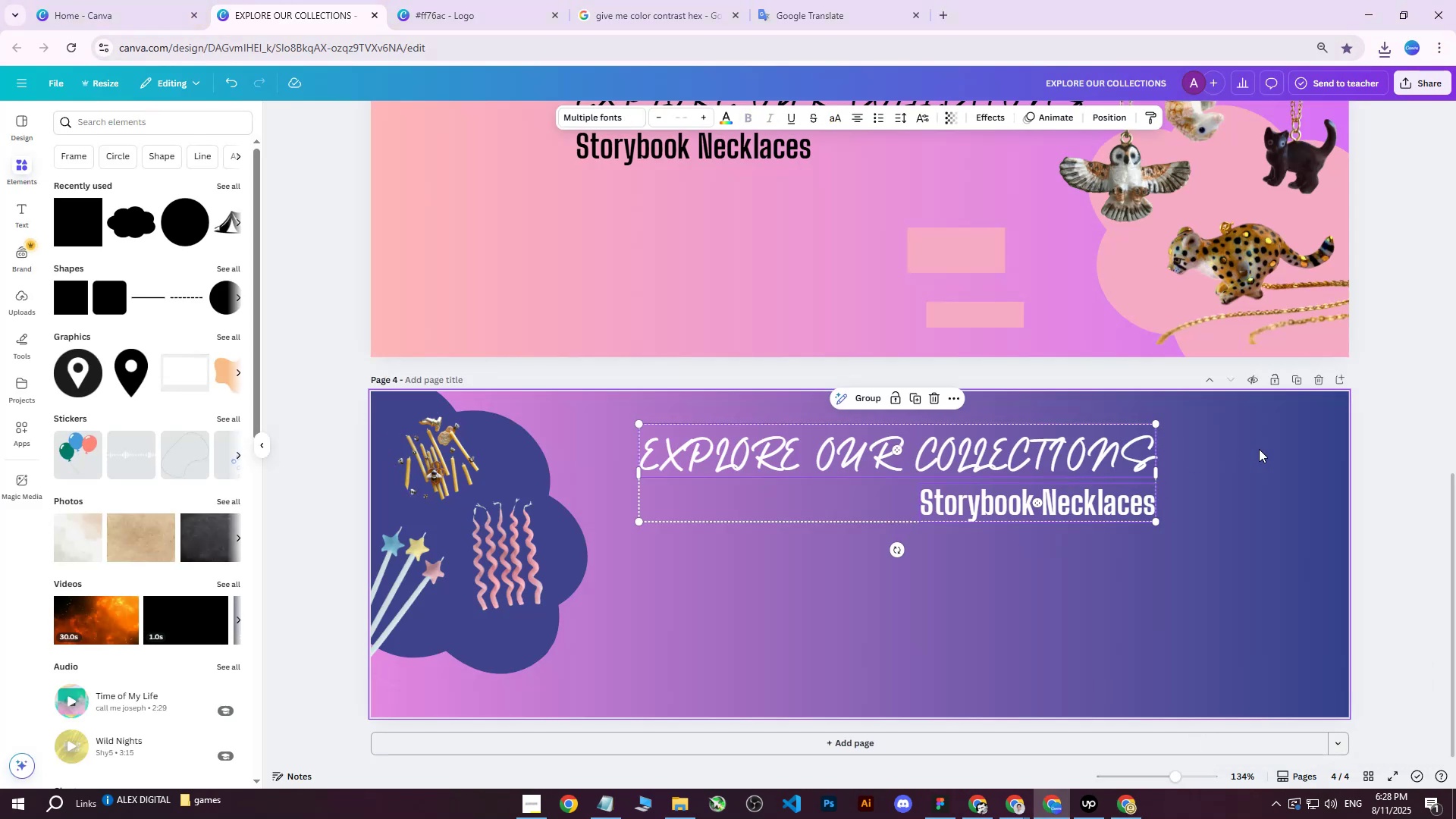 
key(ArrowLeft)
 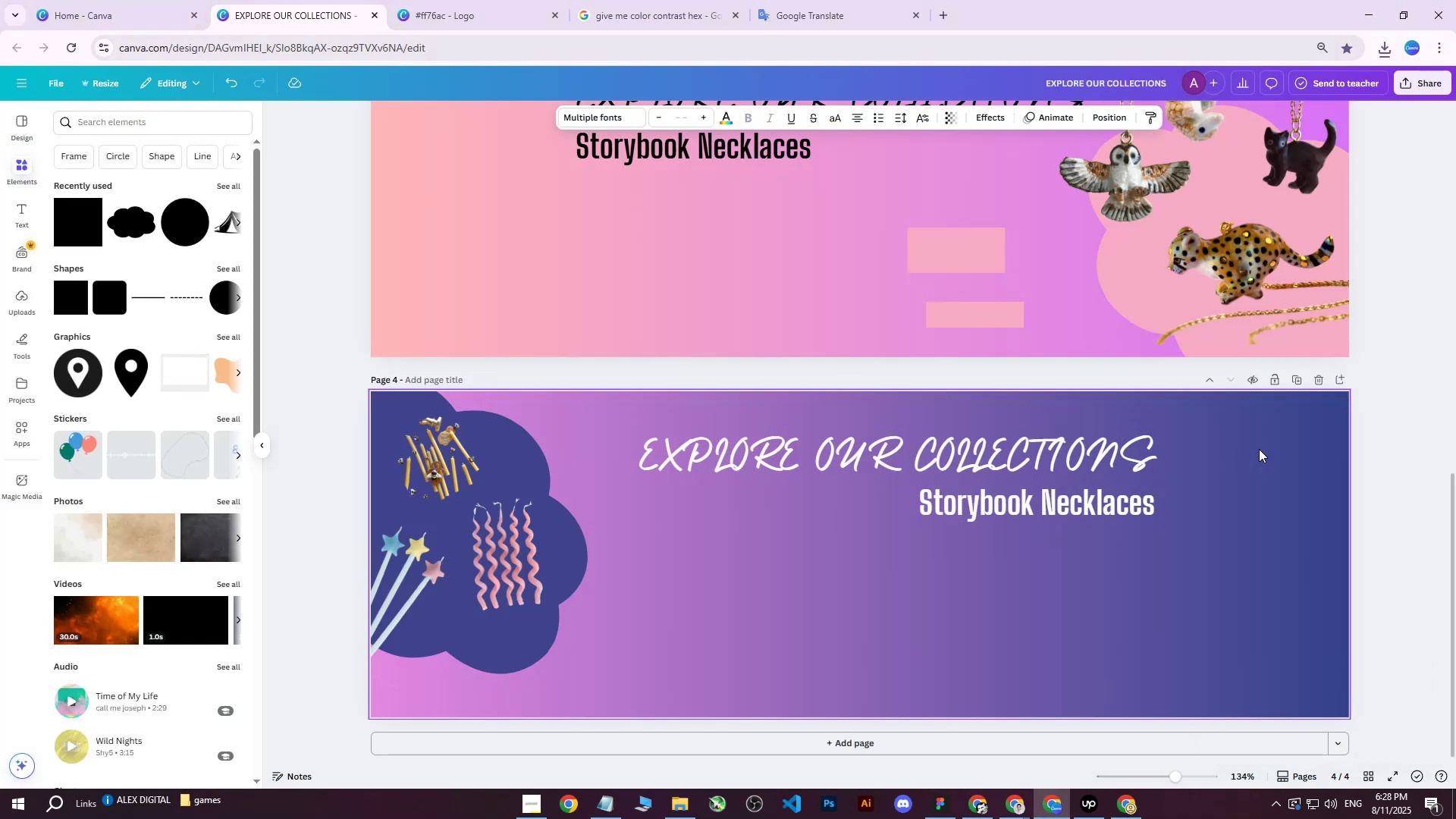 
key(ArrowLeft)
 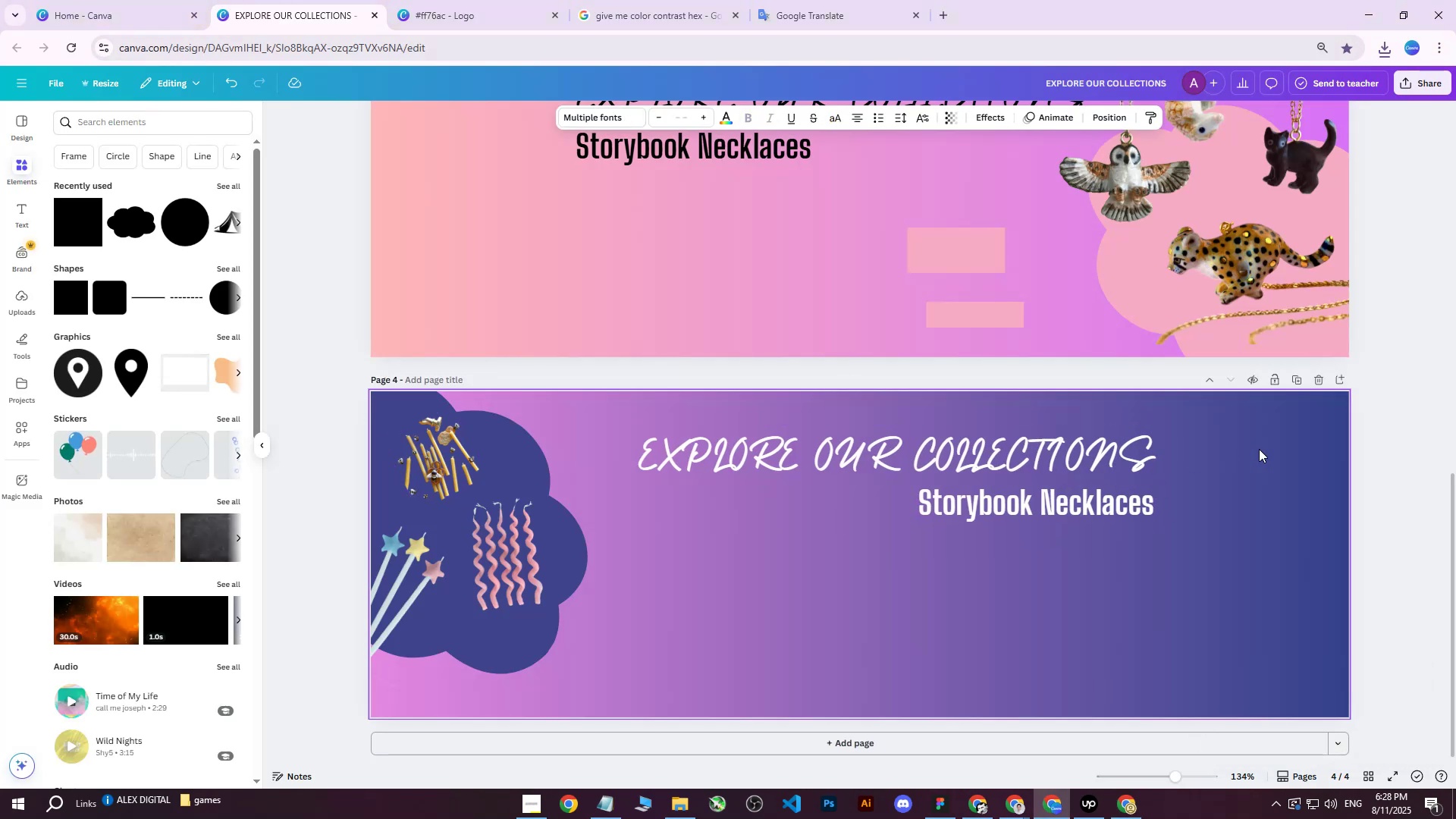 
key(ArrowLeft)
 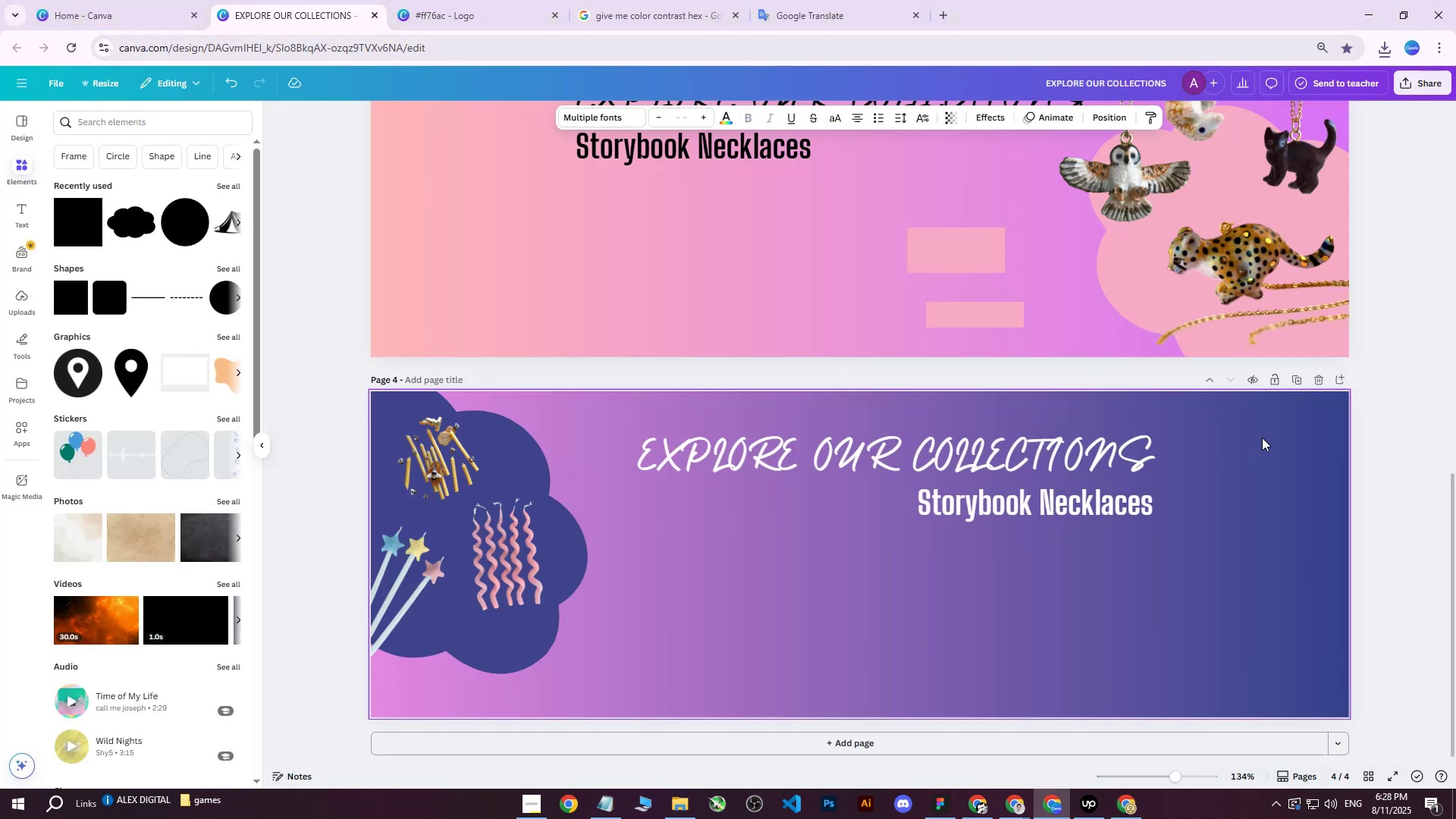 
key(ArrowLeft)
 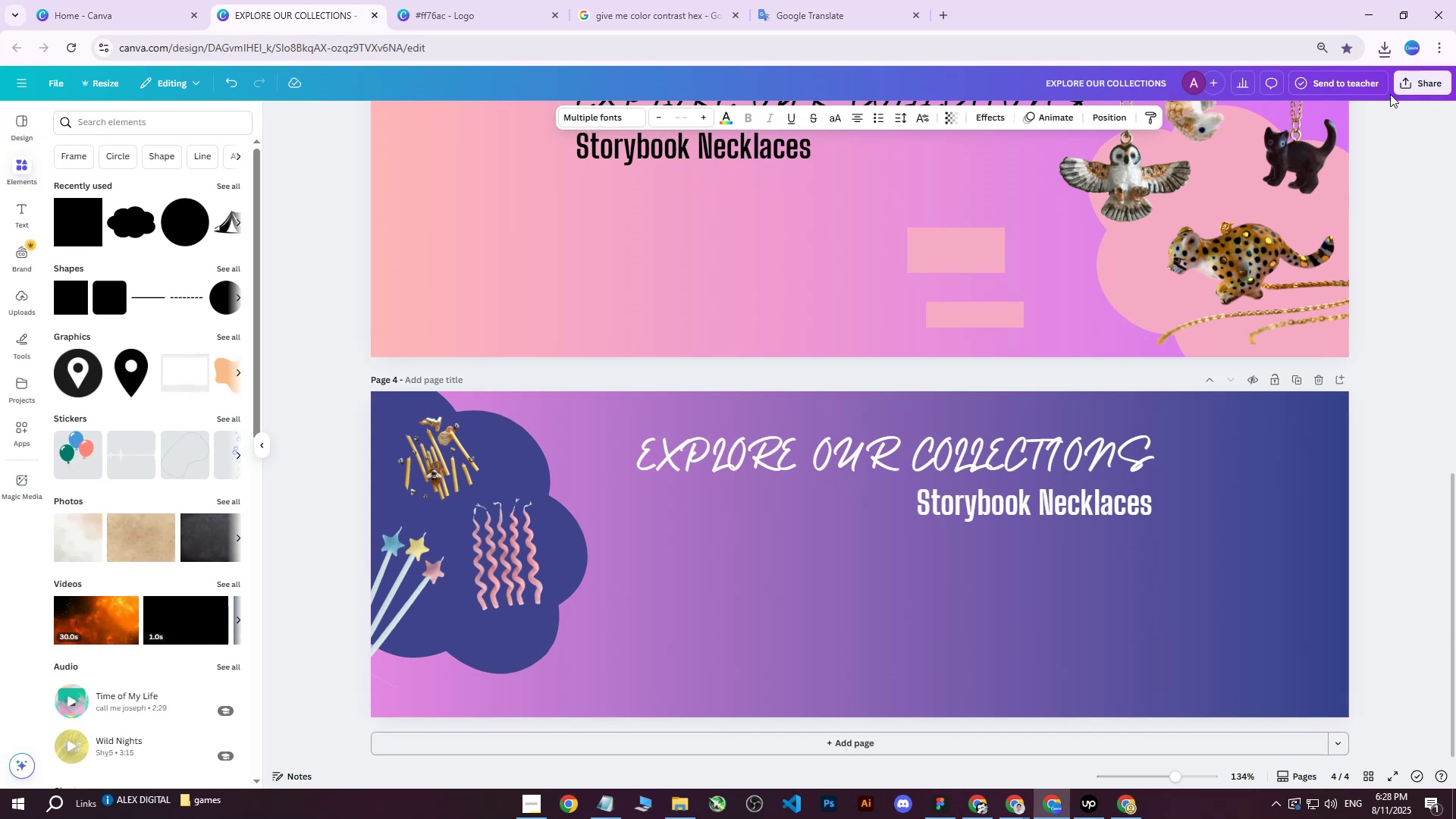 
left_click([1410, 86])
 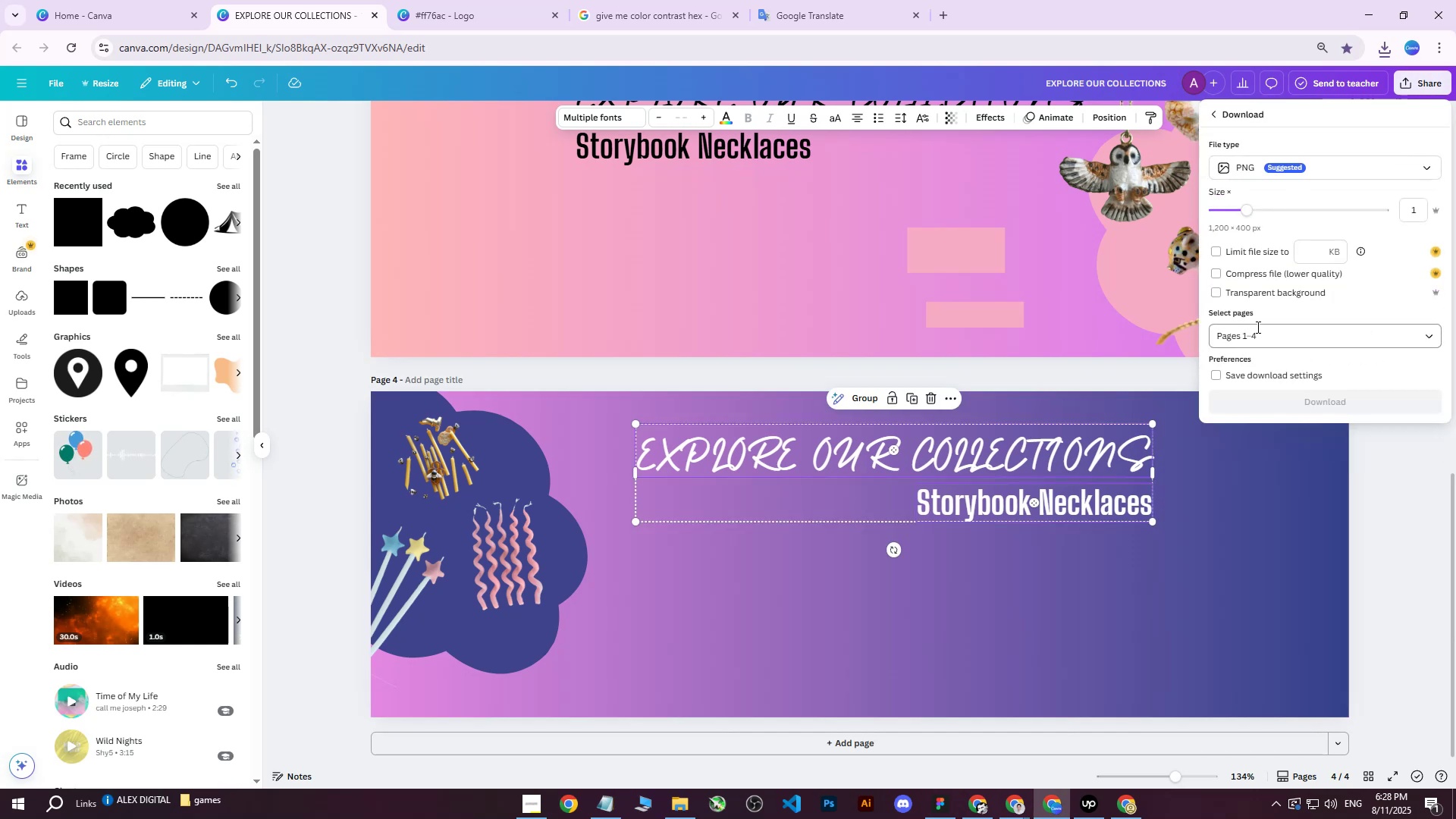 
double_click([1282, 334])
 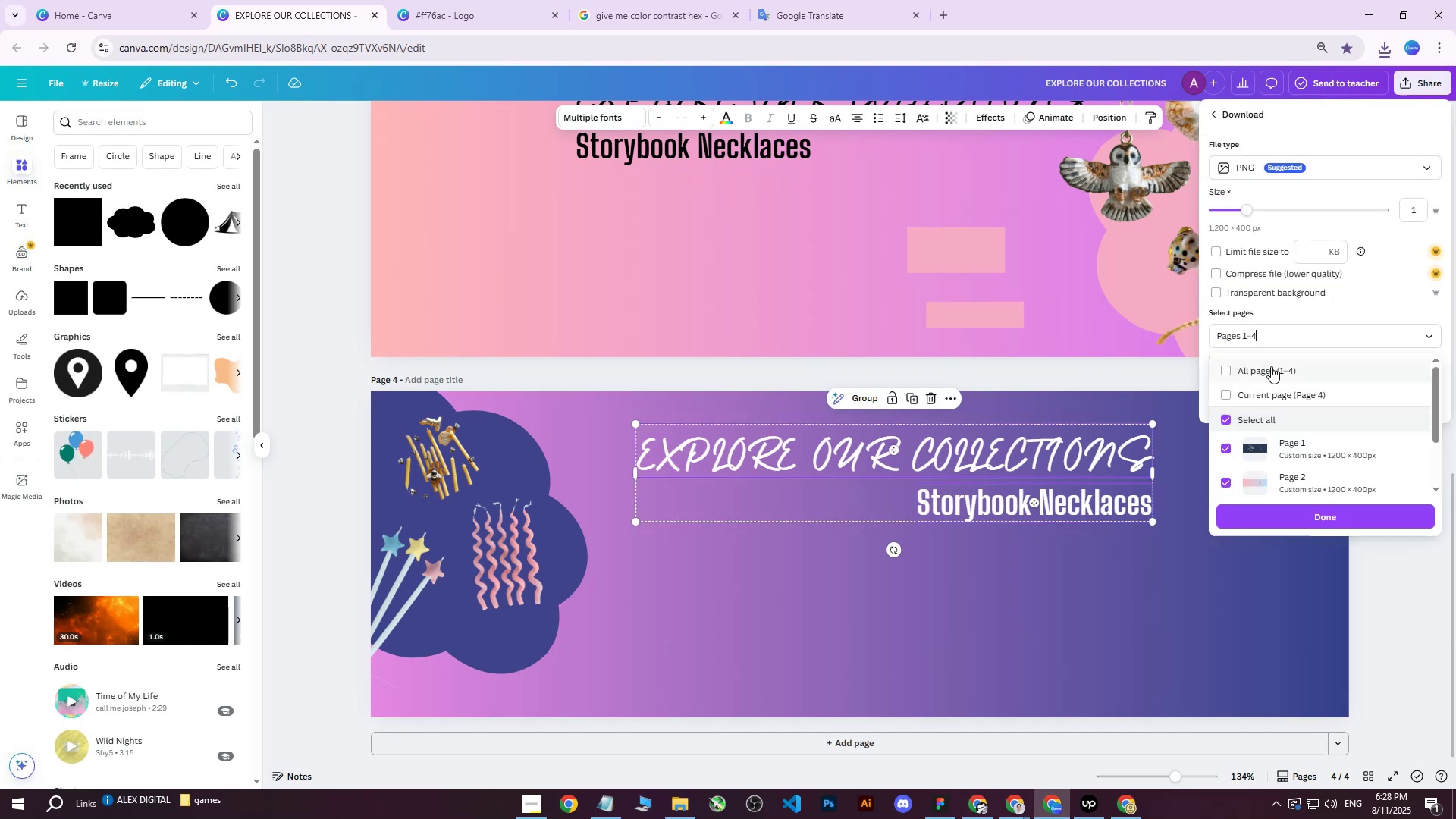 
triple_click([1271, 366])
 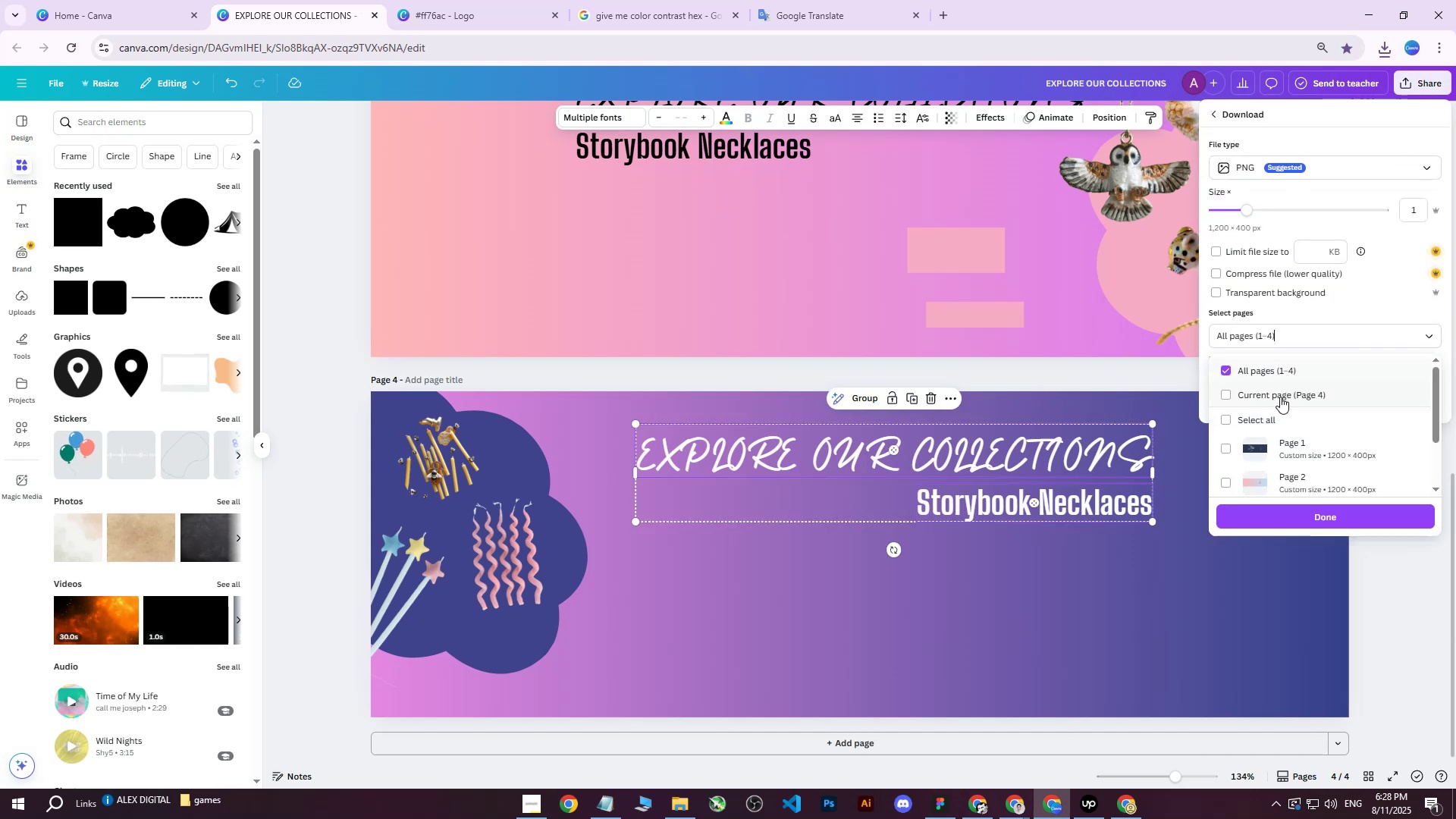 
triple_click([1280, 397])
 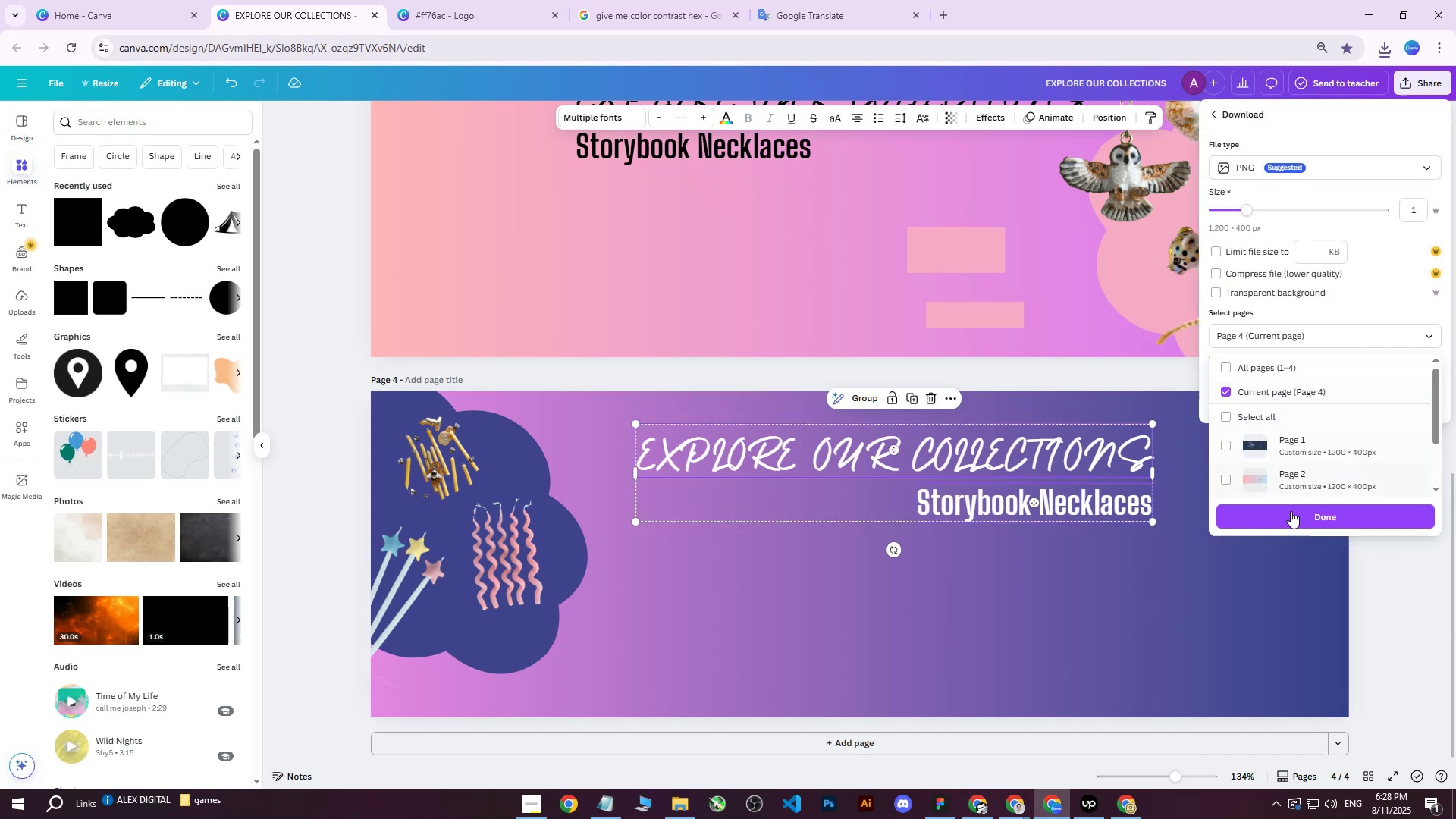 
left_click([1290, 513])
 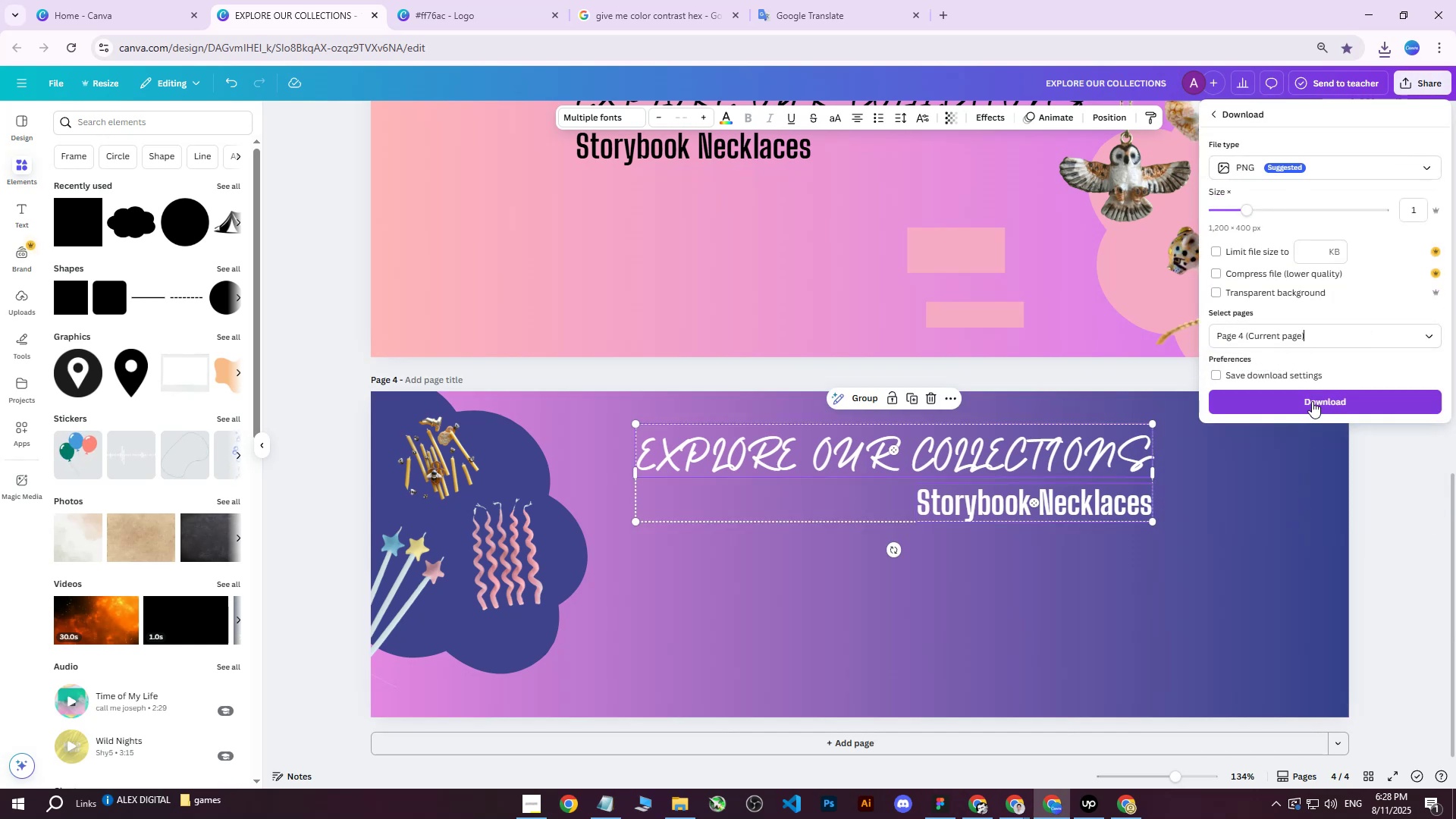 
left_click([1312, 401])
 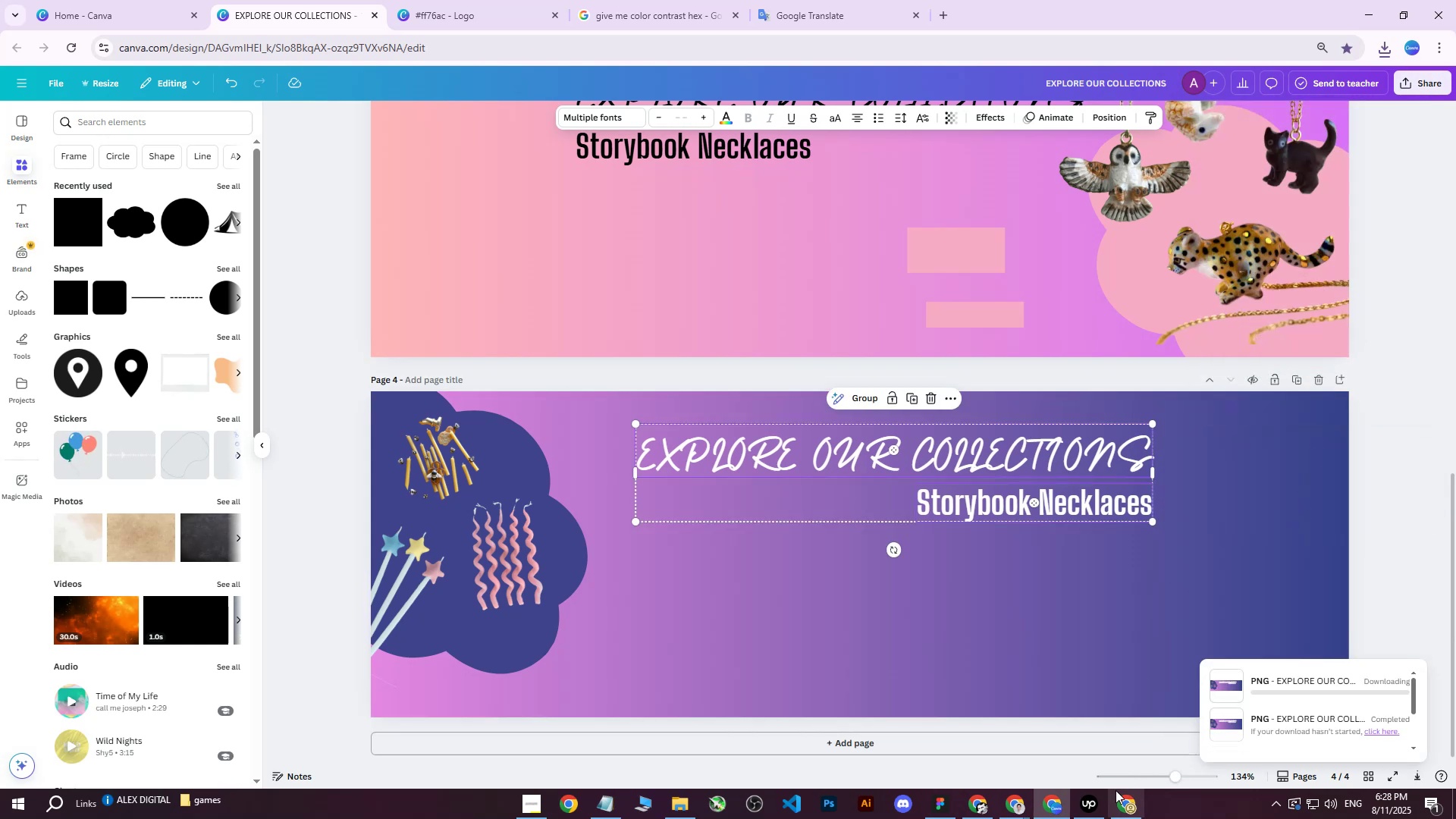 
left_click([1124, 801])
 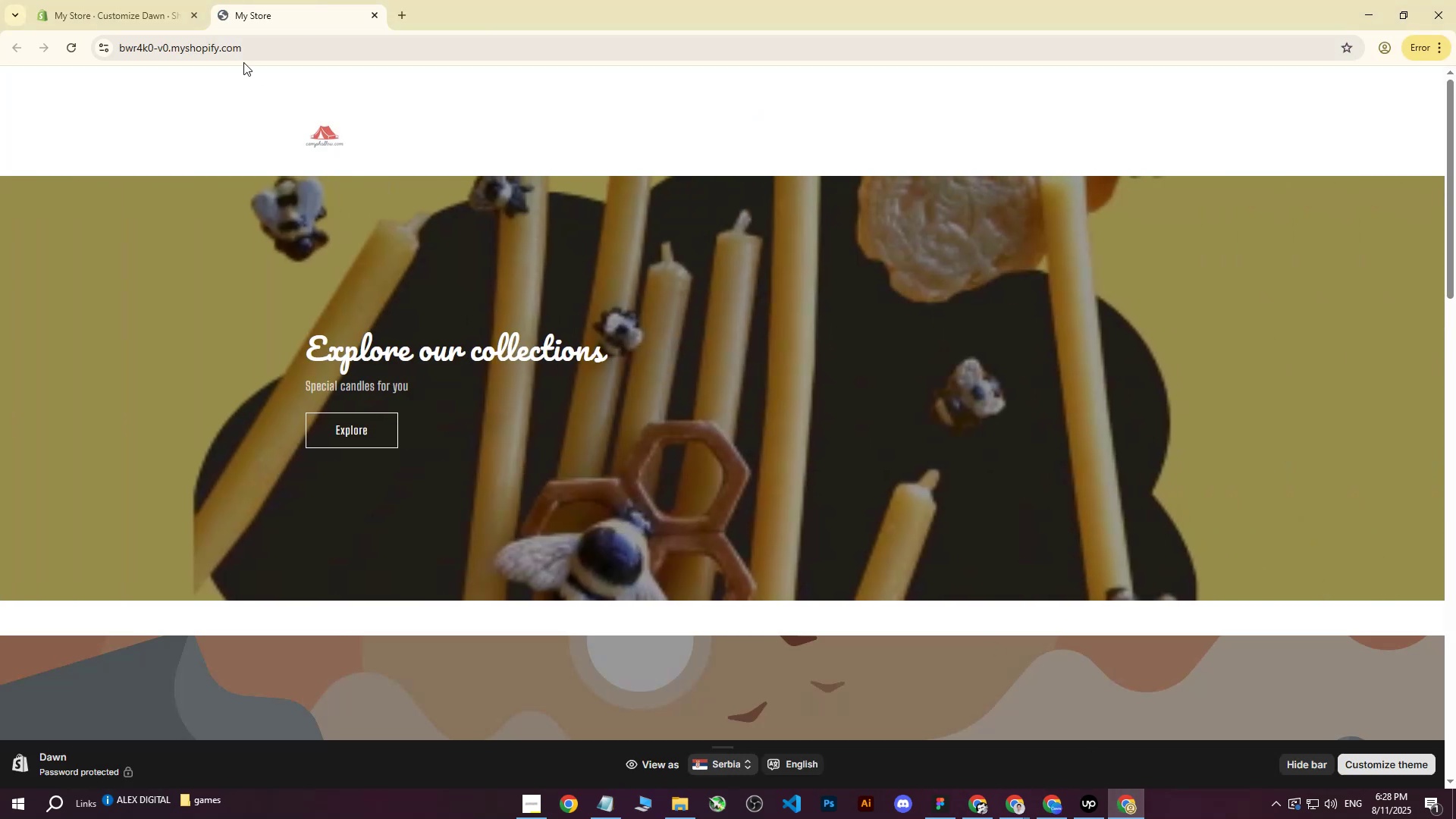 
left_click([149, 0])
 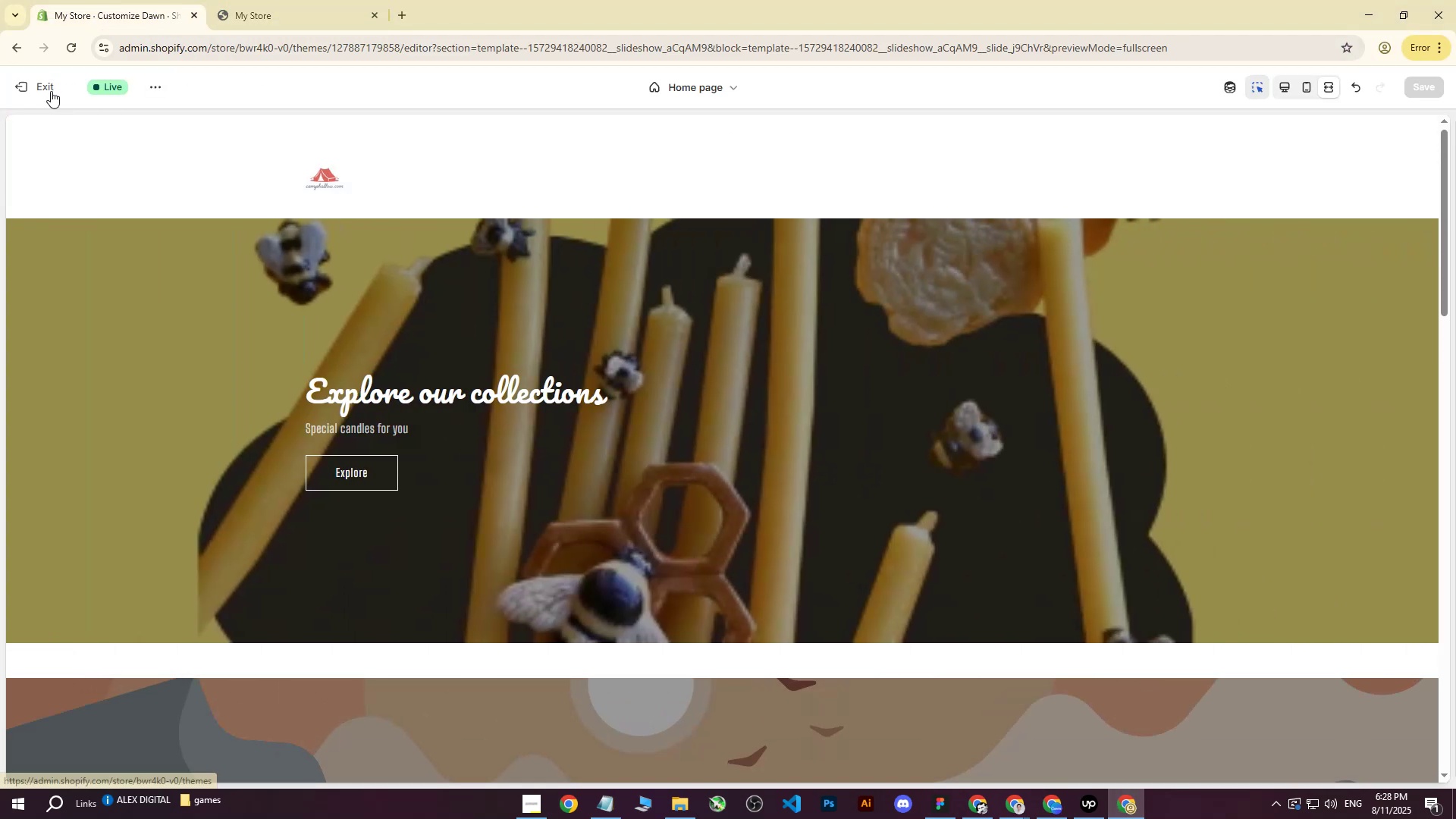 
left_click([180, 356])
 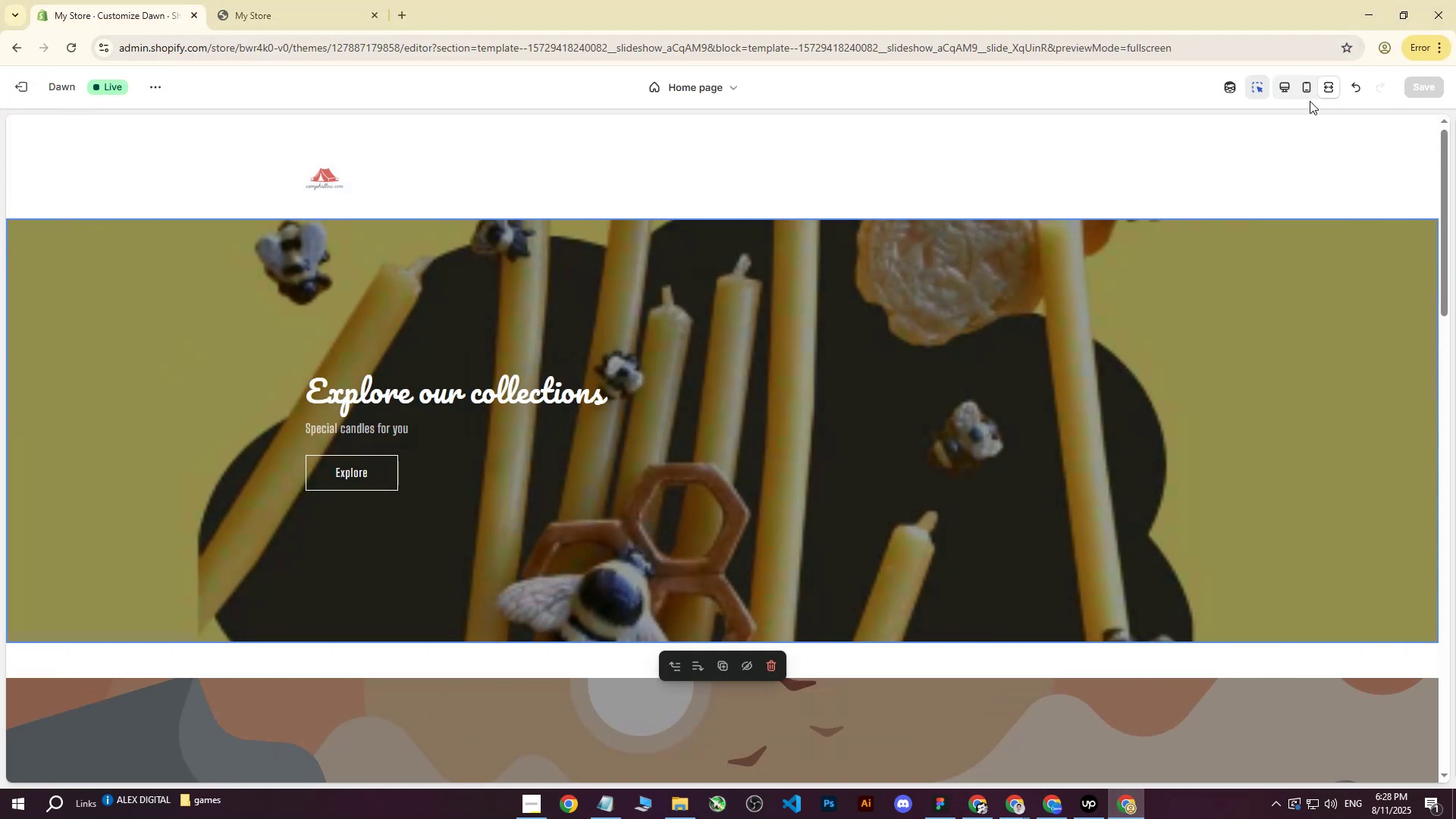 
left_click([1286, 93])
 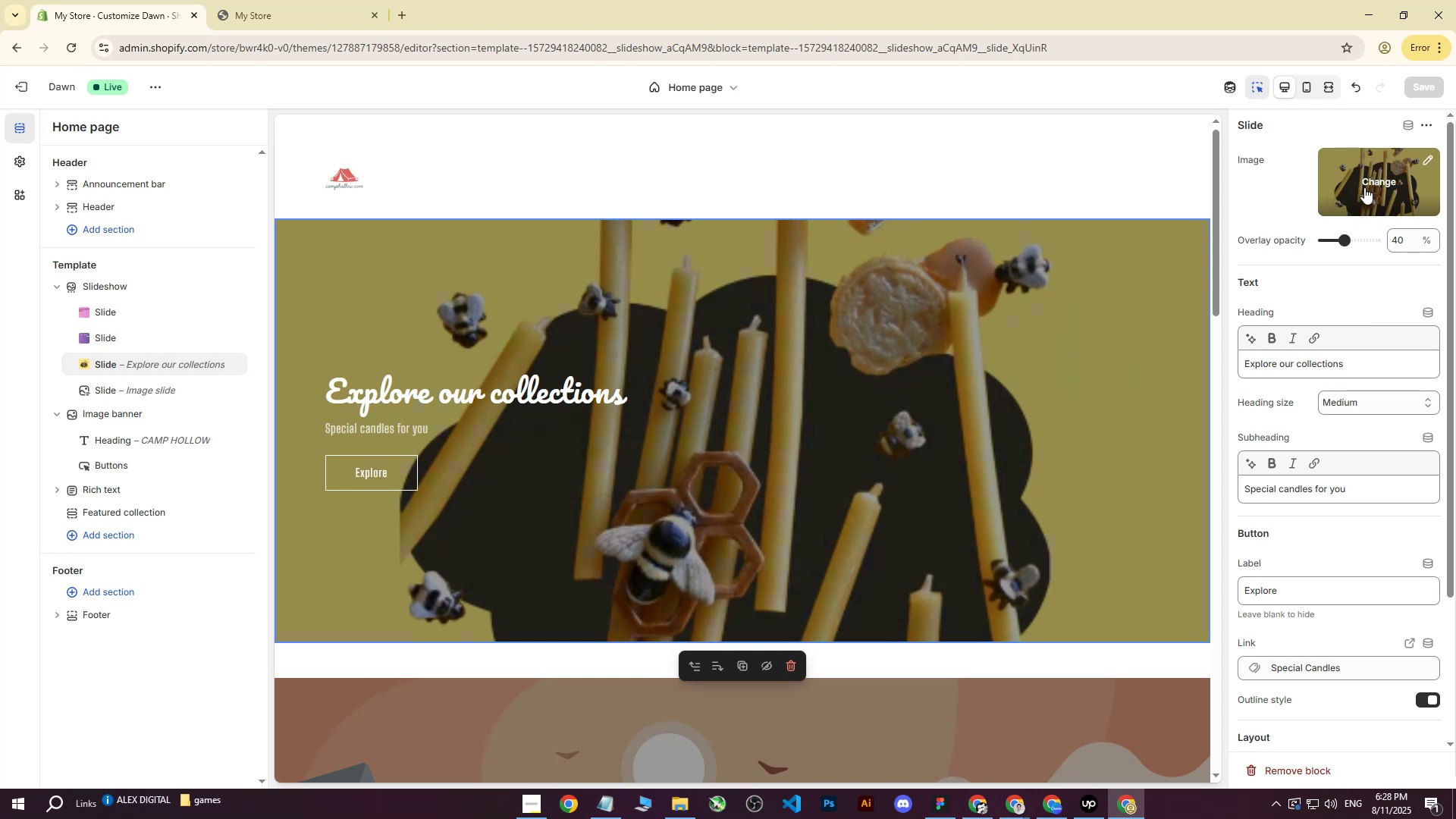 
left_click([127, 334])
 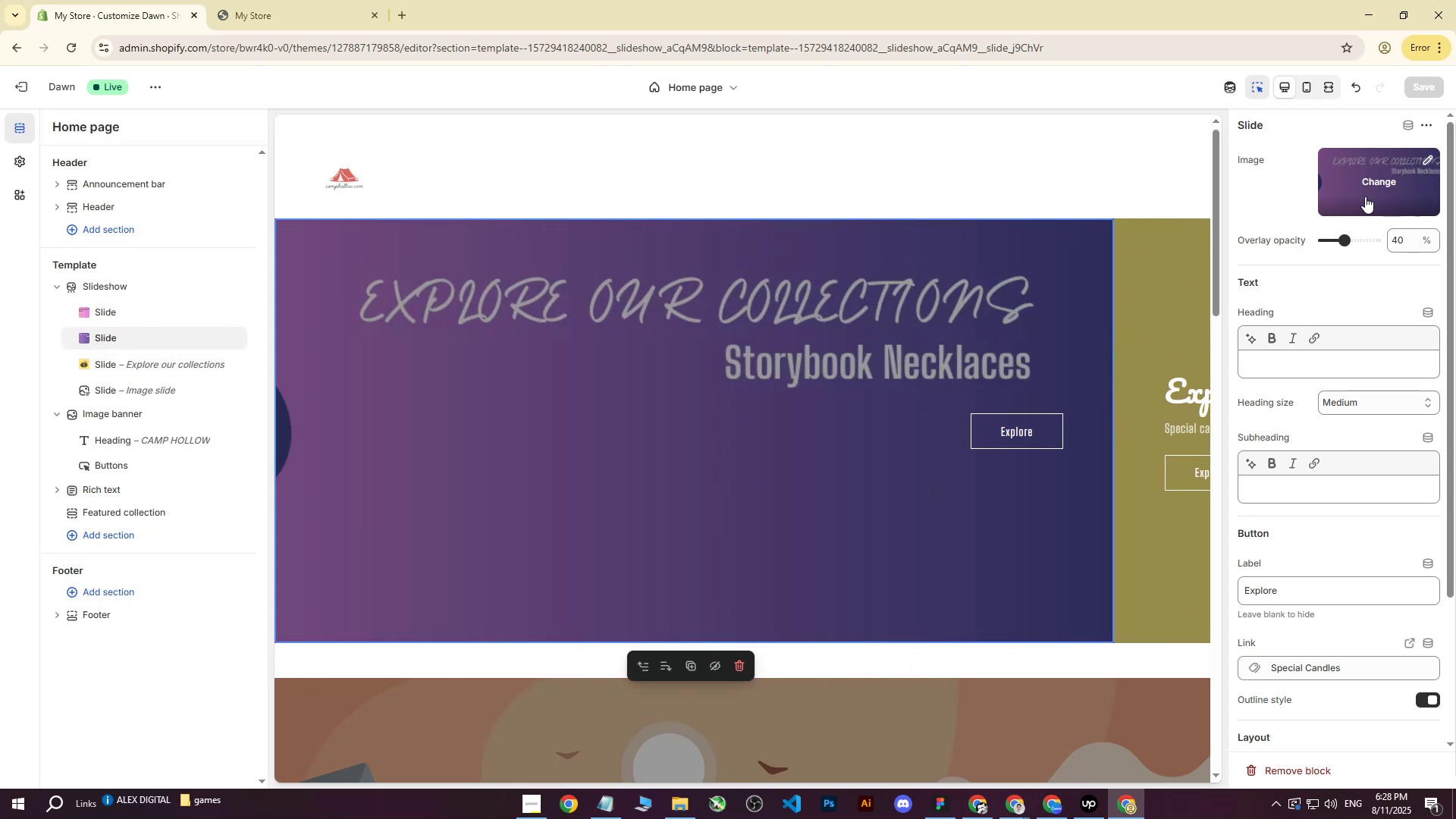 
left_click([1375, 177])
 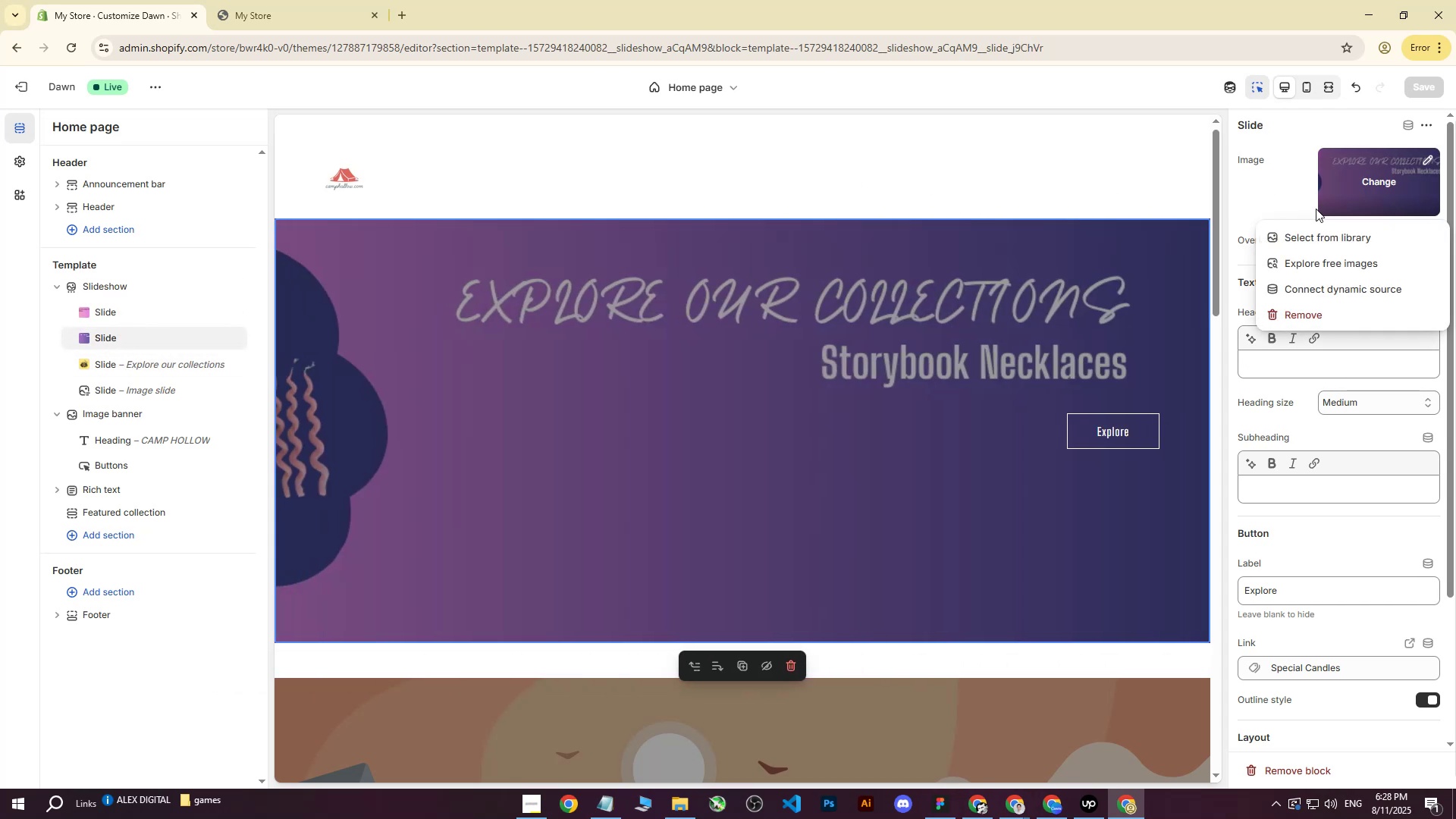 
left_click([1307, 225])
 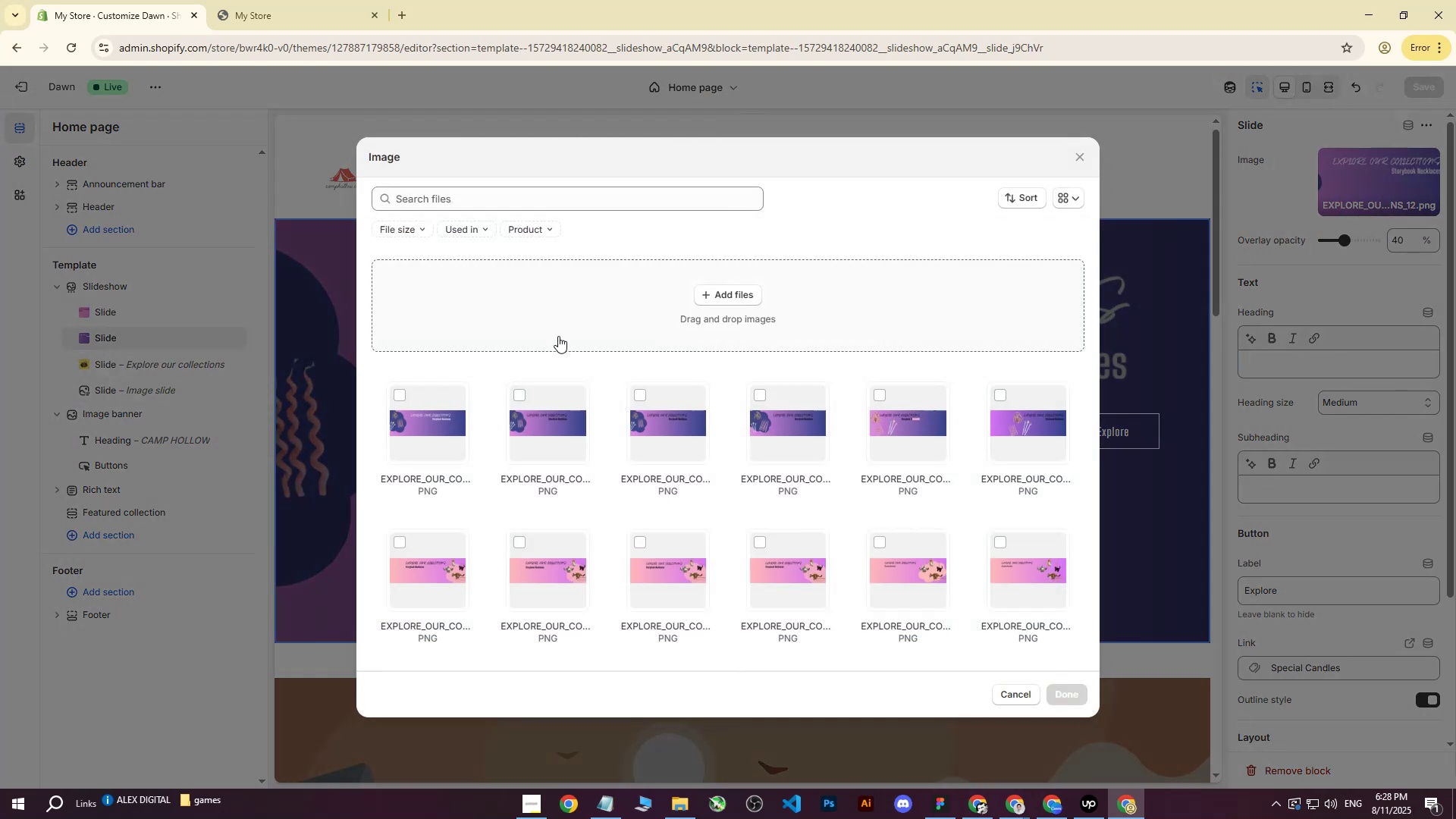 
left_click([724, 297])
 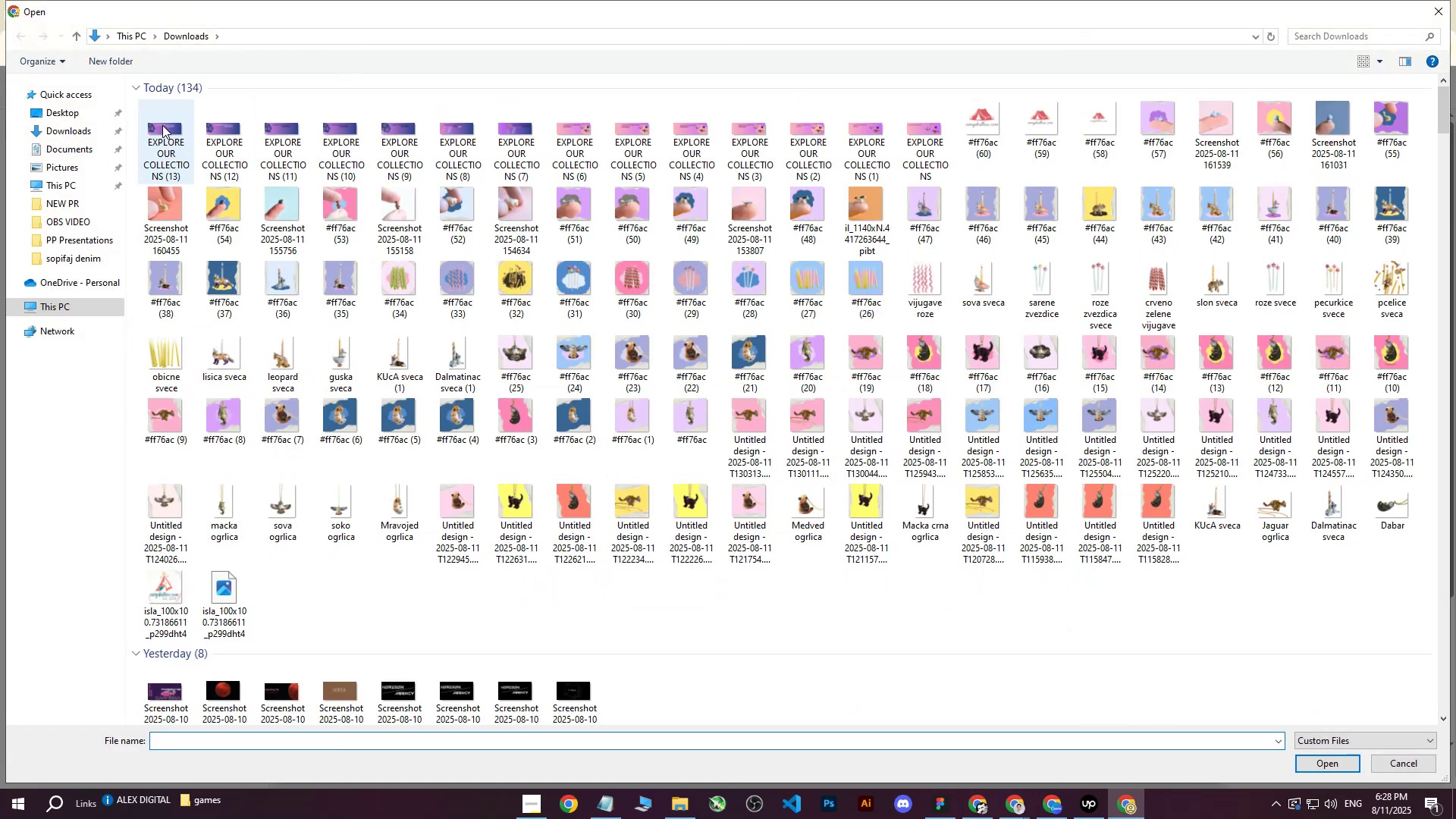 
left_click([167, 125])
 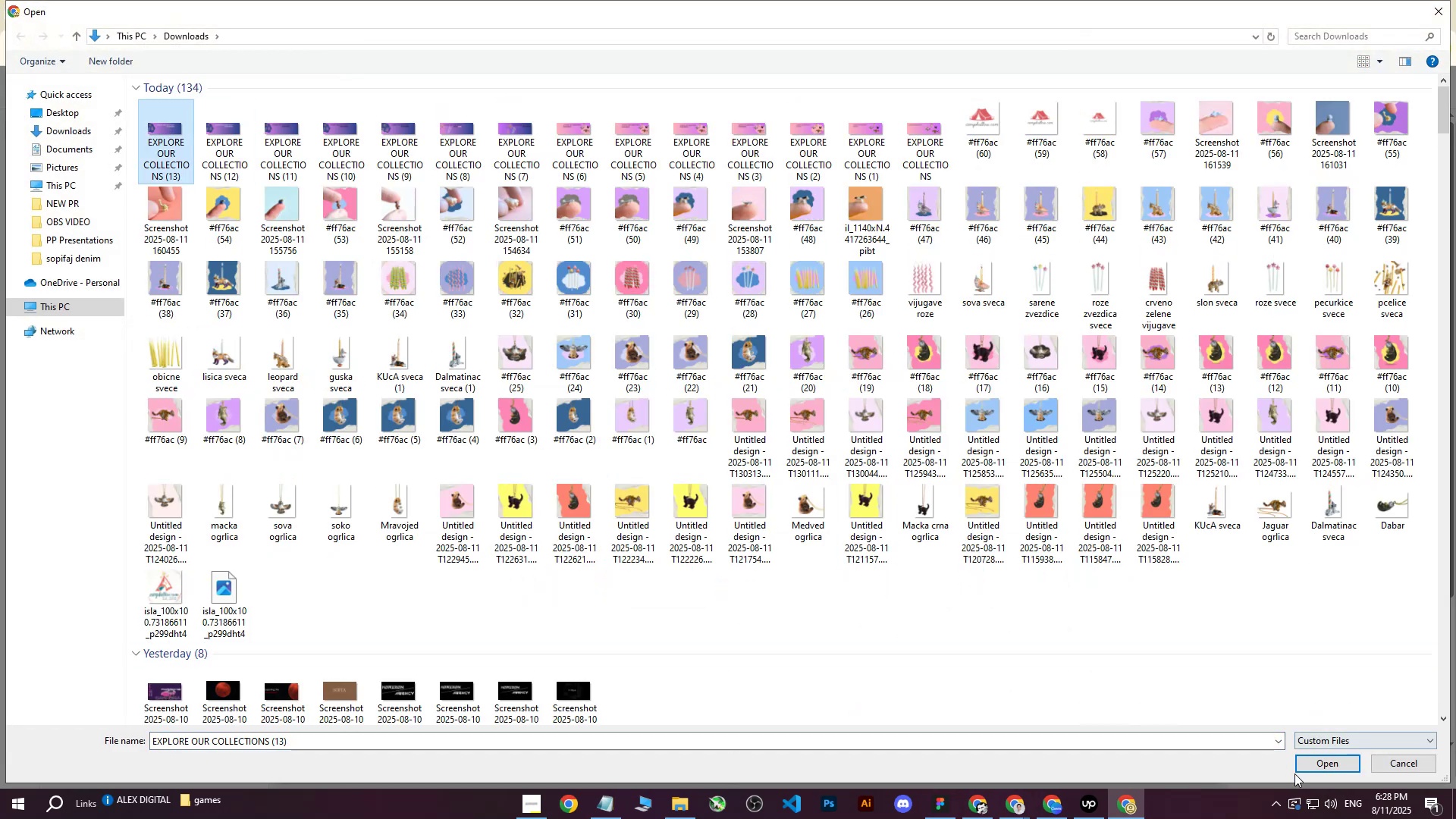 
left_click([1310, 769])
 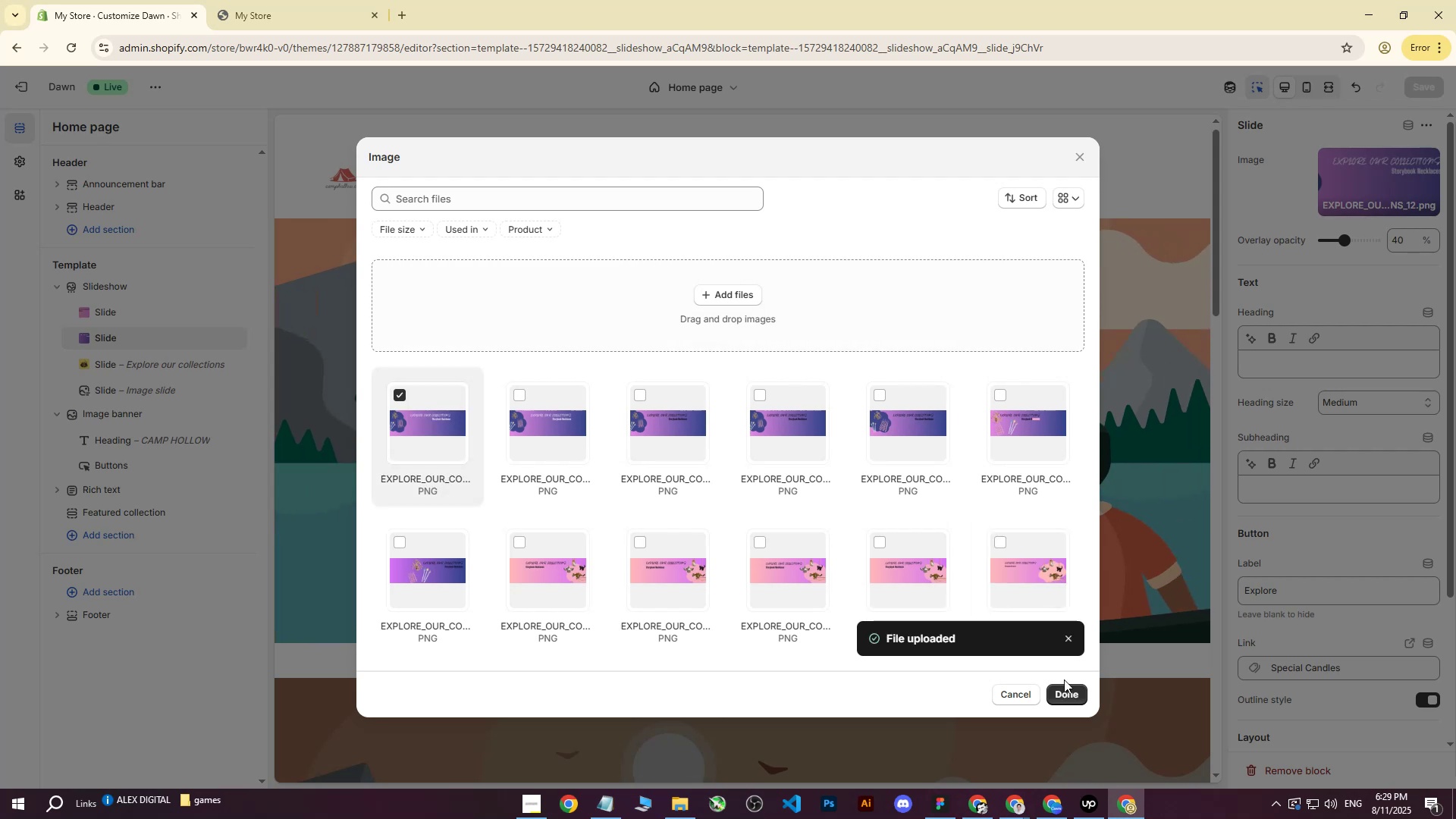 
wait(8.85)
 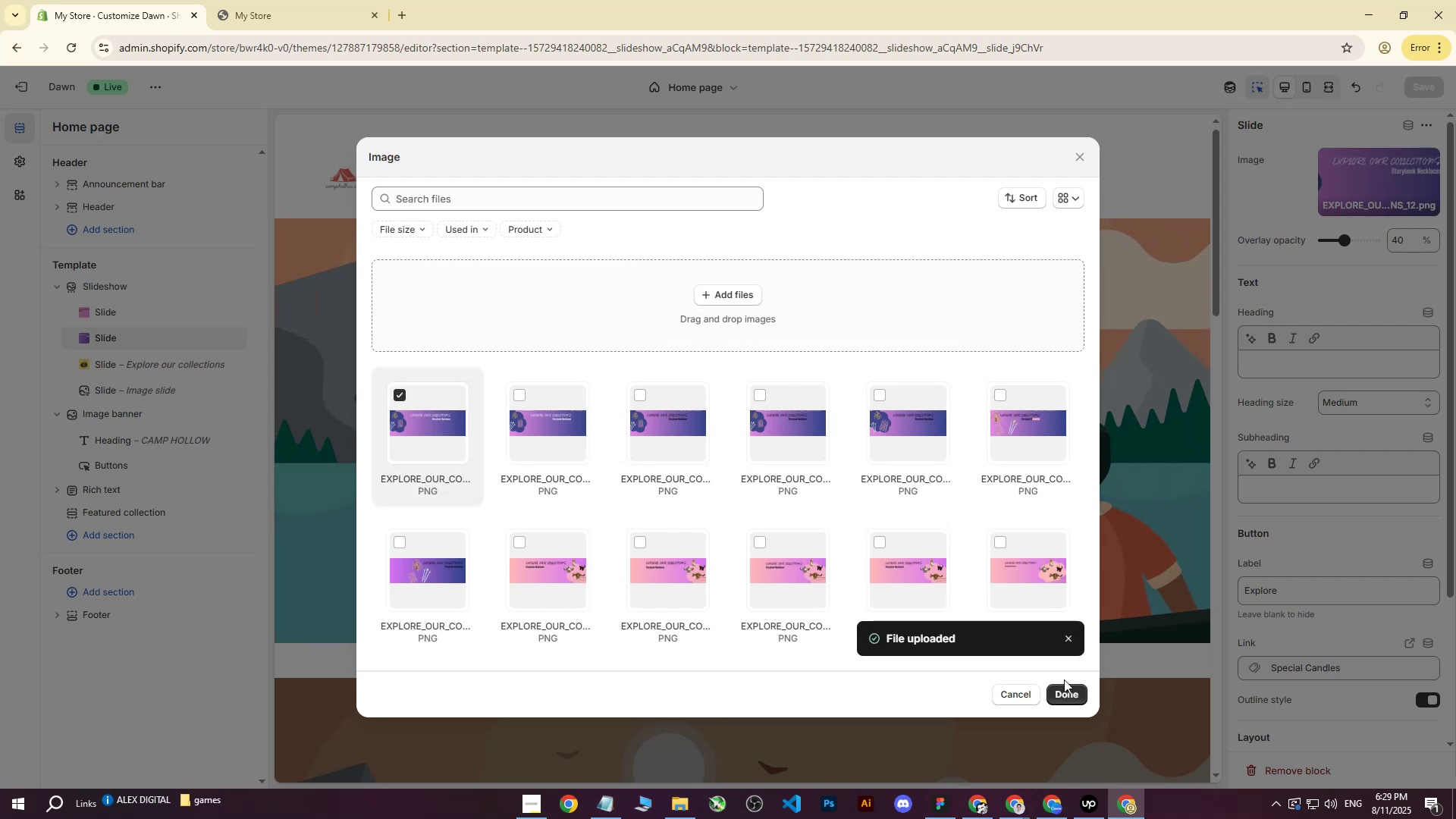 
left_click([1425, 90])
 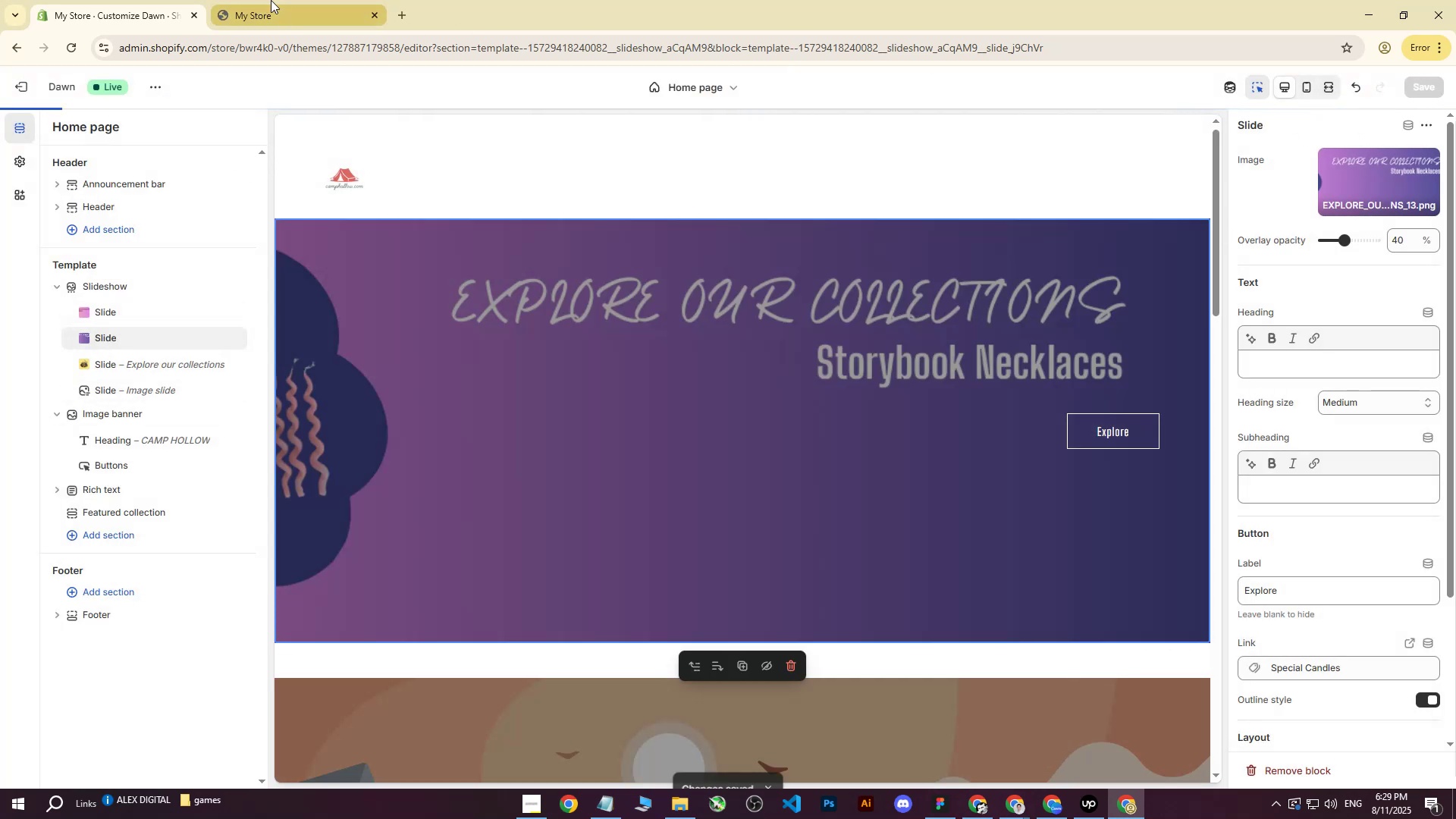 
left_click([271, 0])
 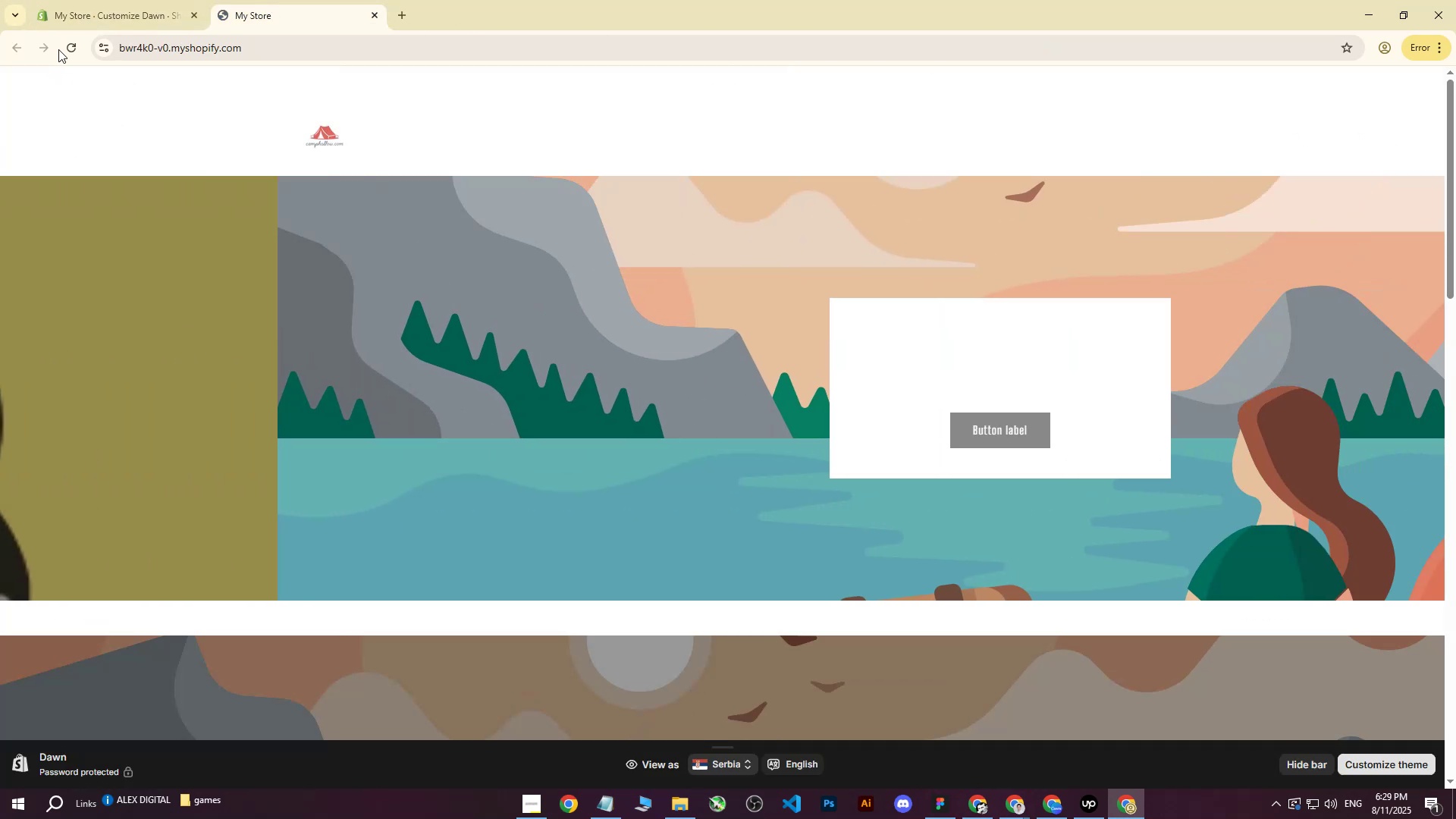 
left_click([70, 53])
 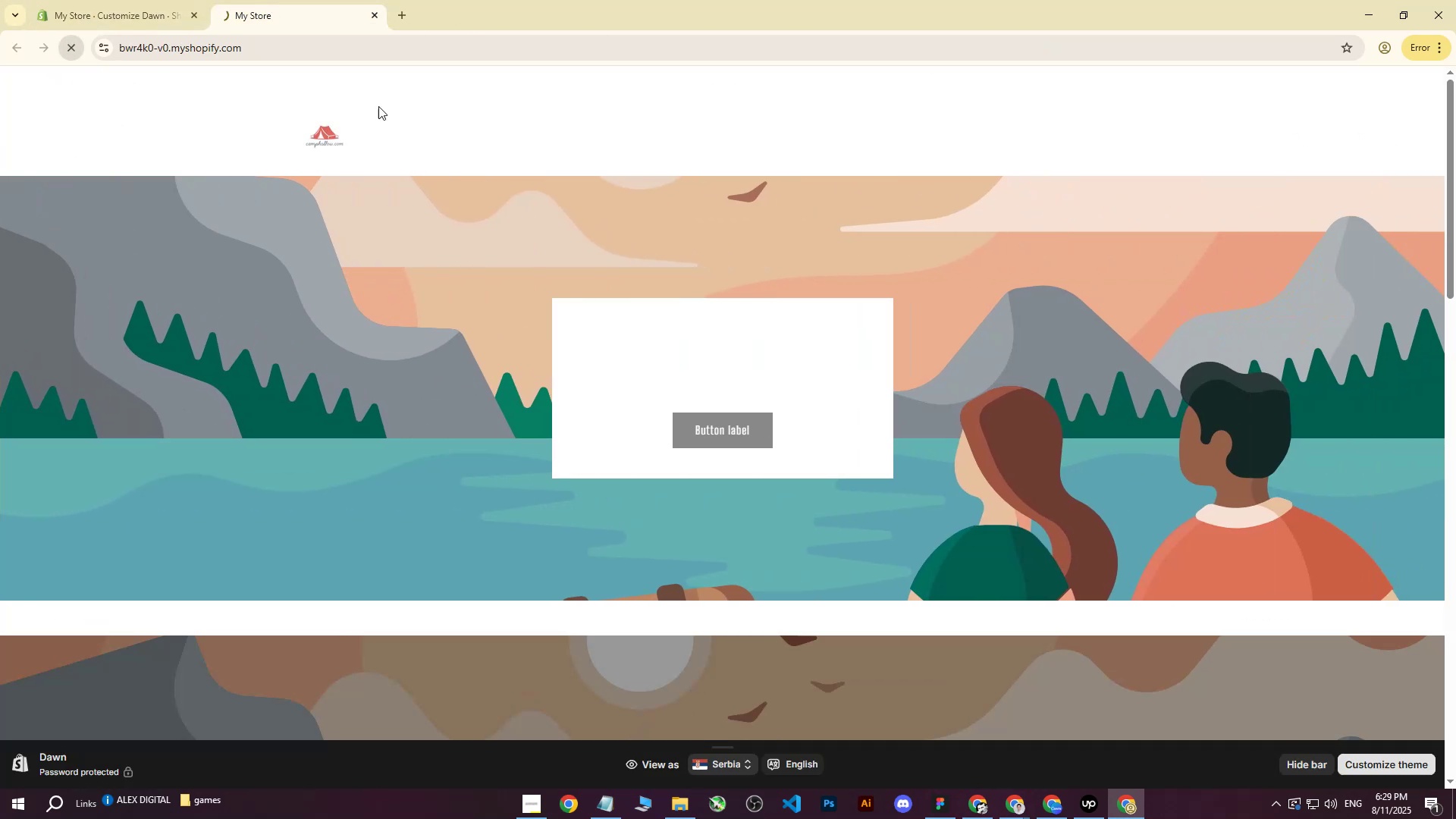 
mouse_move([574, 137])
 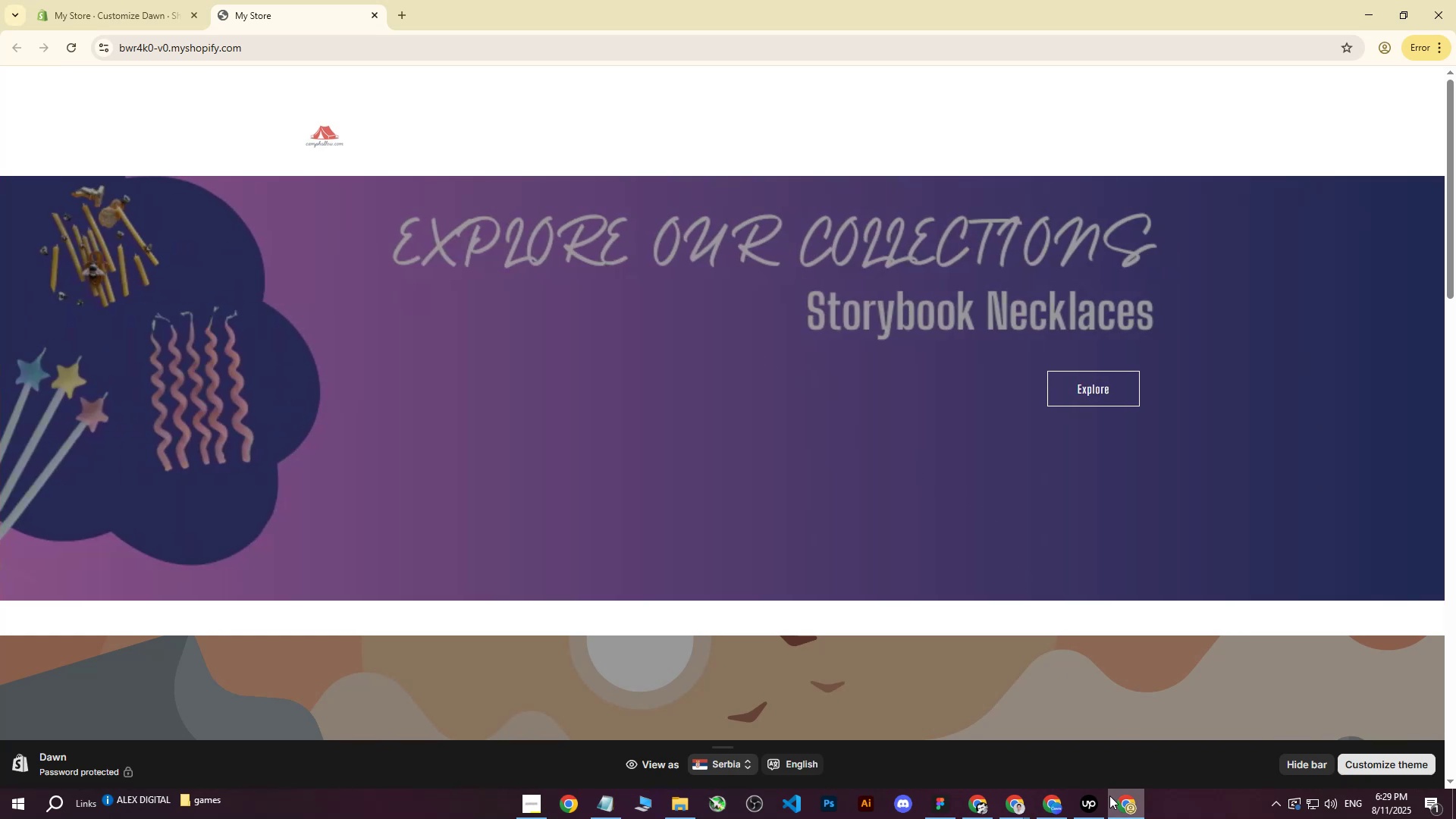 
left_click([1057, 808])
 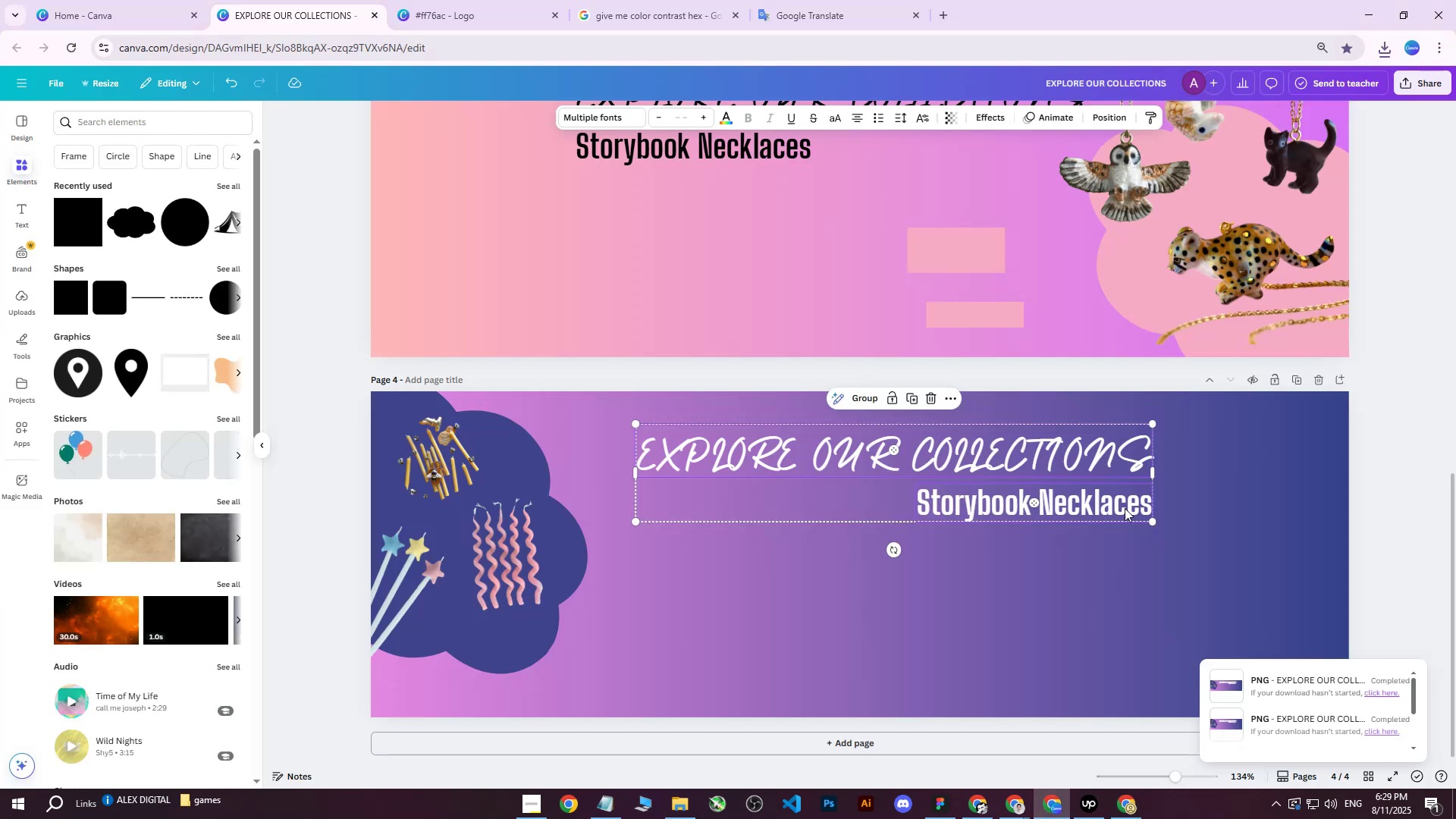 
left_click([1191, 525])
 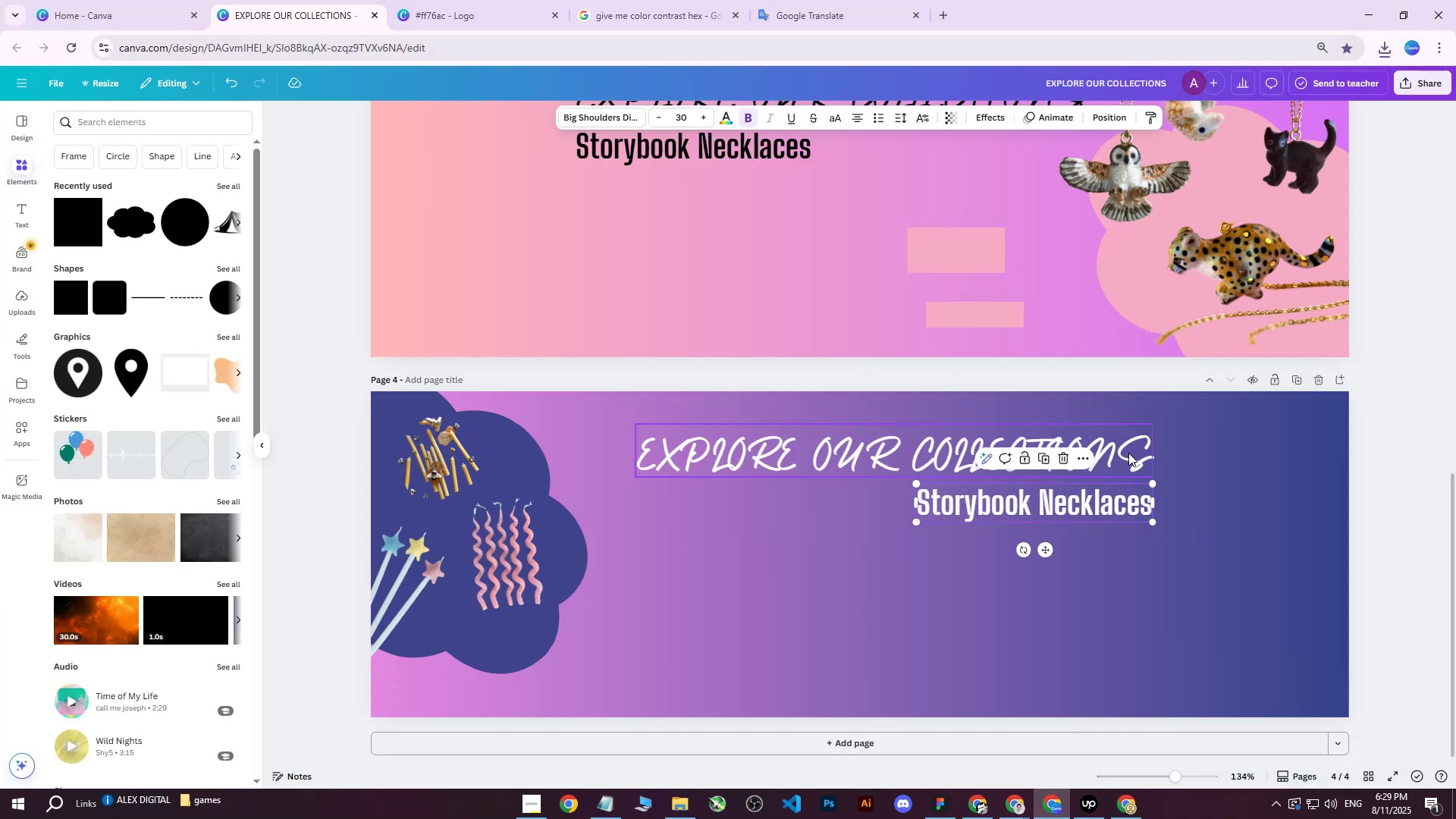 
hold_key(key=ShiftLeft, duration=0.32)
left_click([1131, 453])
 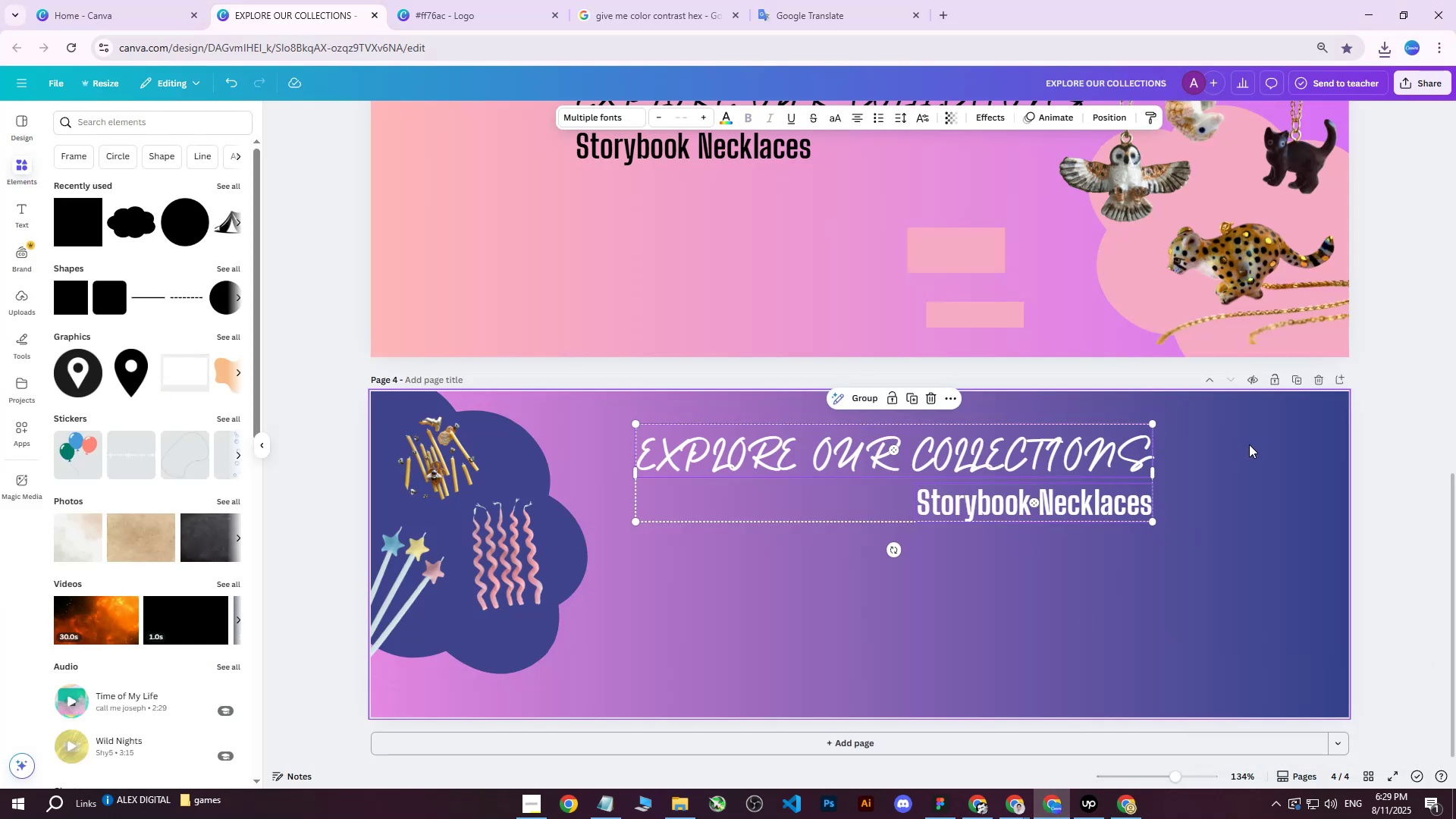 
key(ArrowLeft)
 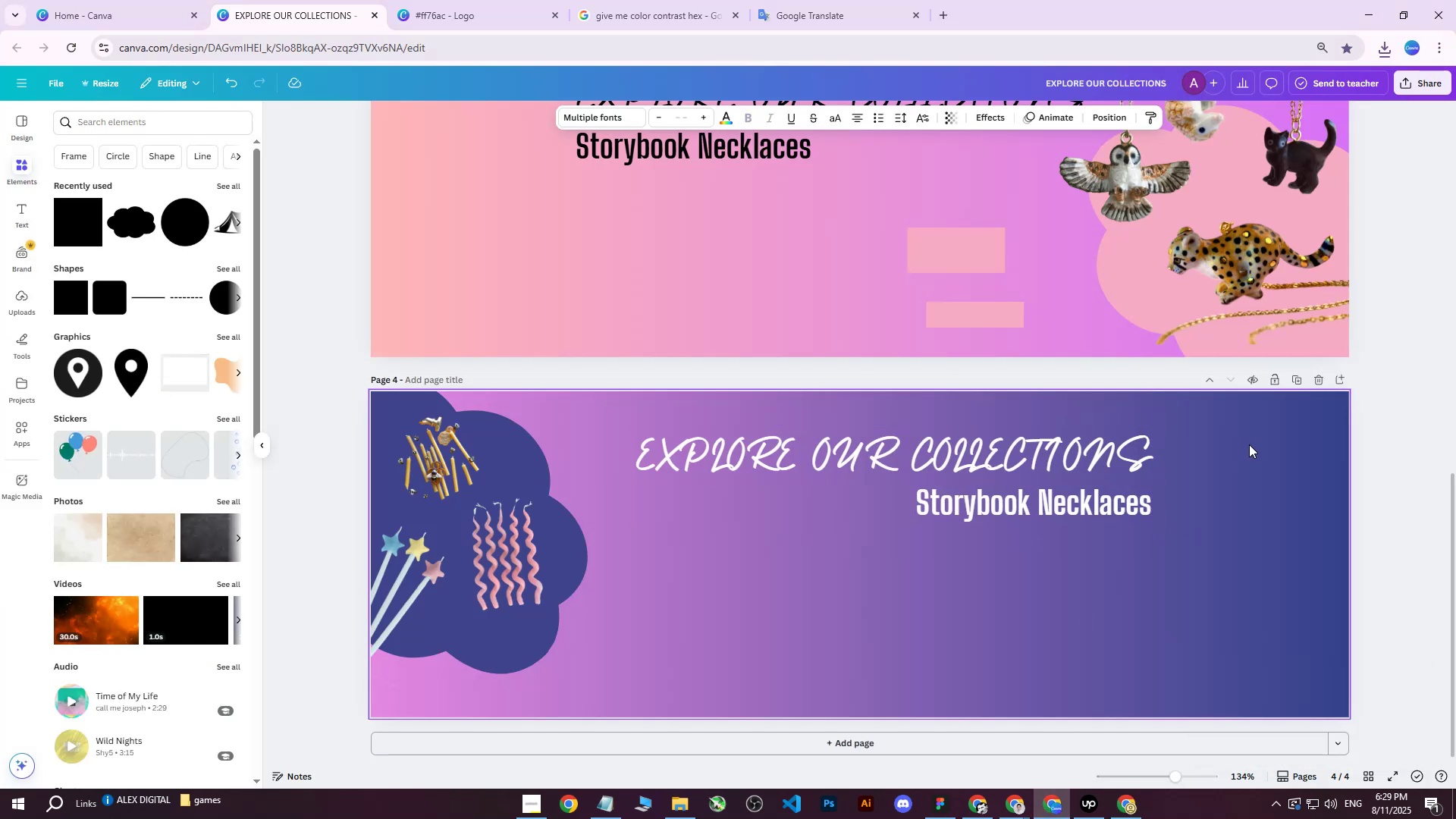 
key(ArrowLeft)
 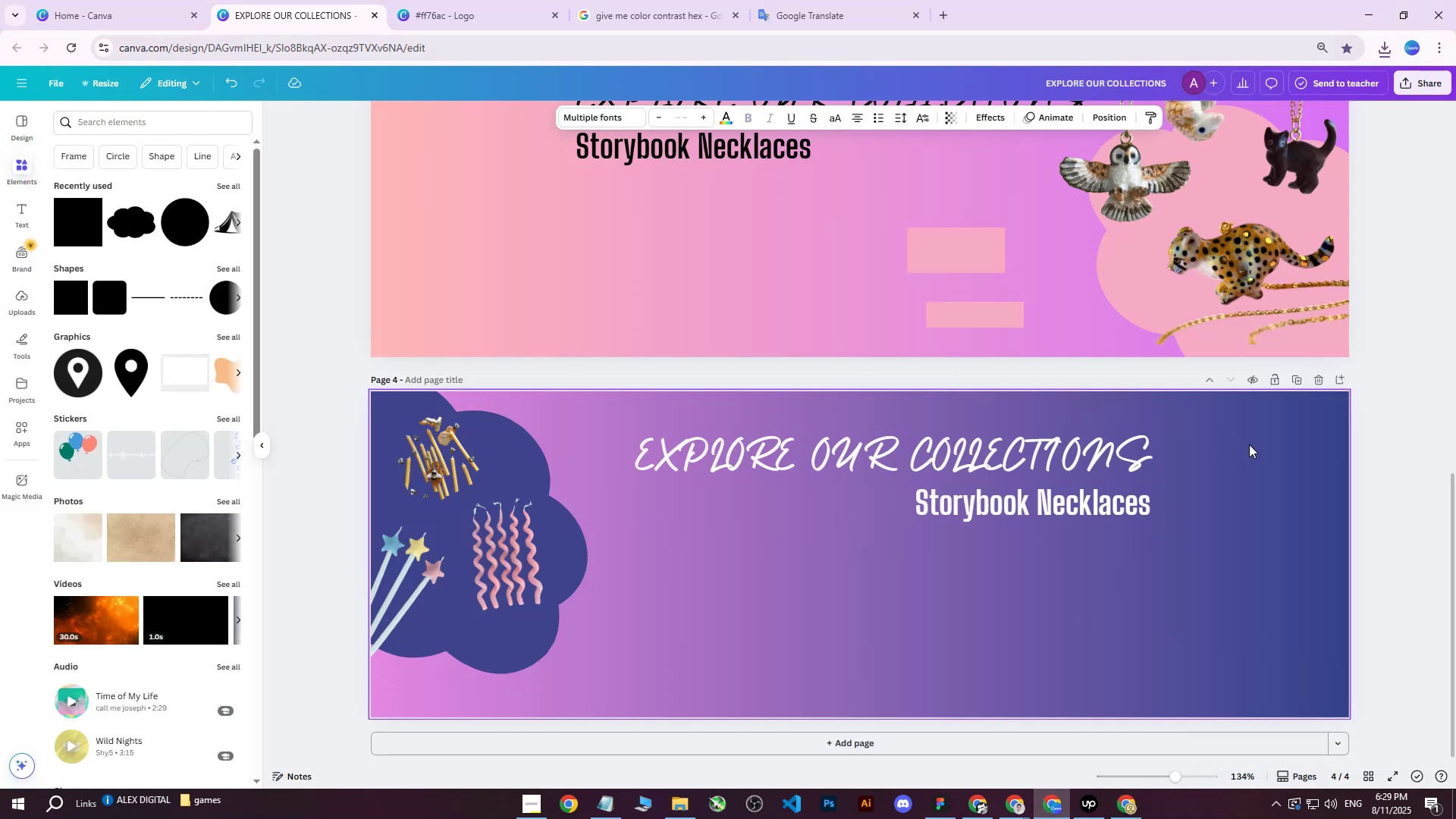 
key(ArrowLeft)
 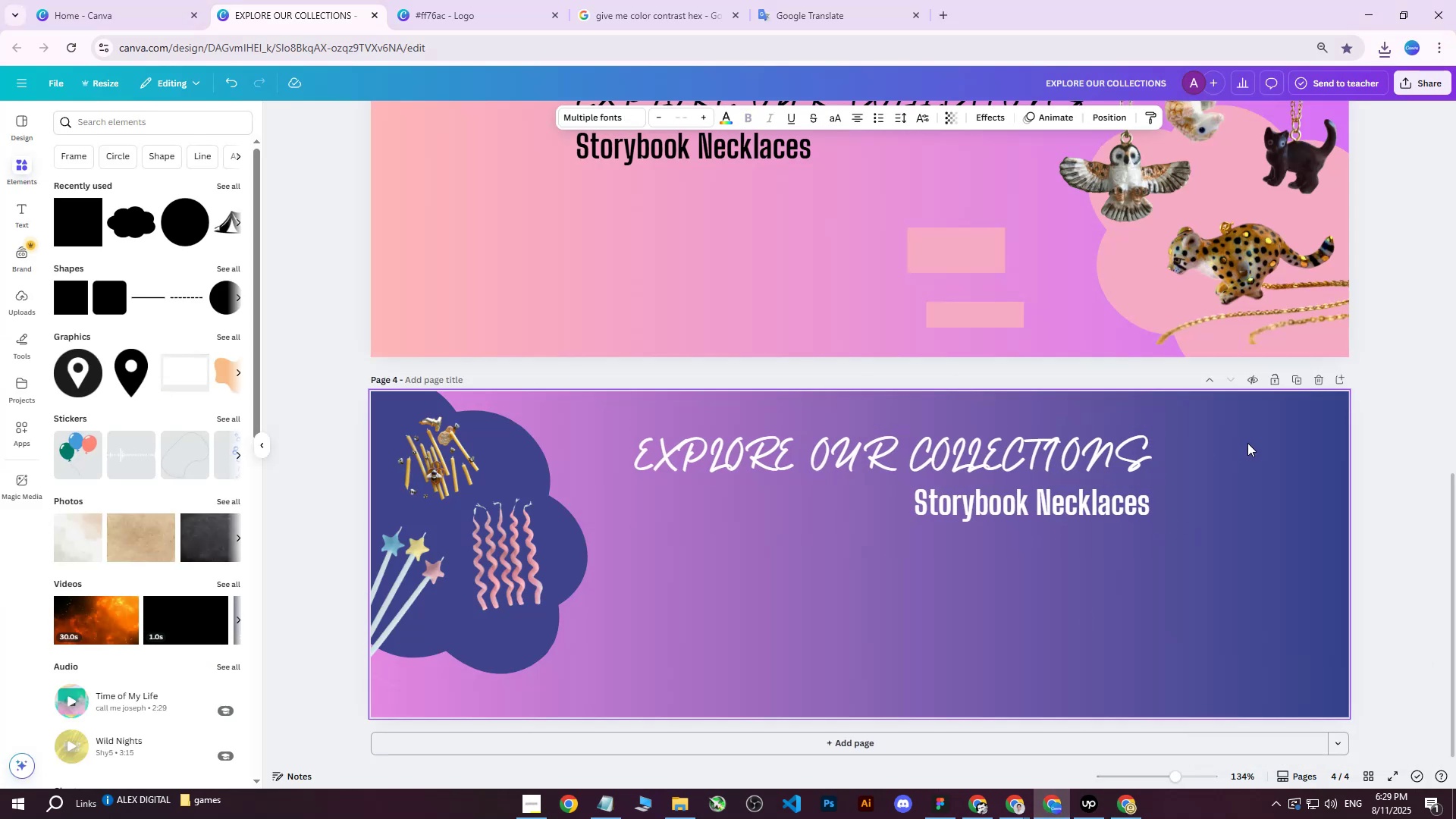 
key(ArrowLeft)
 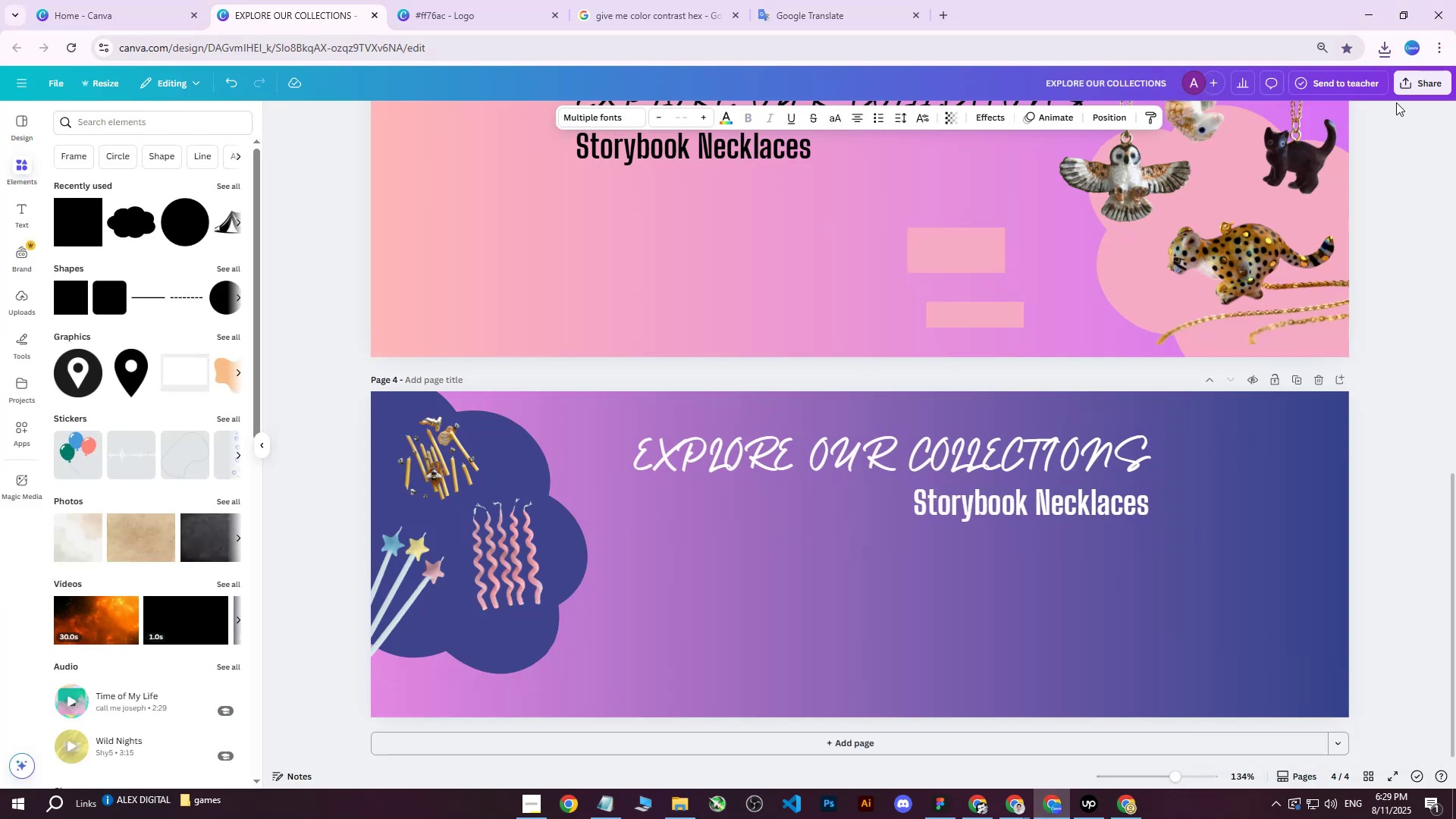 
left_click([1404, 93])
 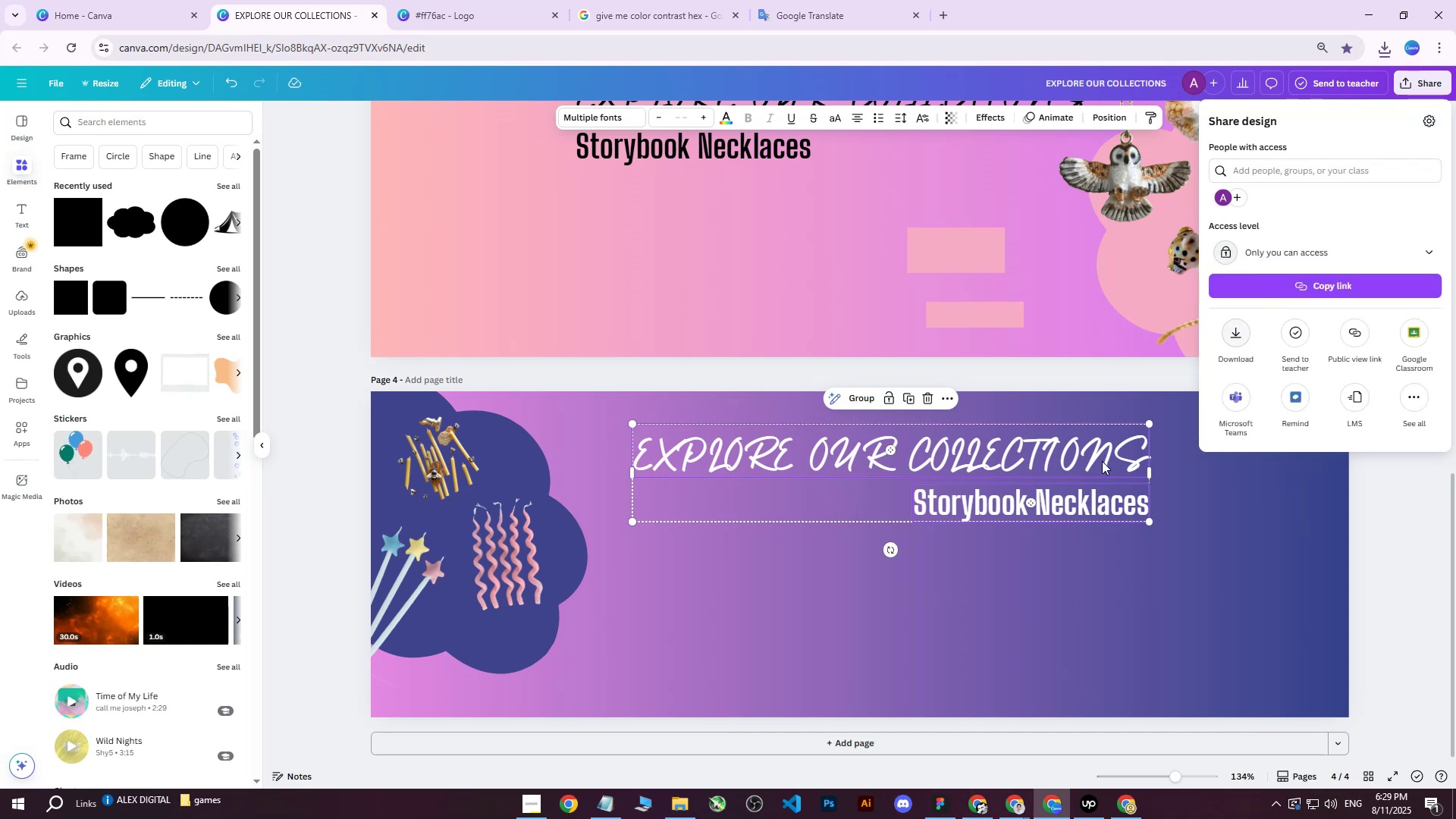 
left_click([1075, 468])
 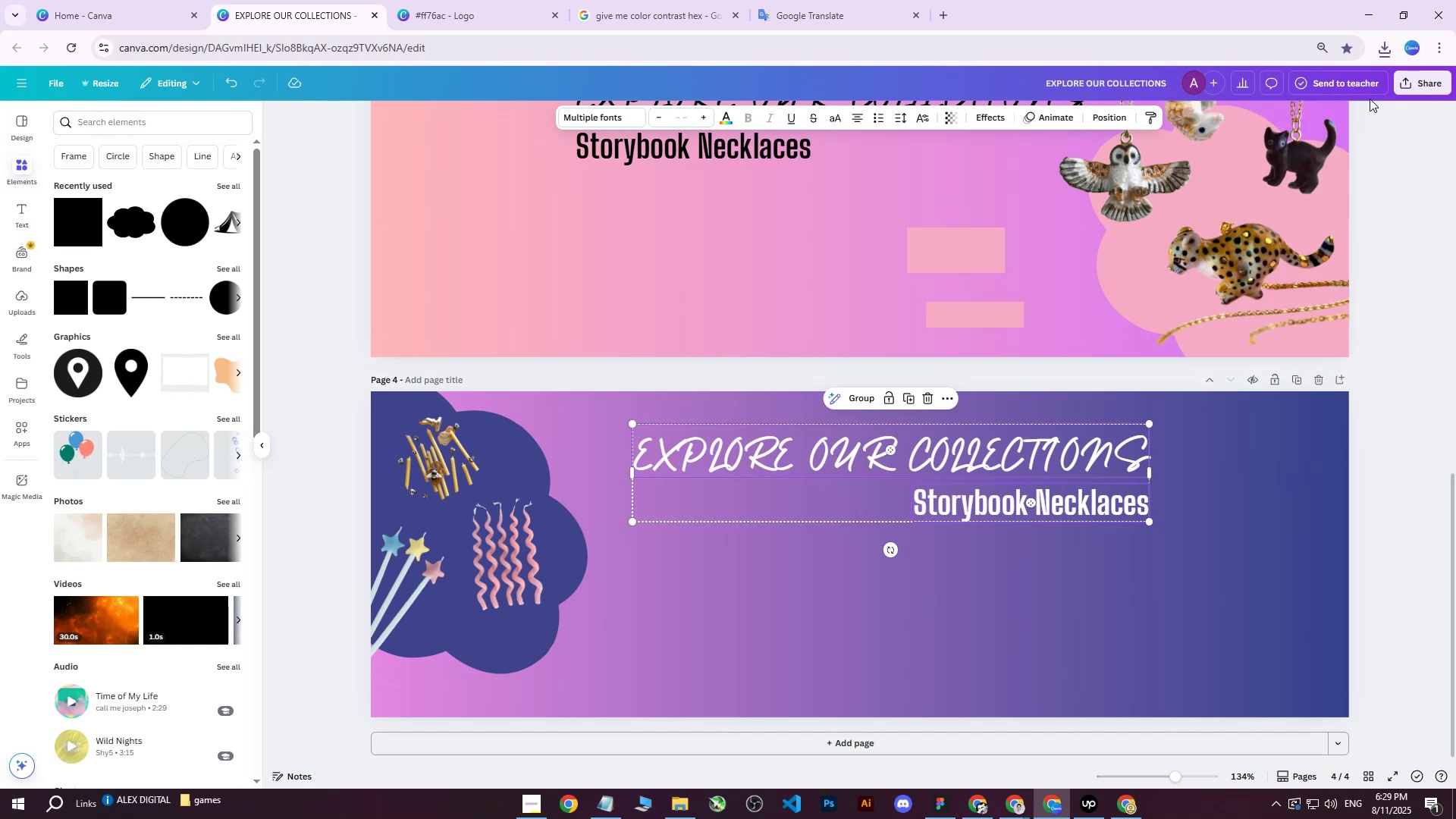 
left_click([1407, 91])
 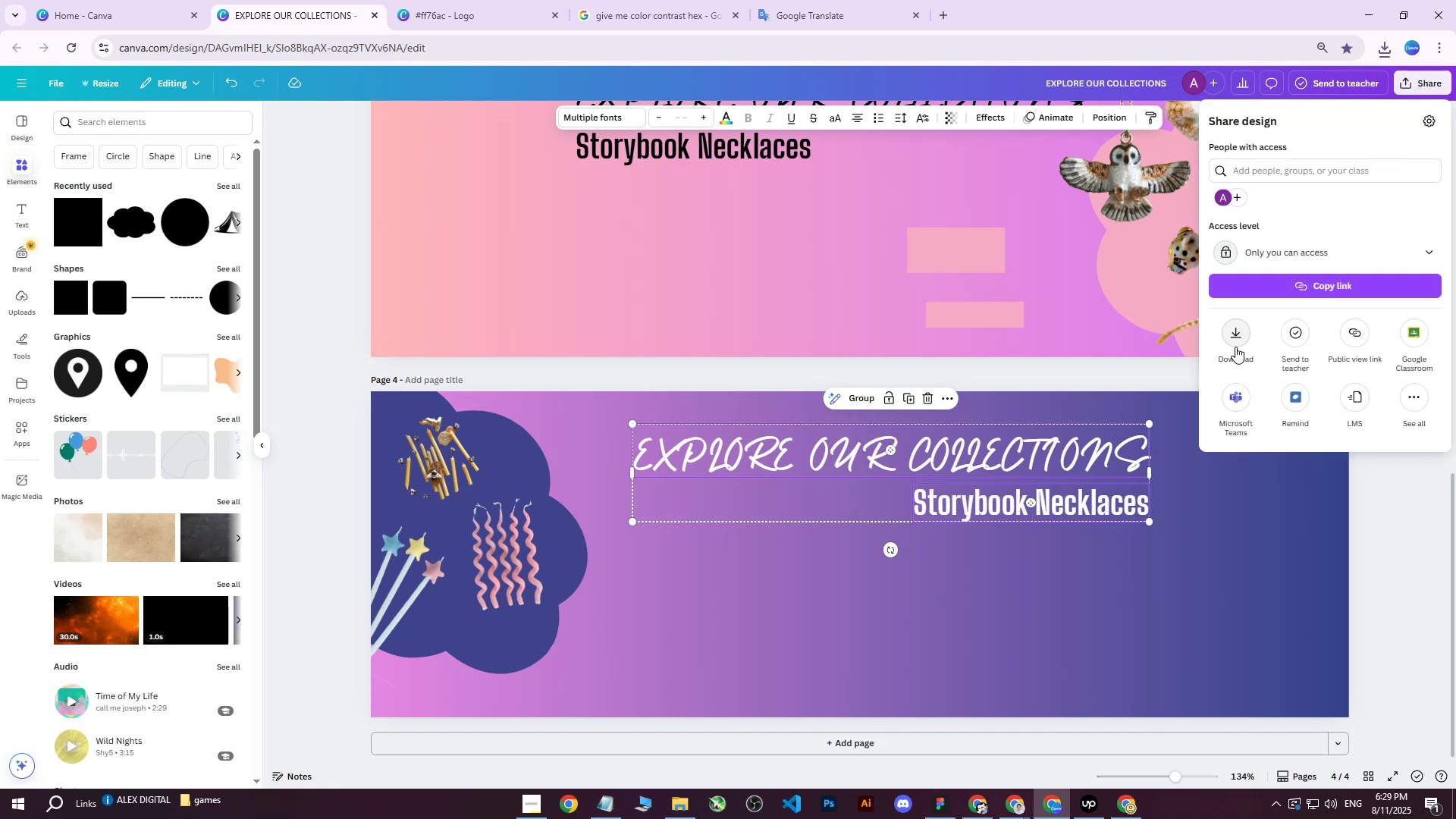 
double_click([1238, 343])
 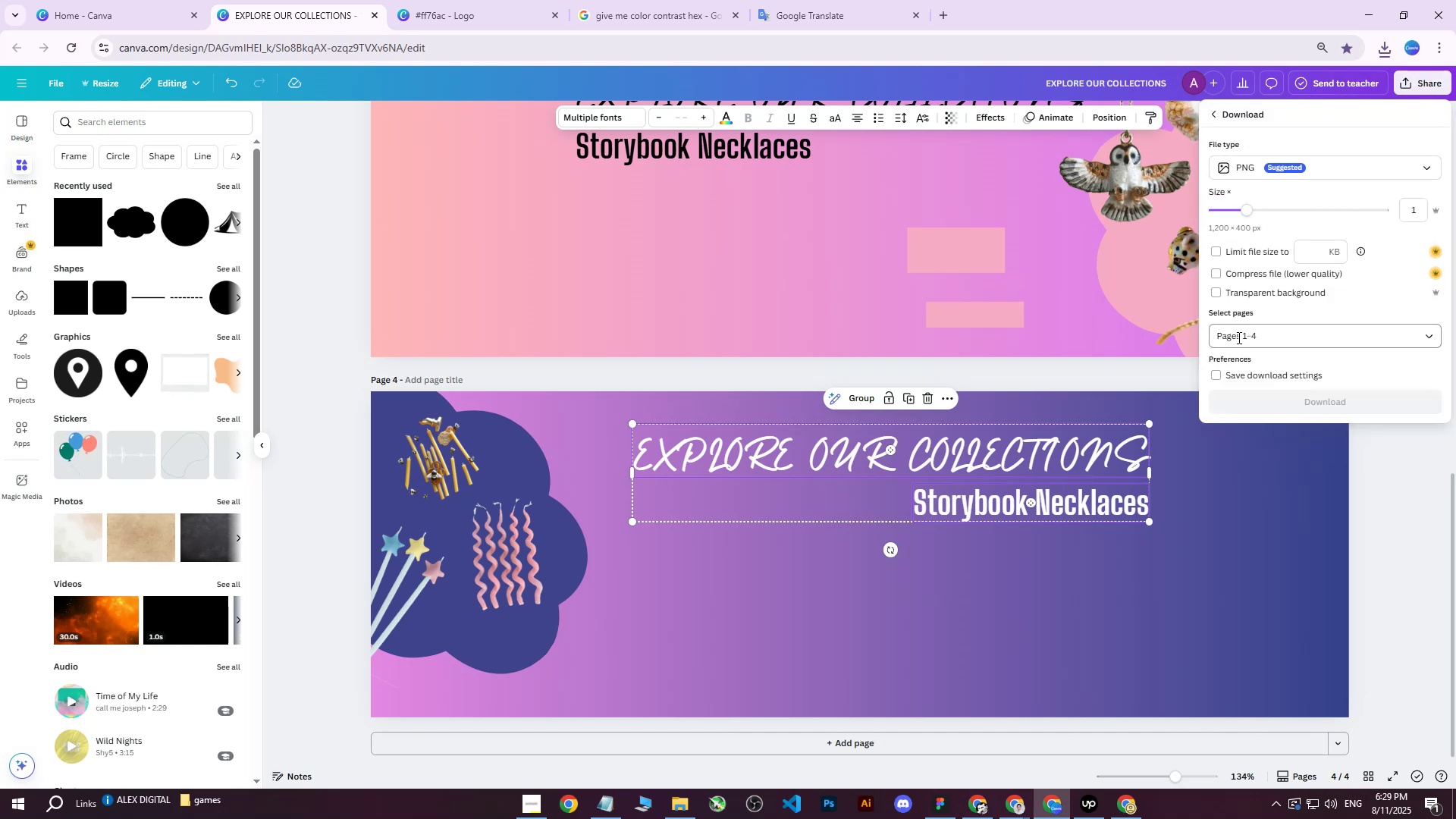 
triple_click([1243, 334])
 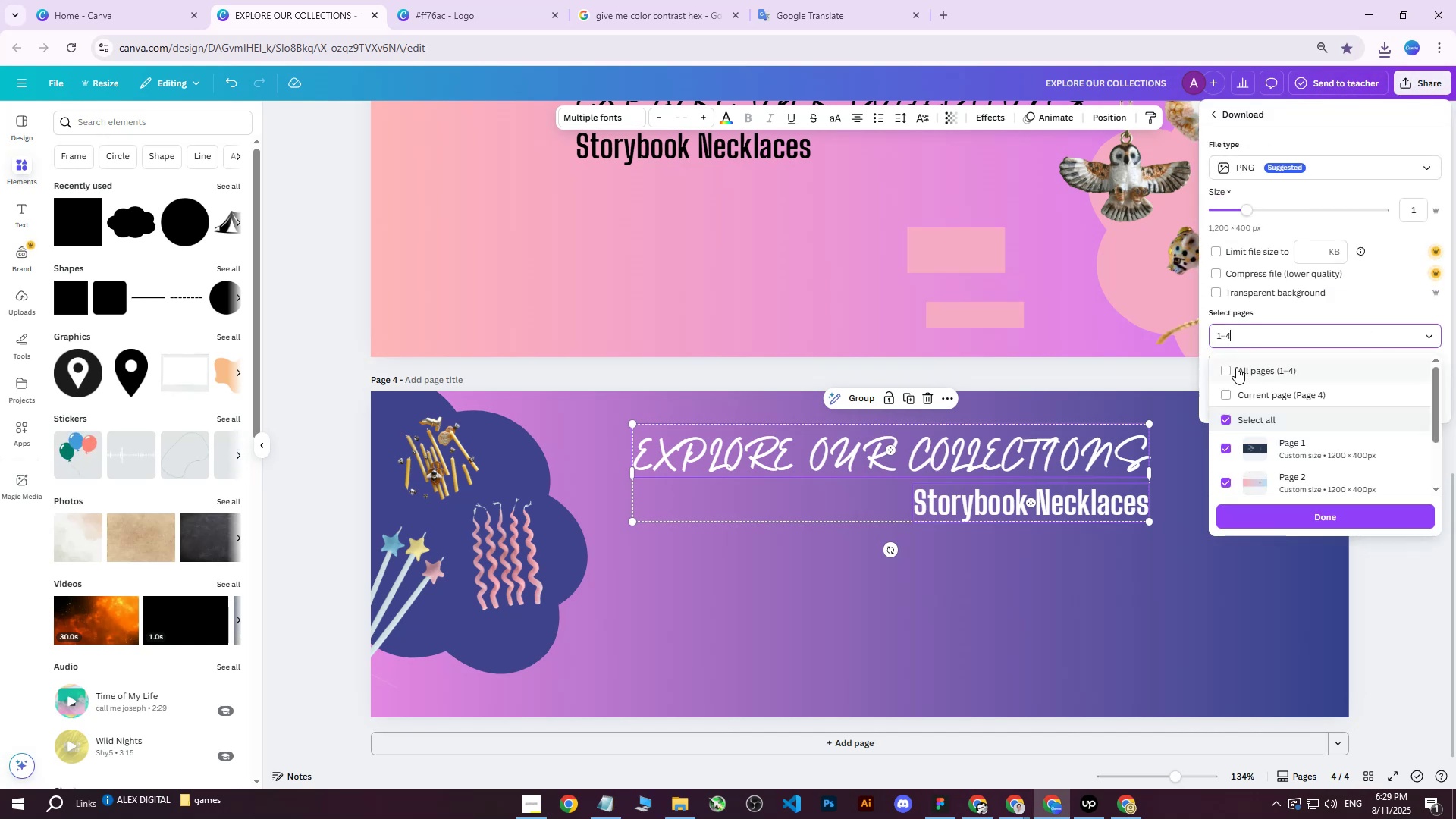 
triple_click([1237, 370])
 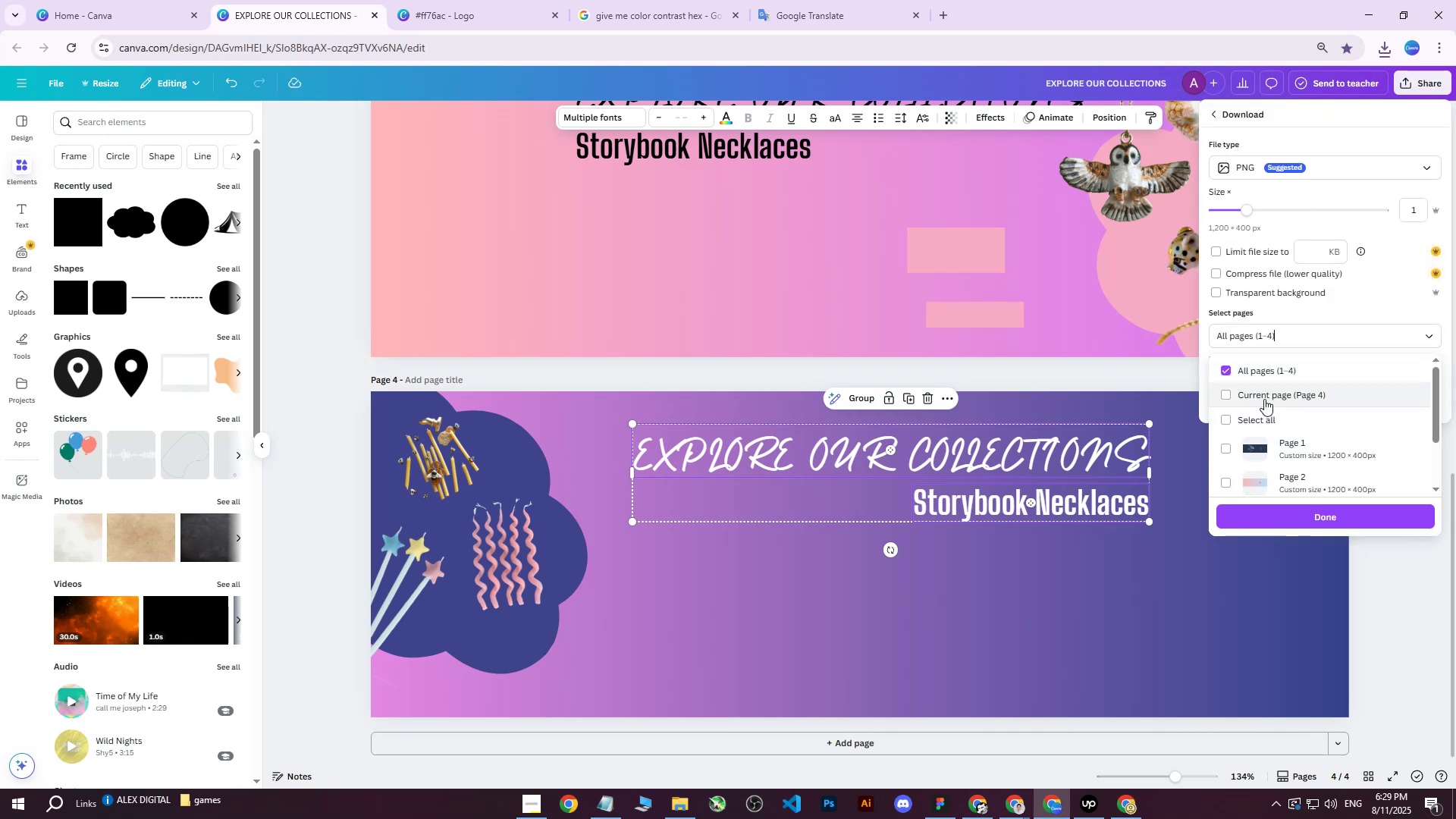 
triple_click([1264, 399])
 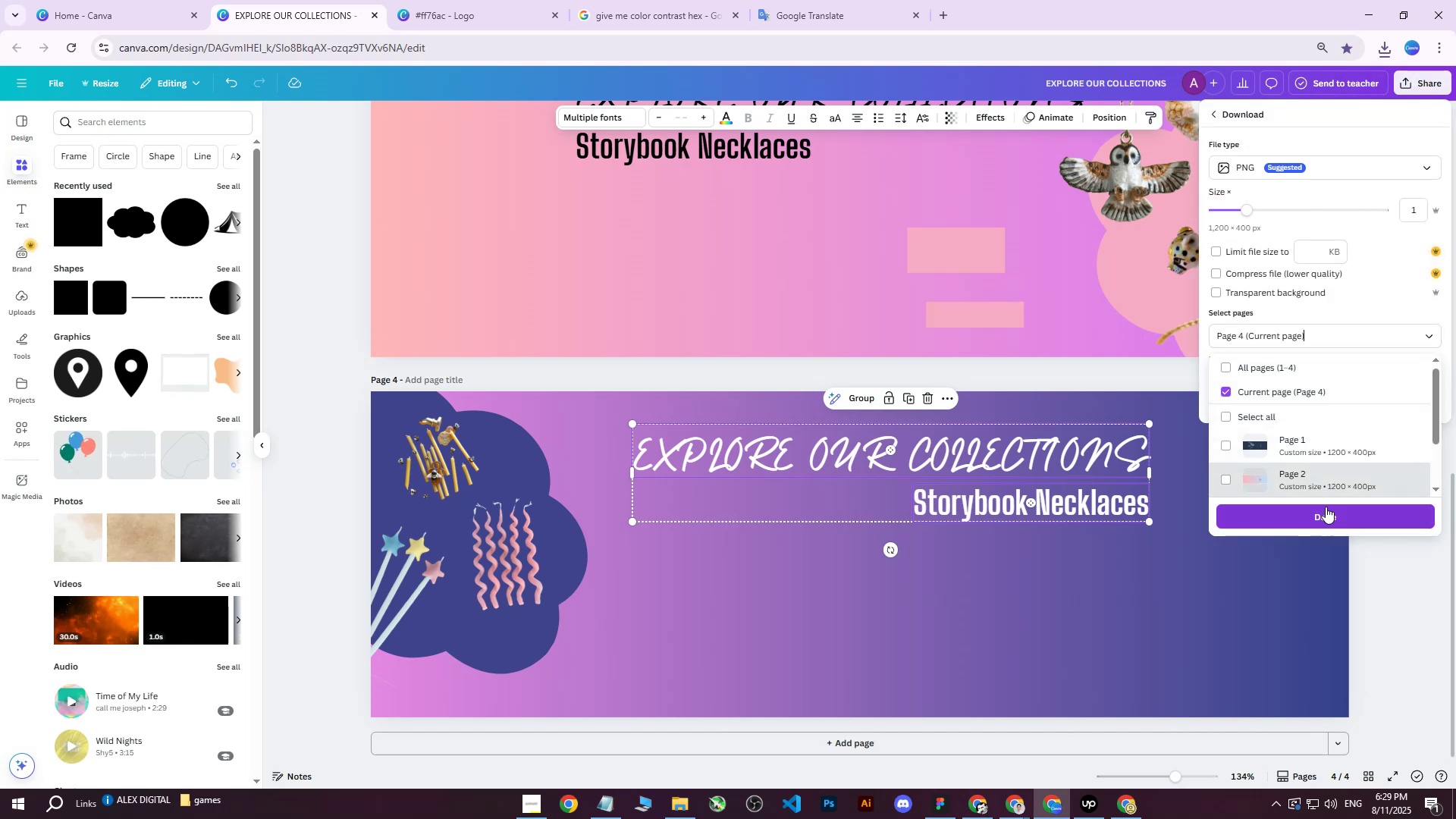 
triple_click([1326, 507])
 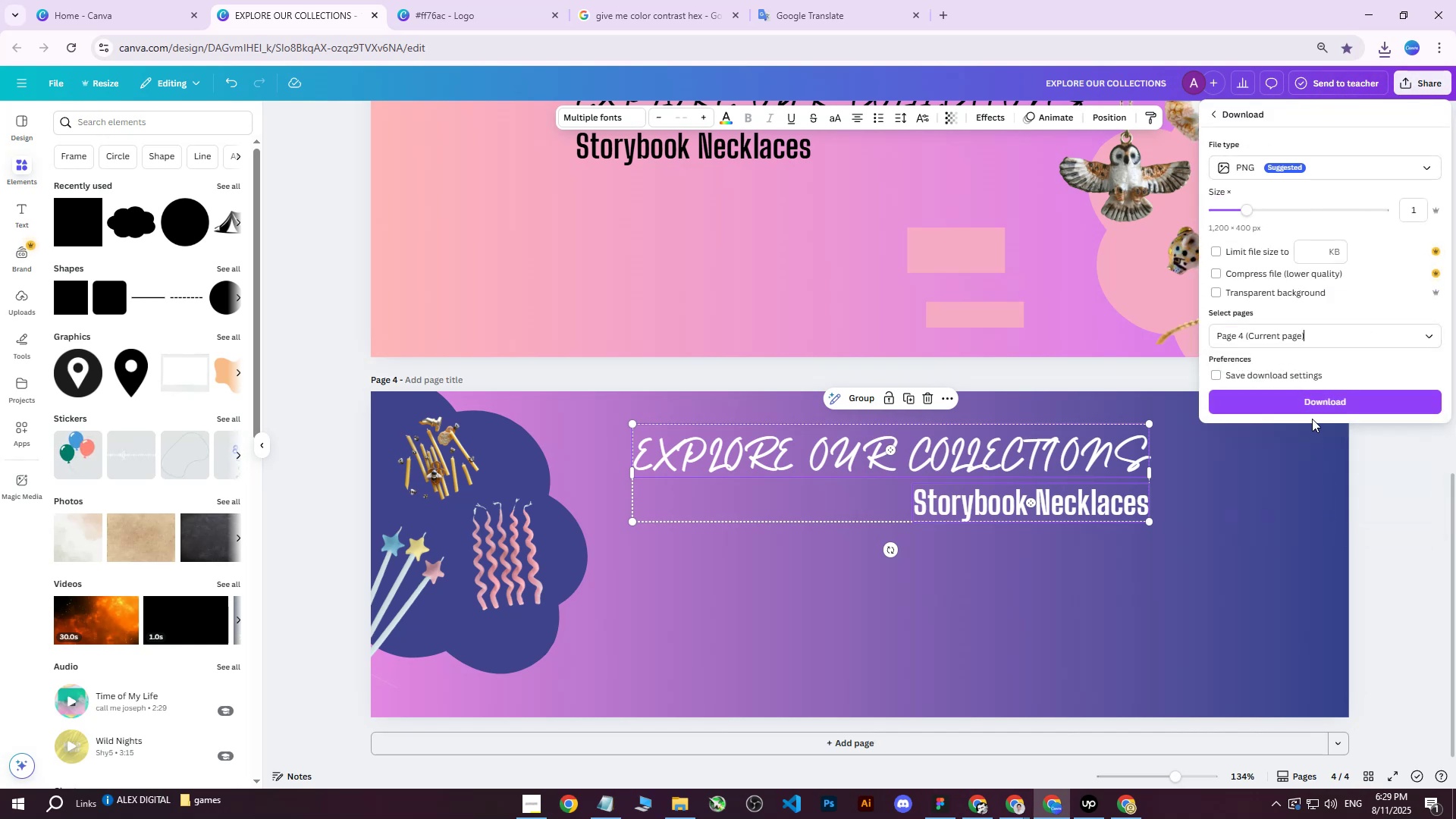 
triple_click([1314, 406])
 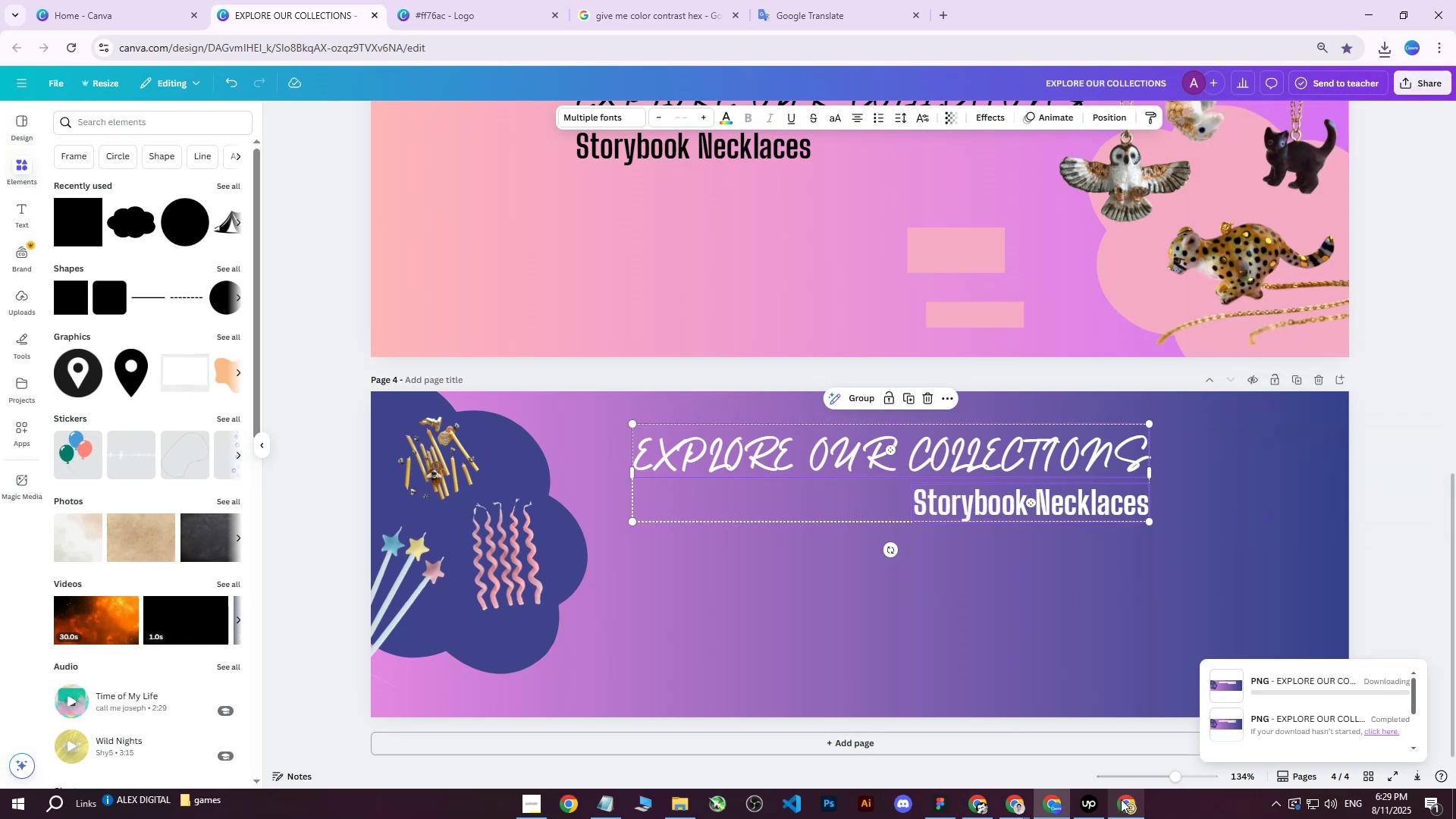 
left_click([1124, 804])
 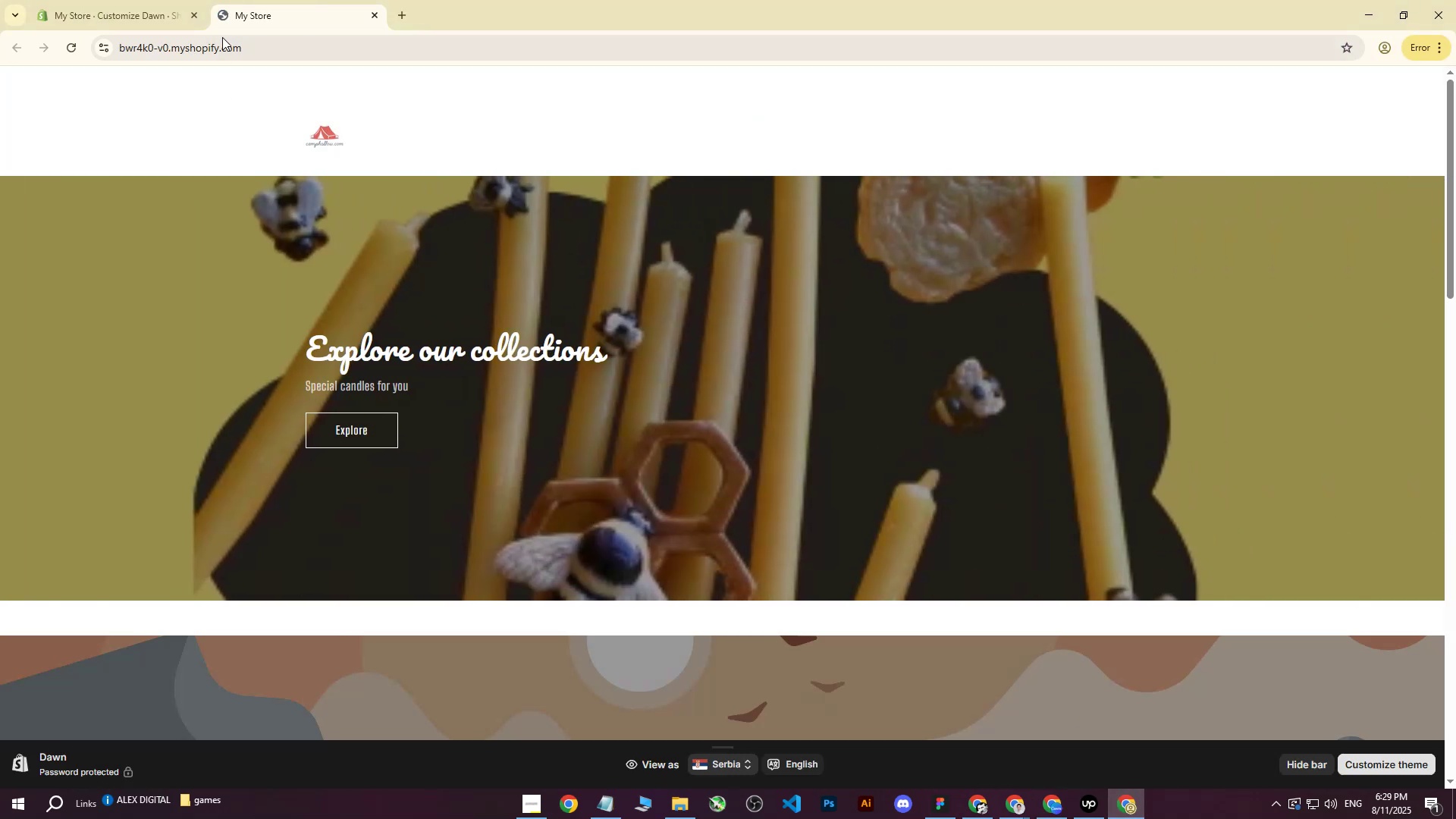 
left_click([133, 0])
 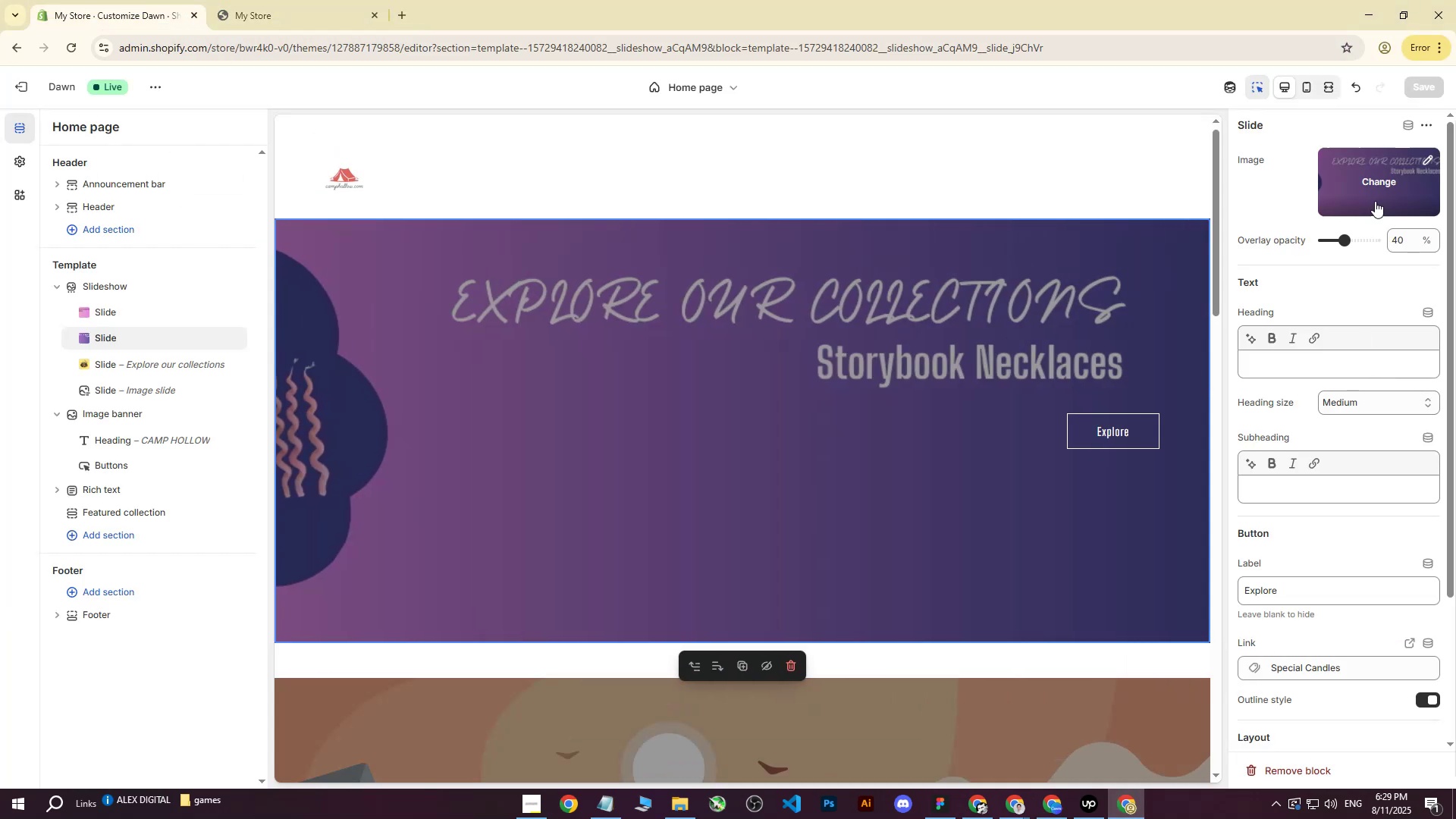 
left_click([1379, 177])
 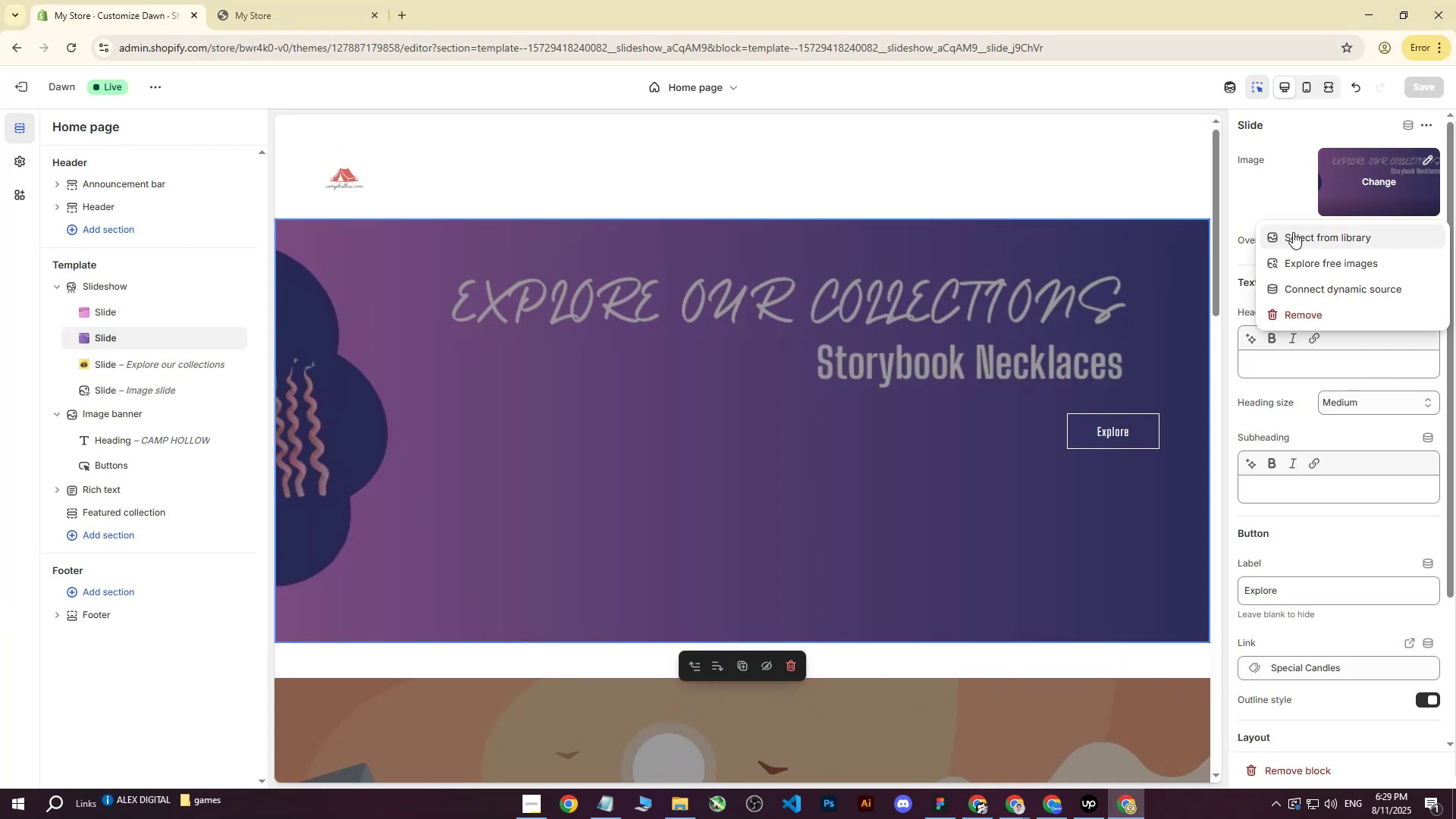 
left_click([1297, 233])
 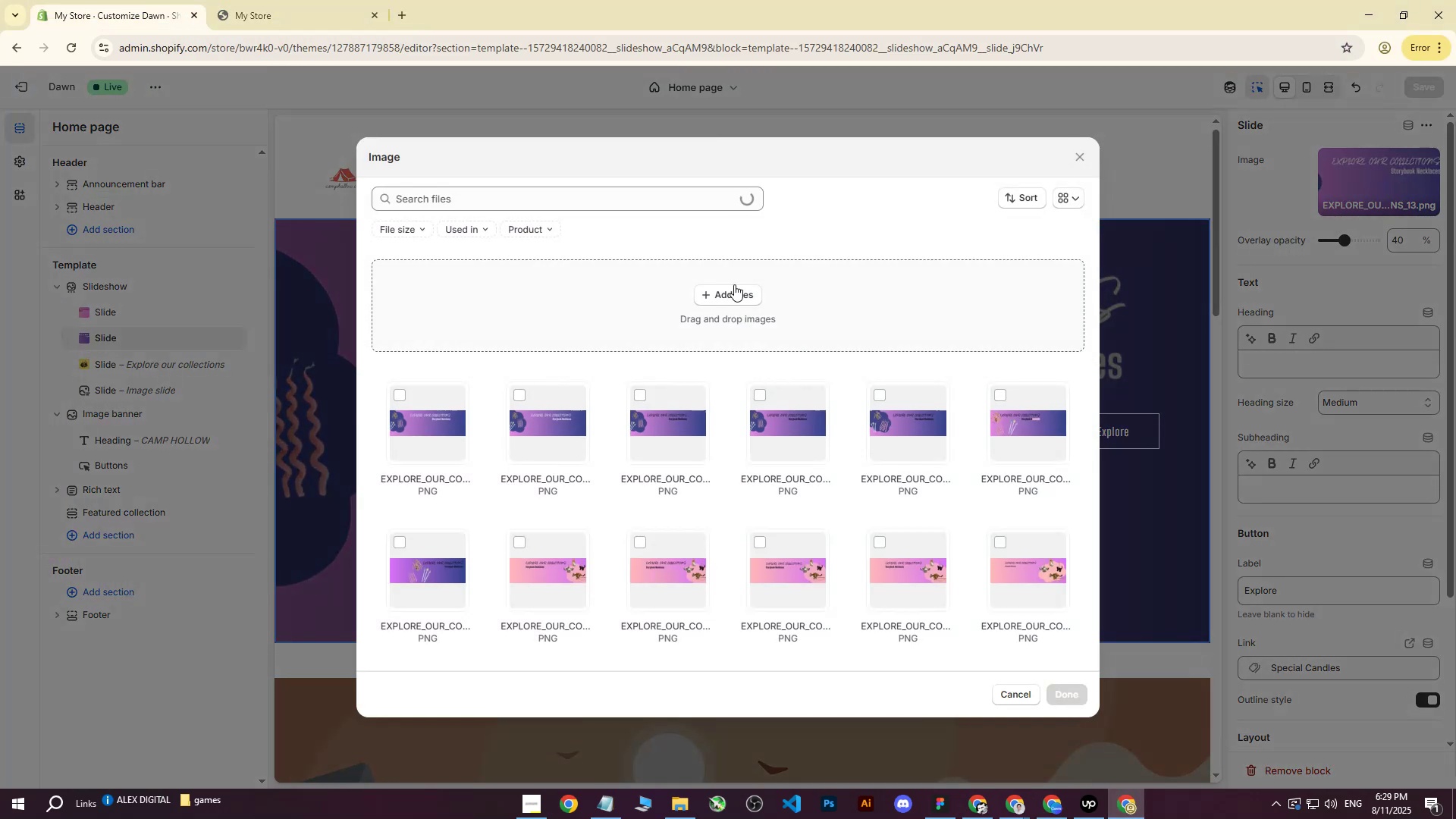 
left_click([730, 292])
 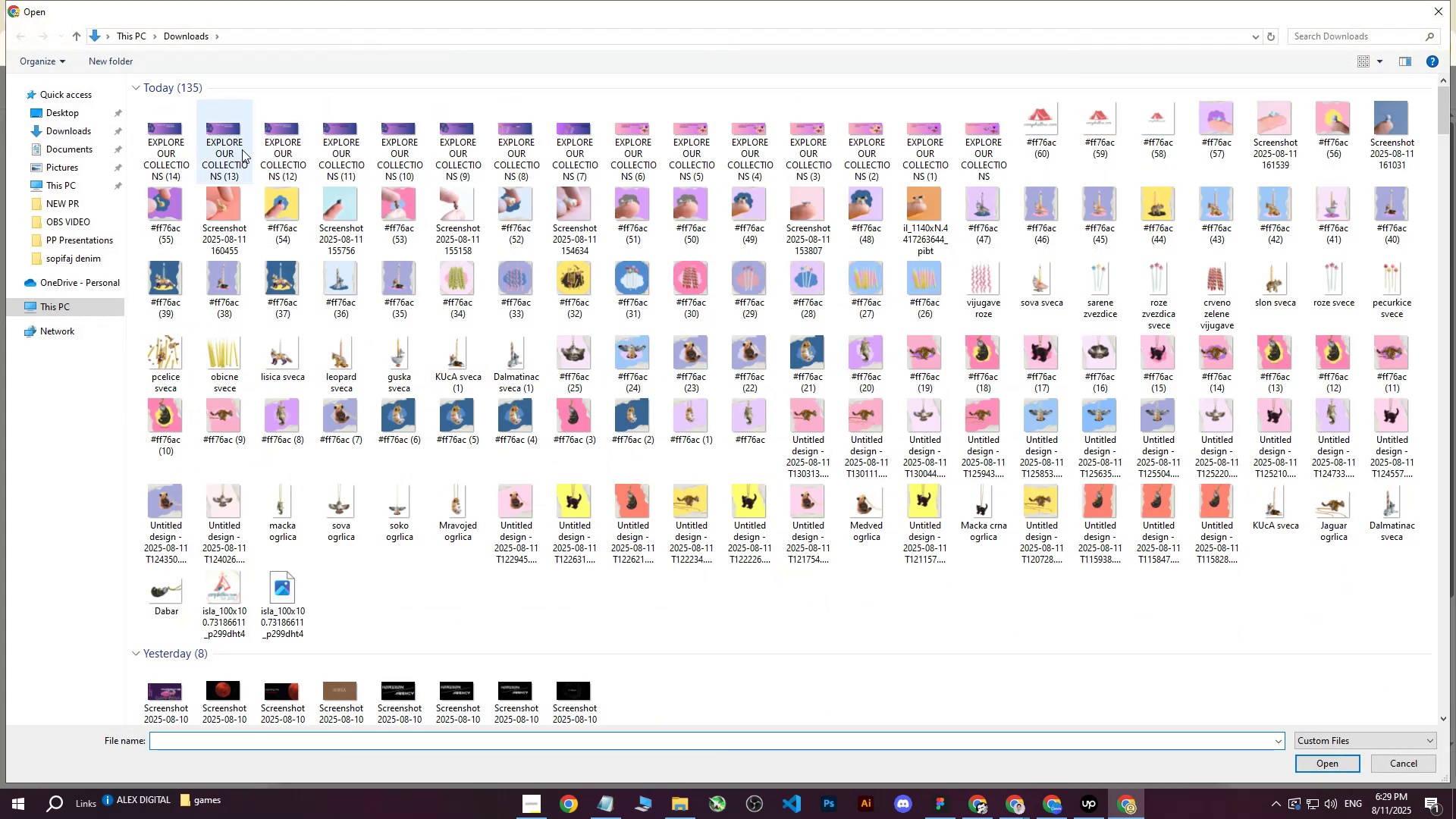 
left_click([175, 138])
 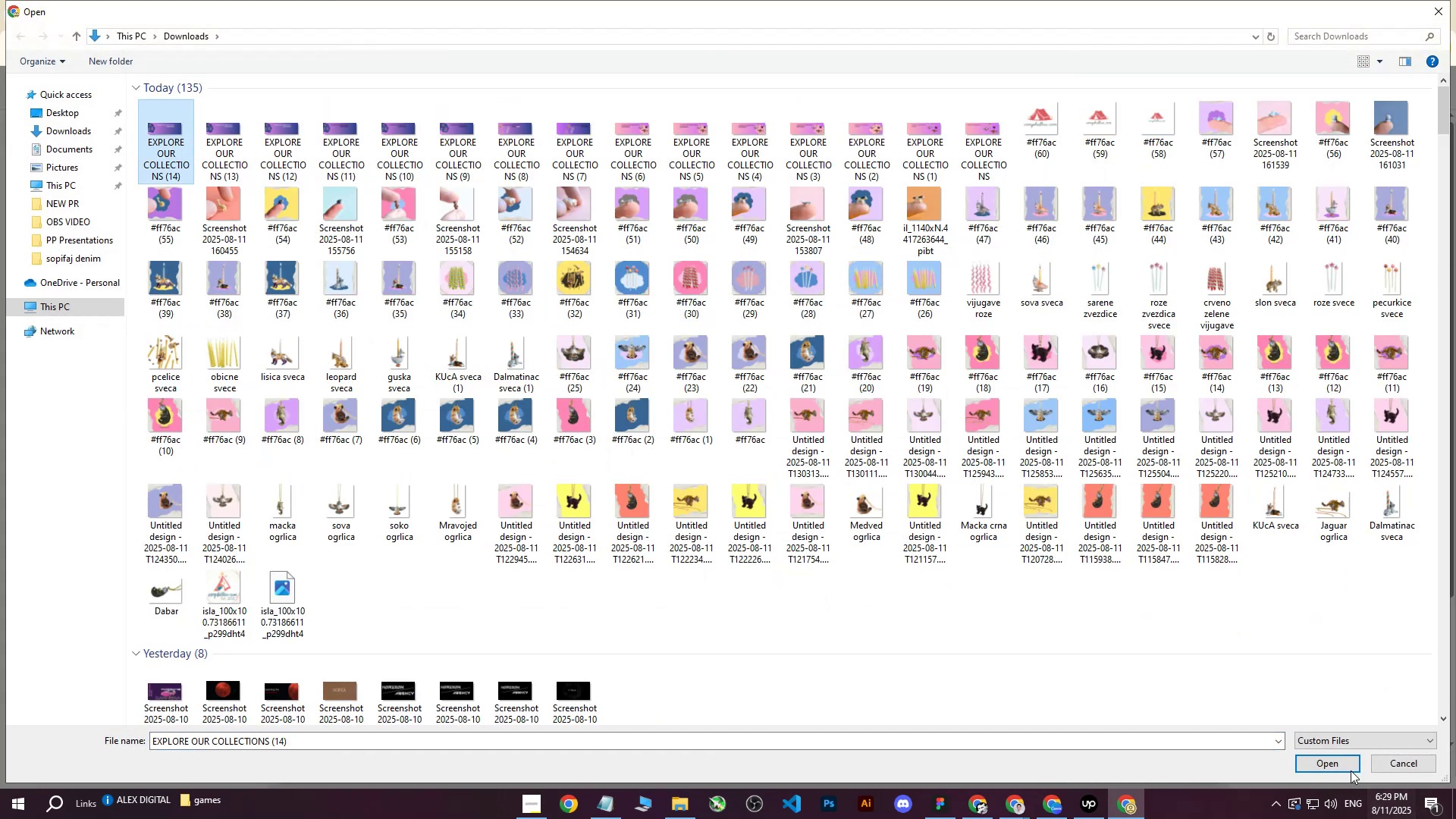 
left_click([1322, 764])
 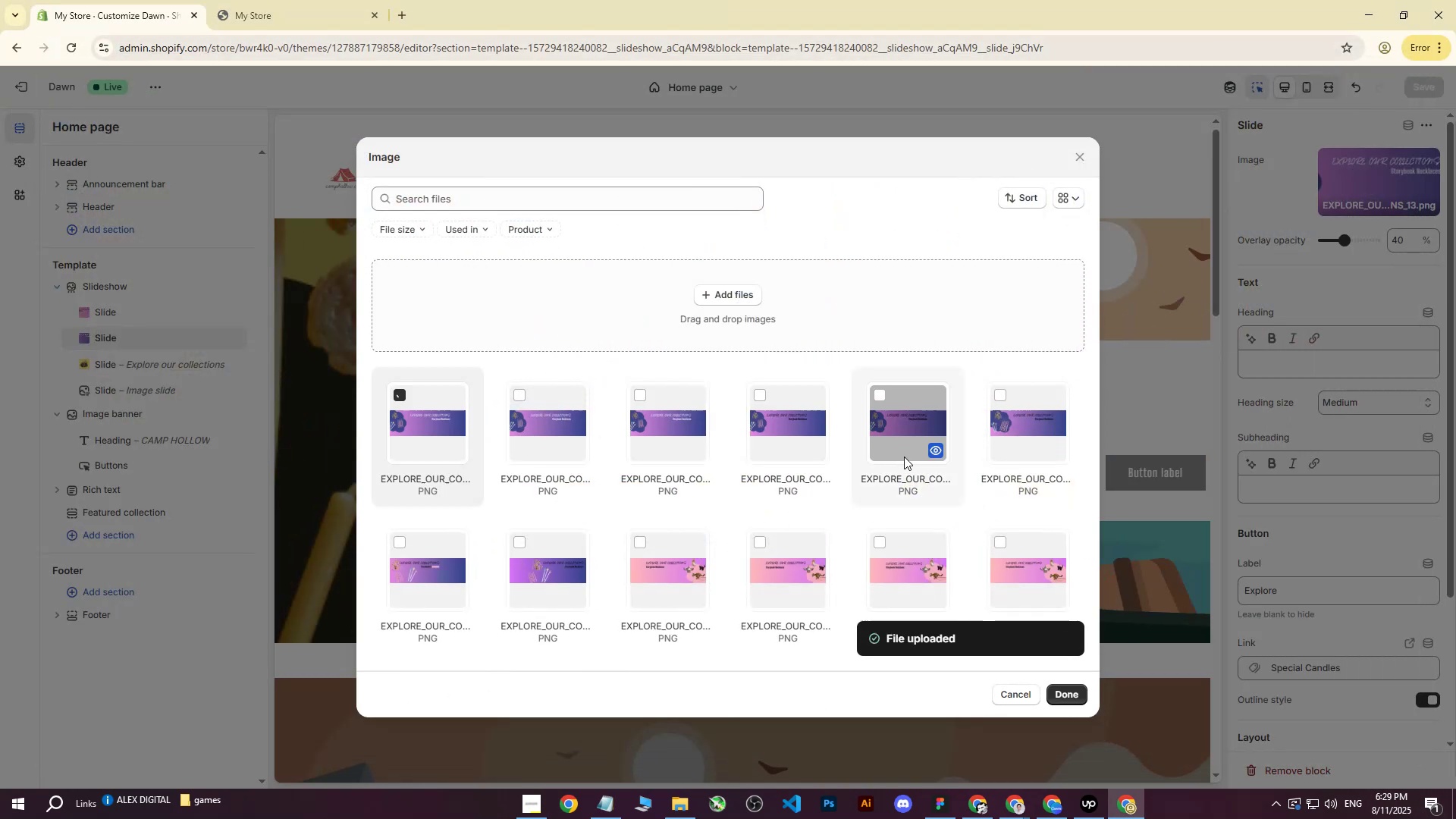 
left_click([1075, 694])
 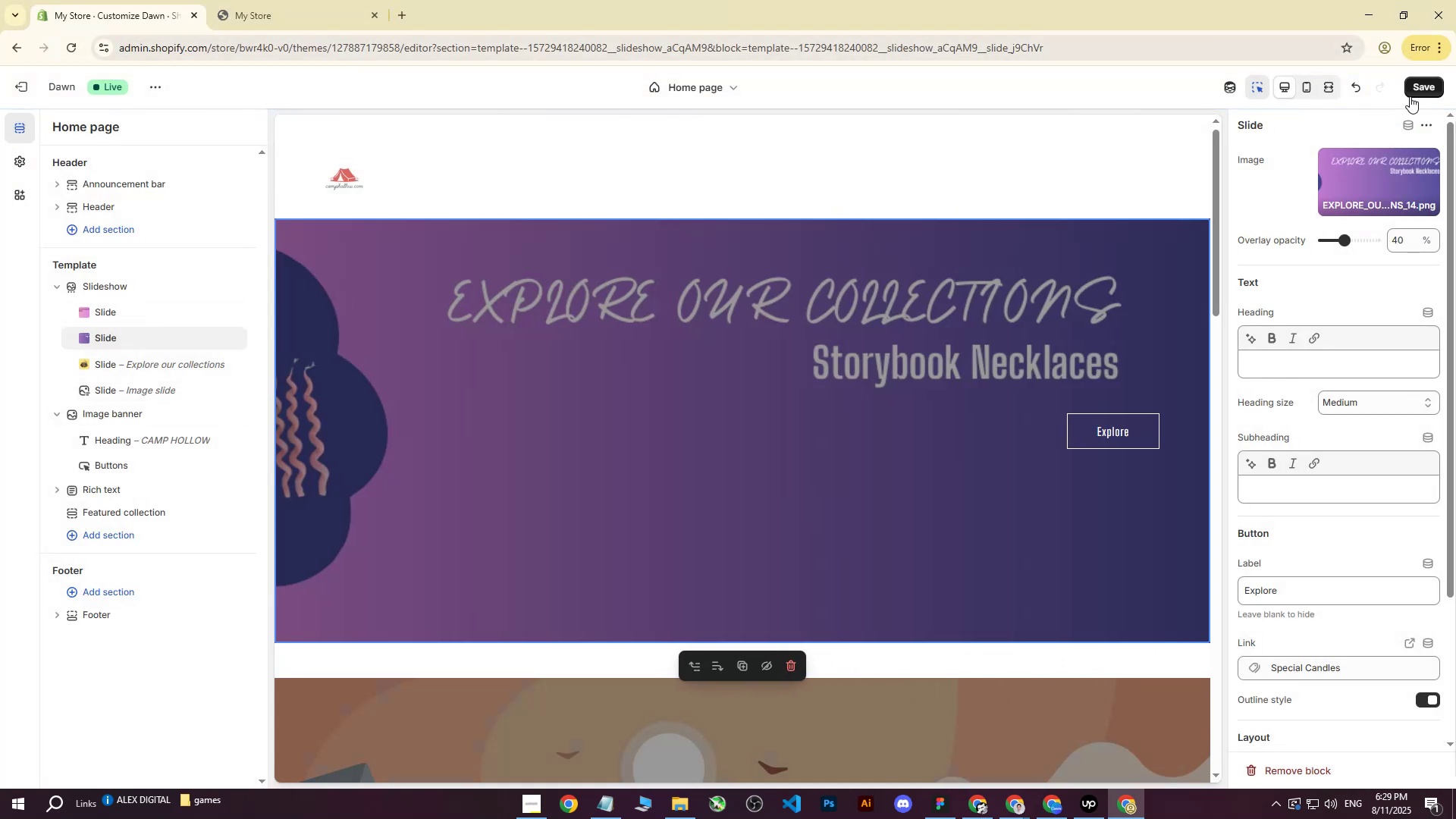 
left_click([1411, 95])
 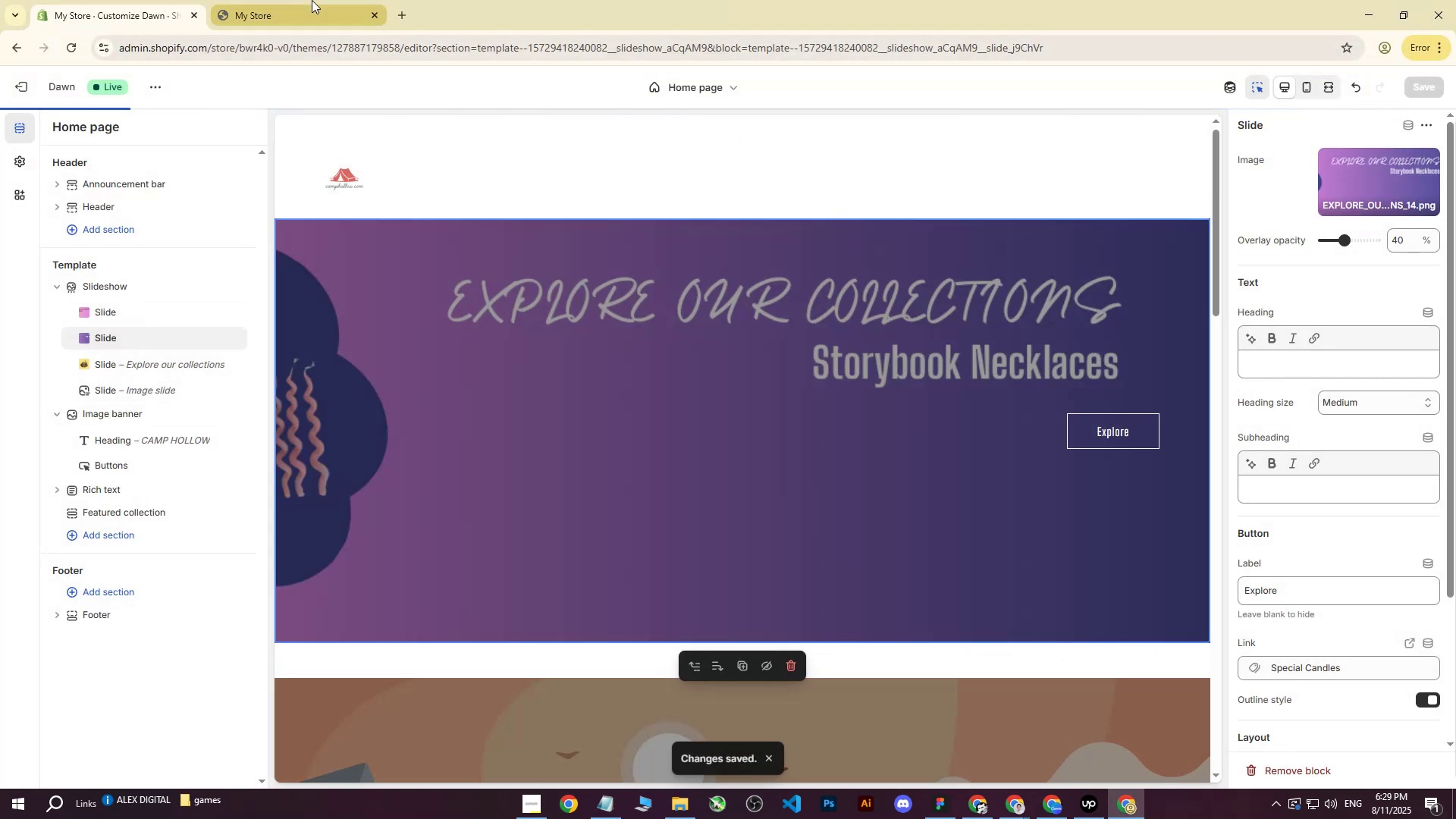 
left_click([311, 0])
 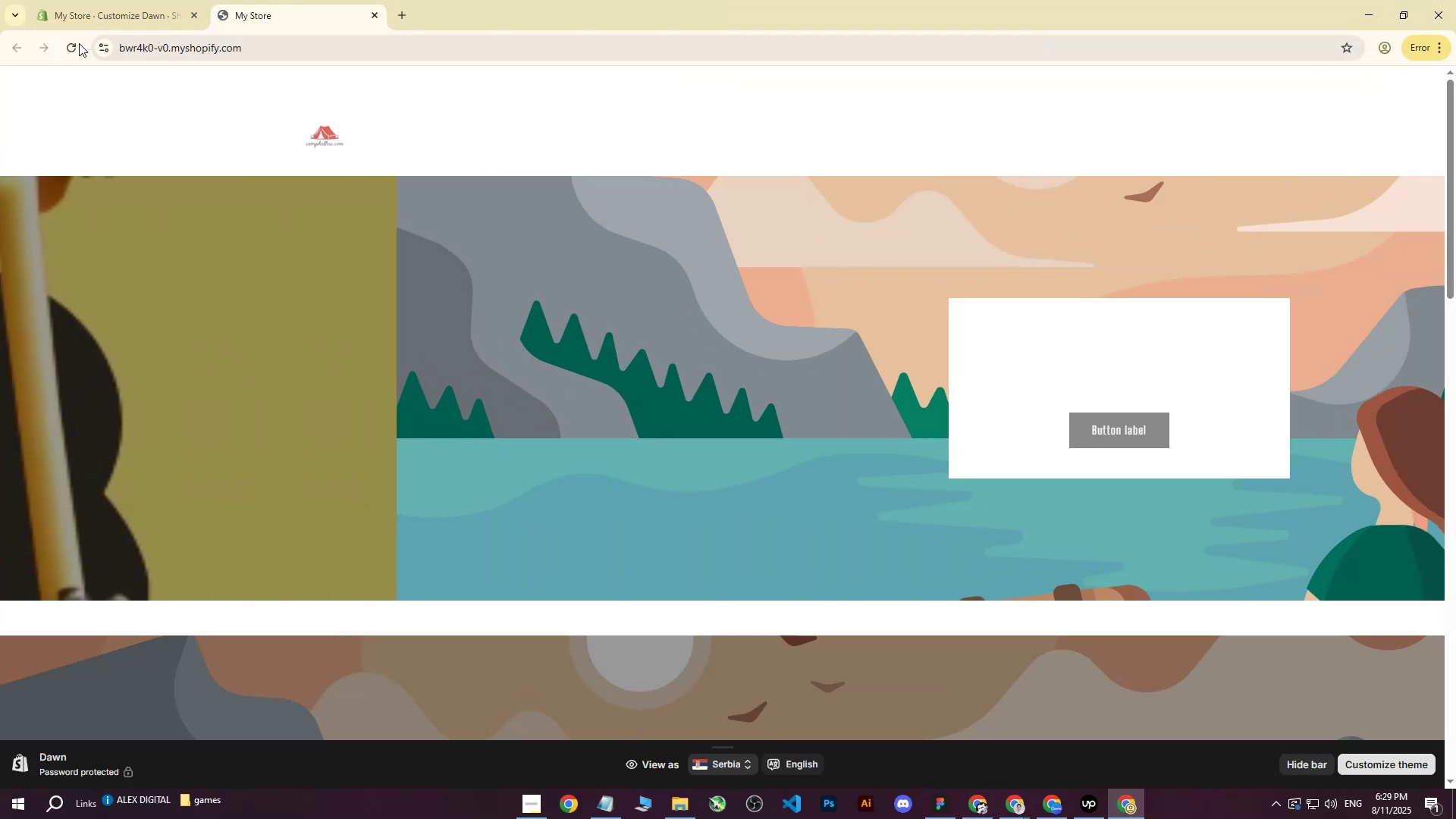 
left_click([74, 45])
 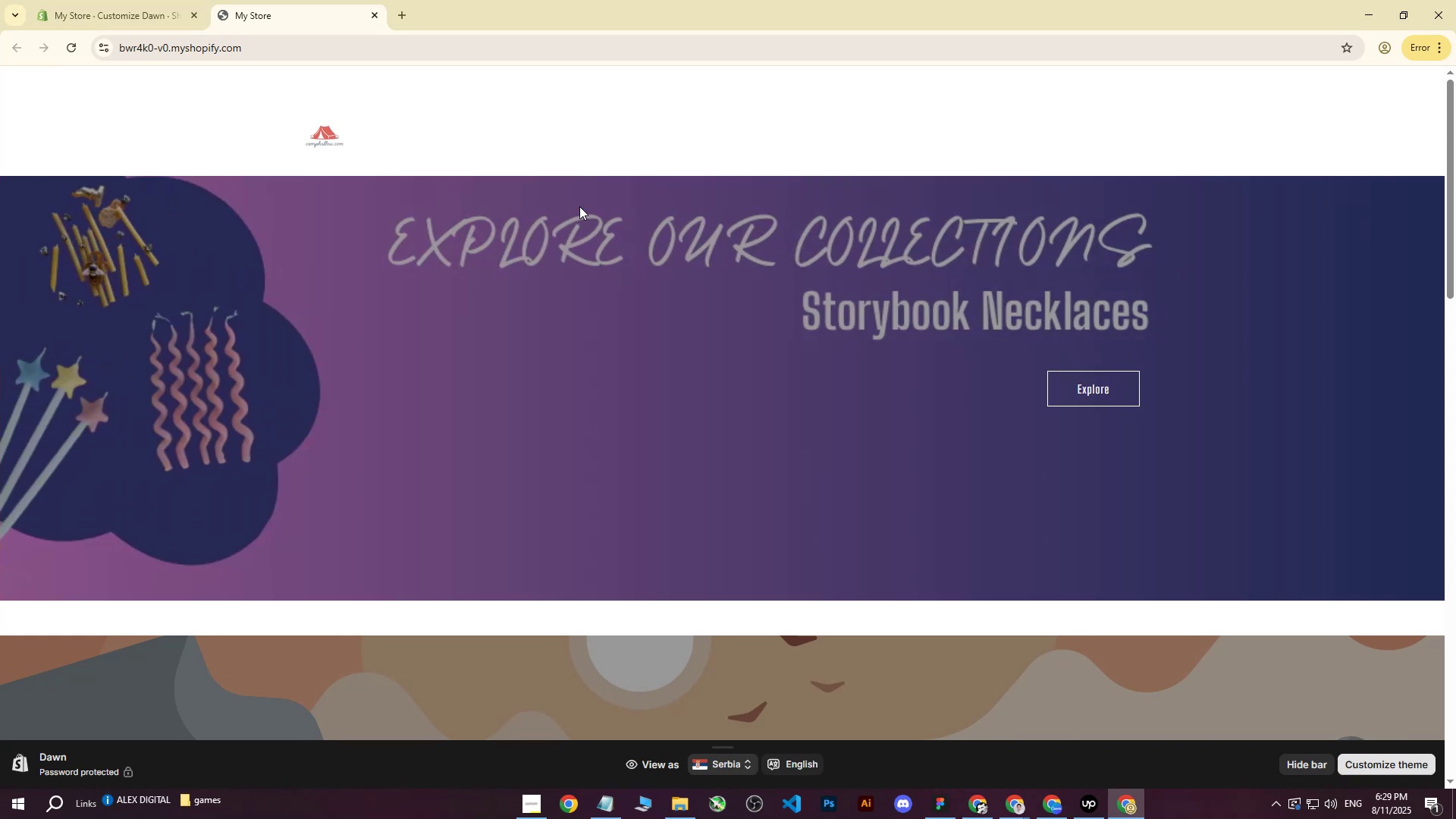 
wait(6.75)
 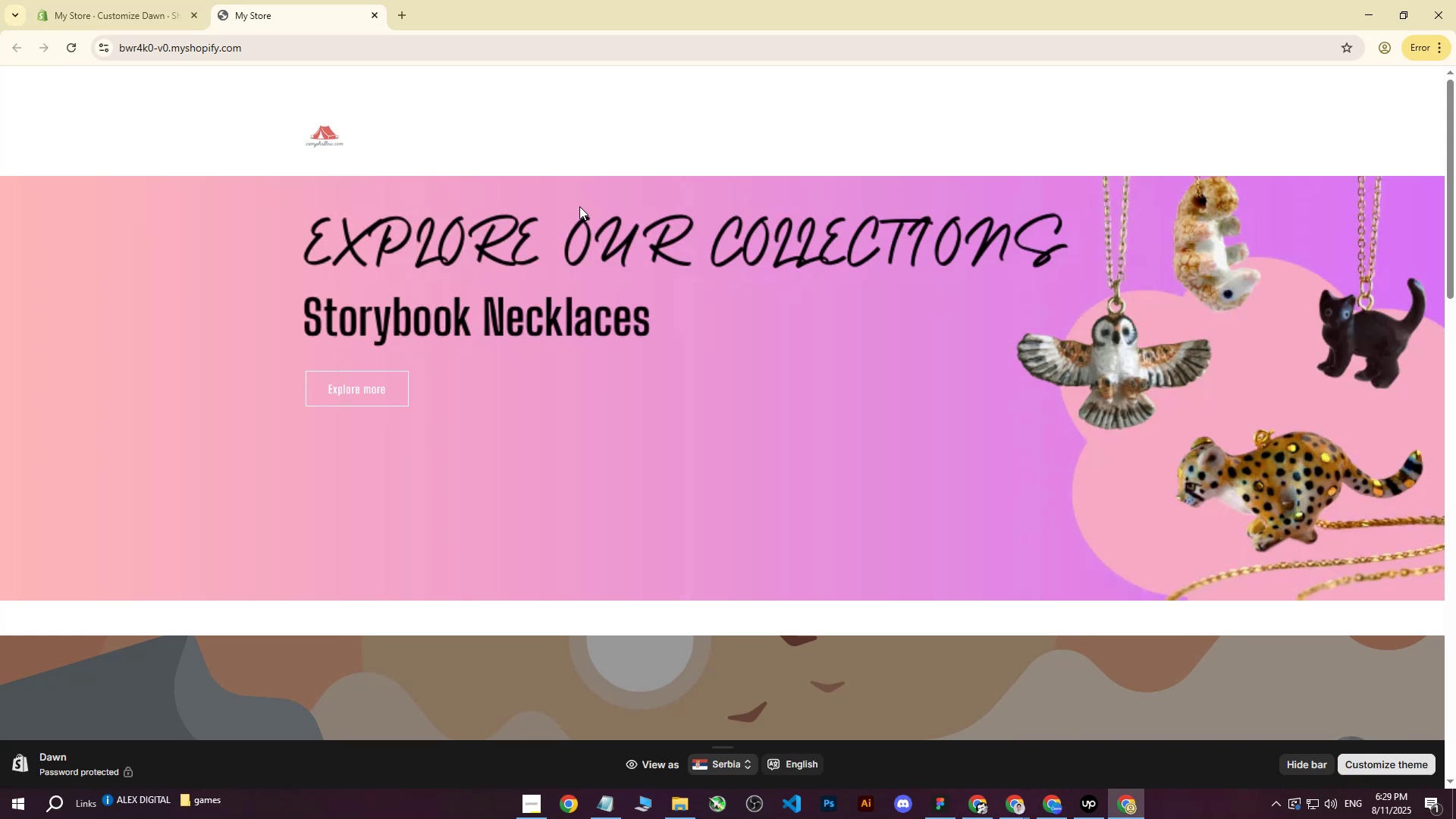 
left_click([1053, 808])
 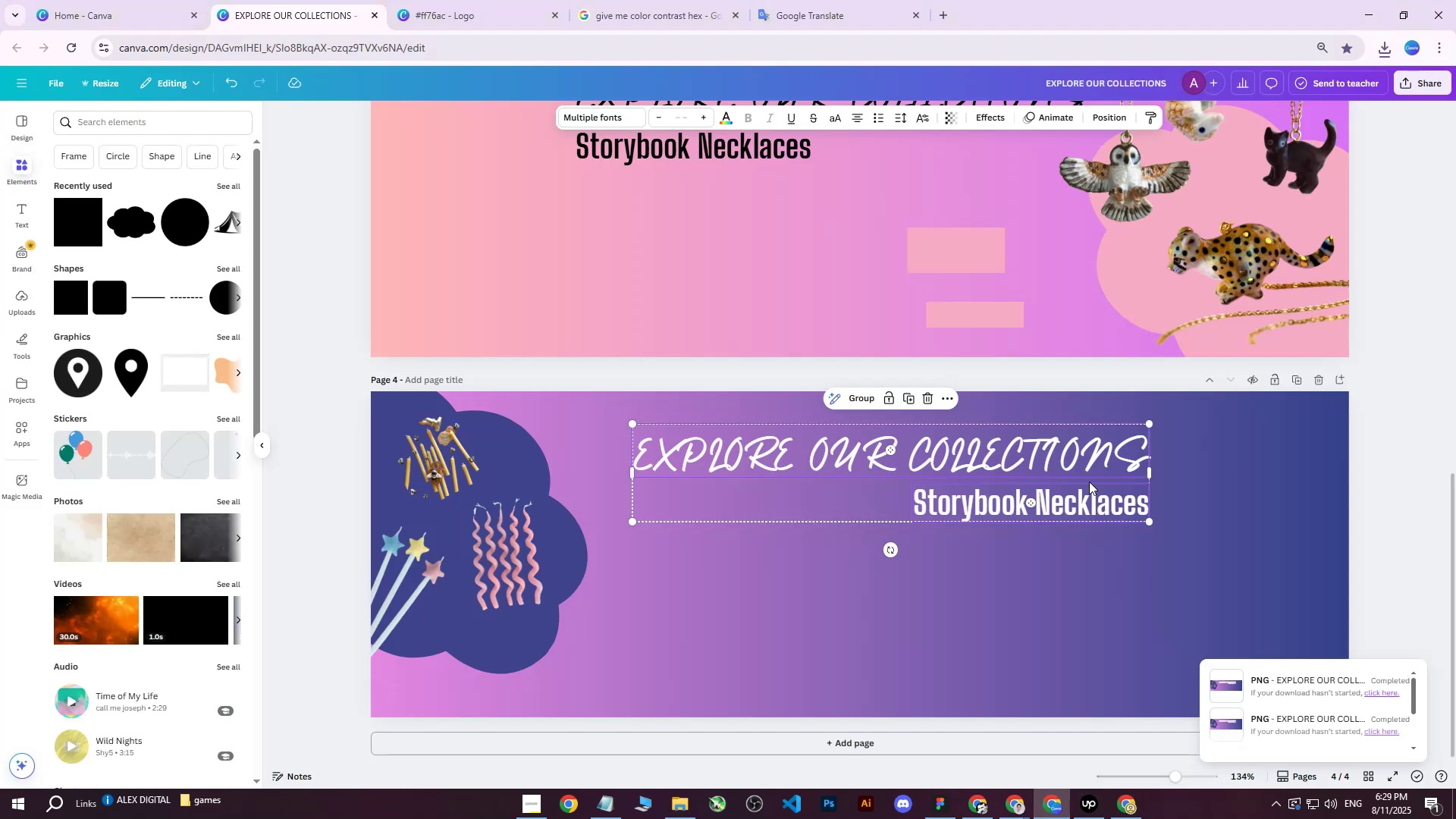 
left_click([1085, 483])
 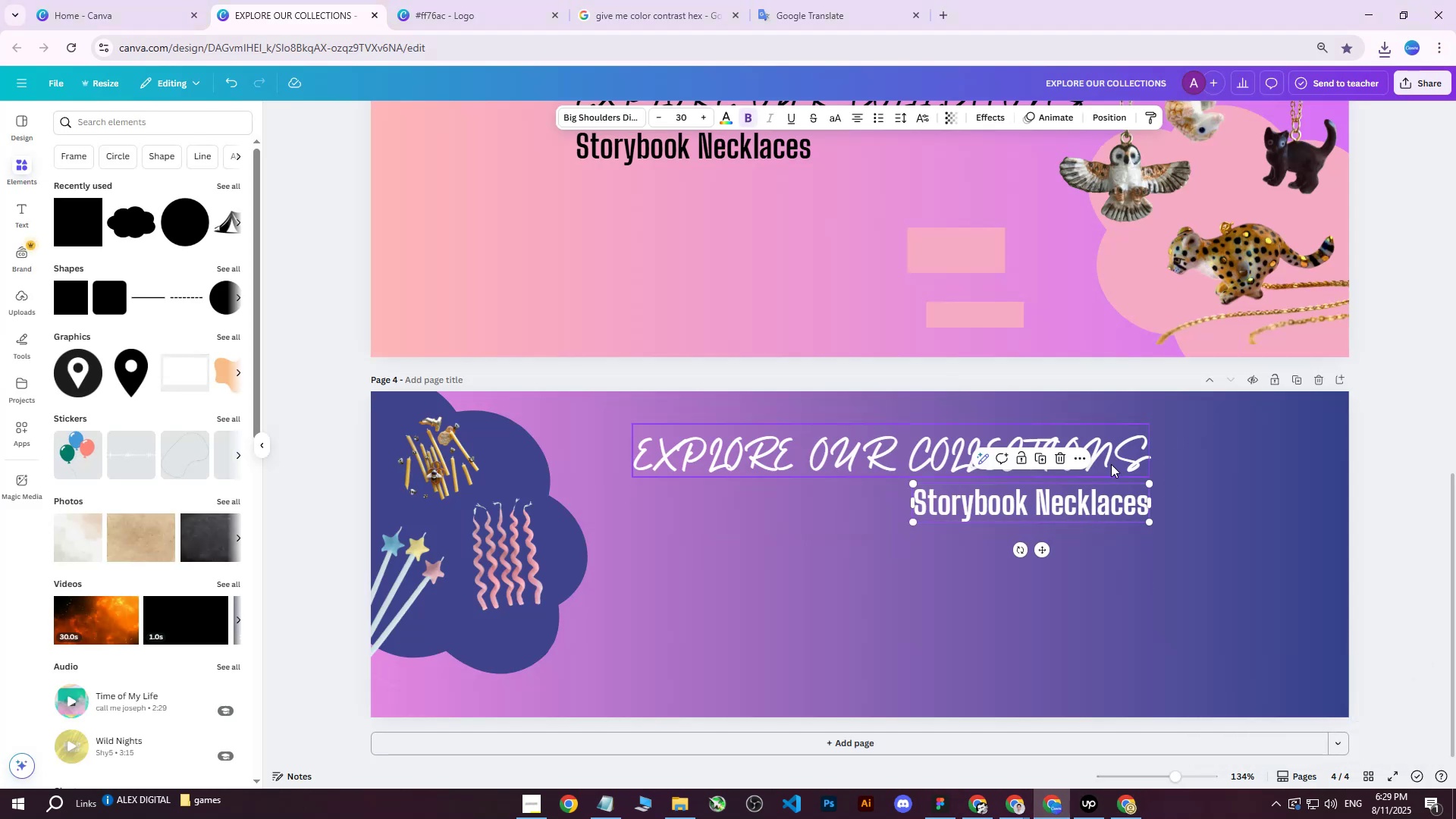 
key(Shift+ShiftLeft)
 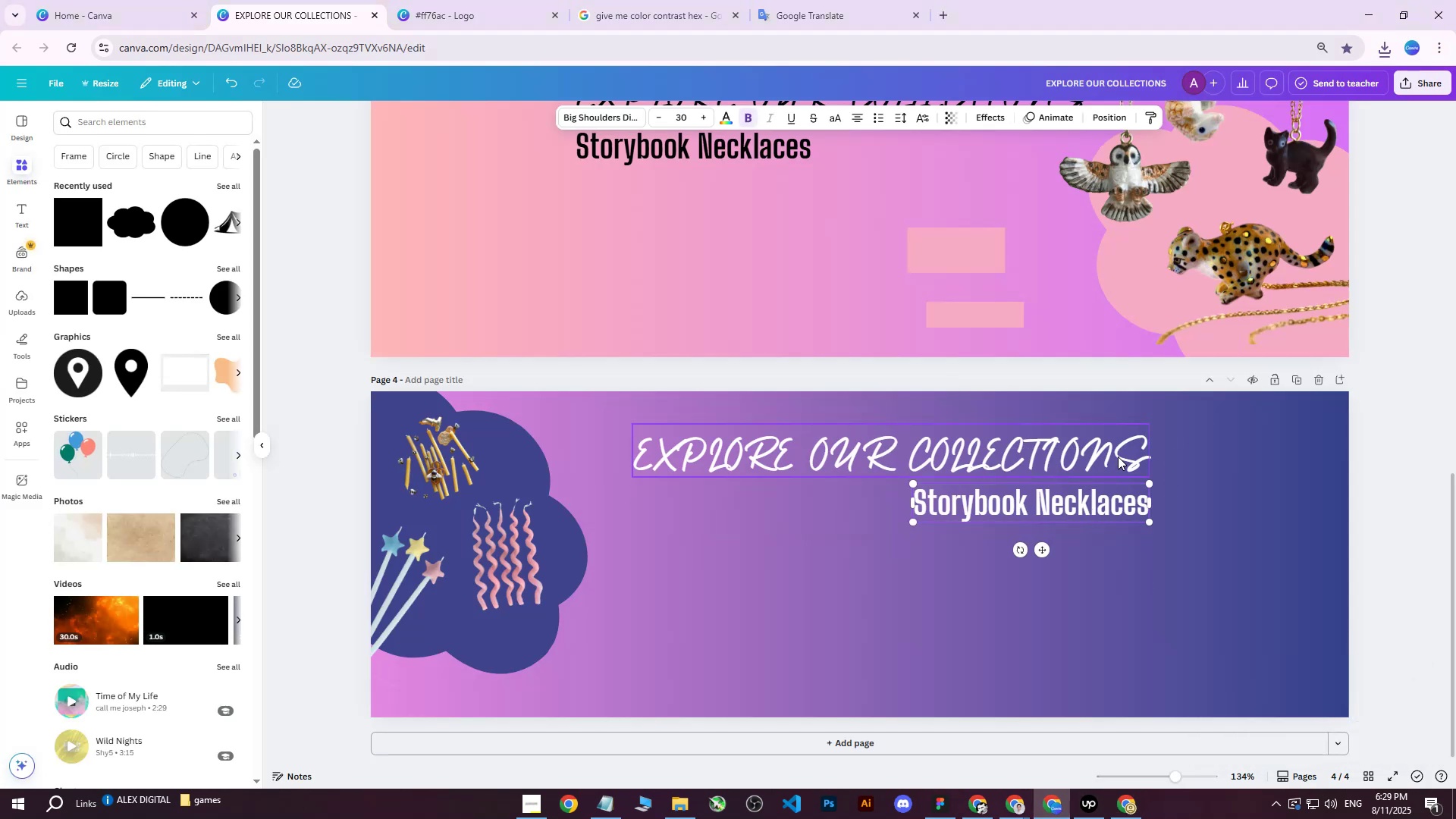 
left_click([1118, 457])
 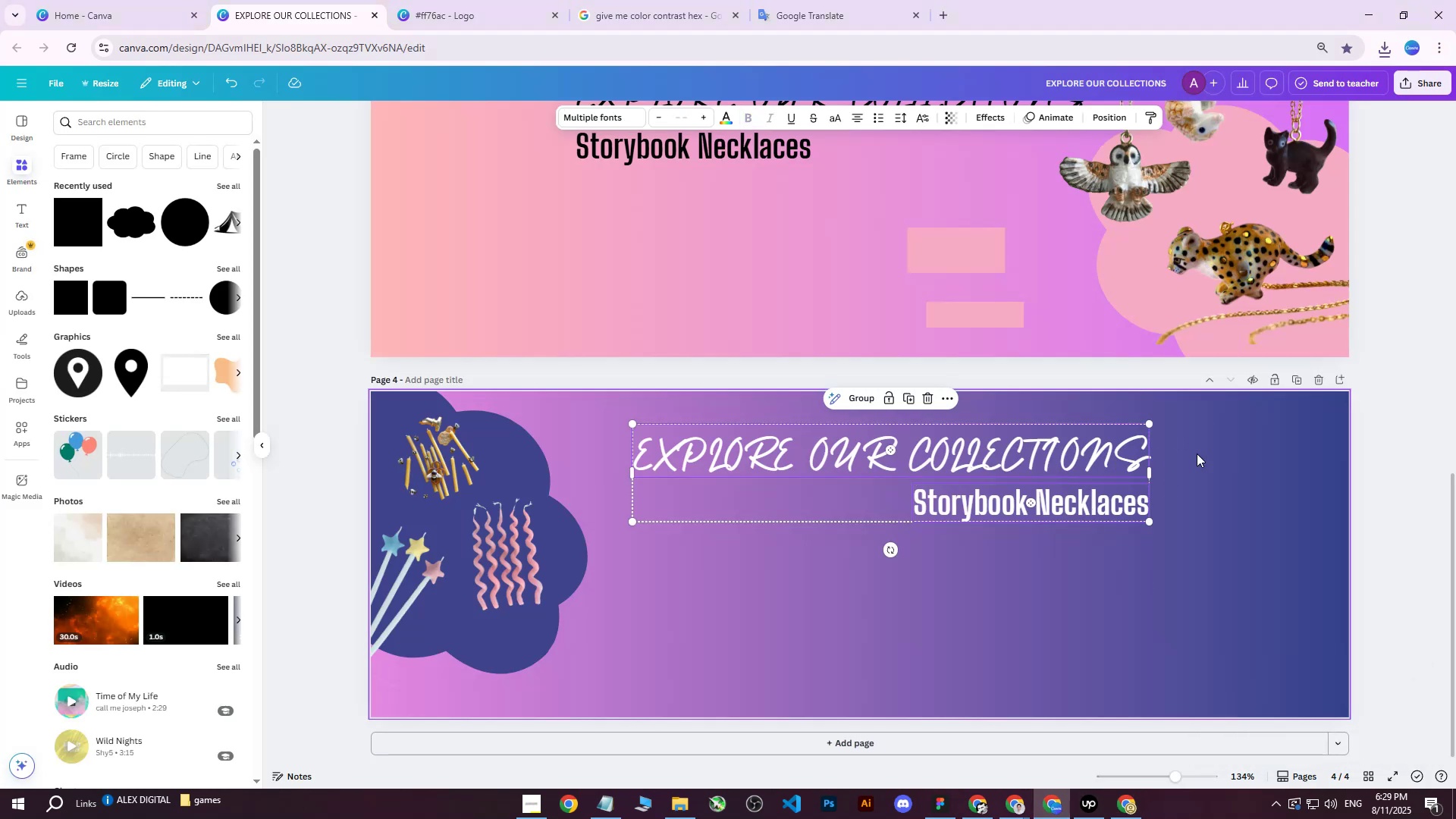 
key(ArrowLeft)
 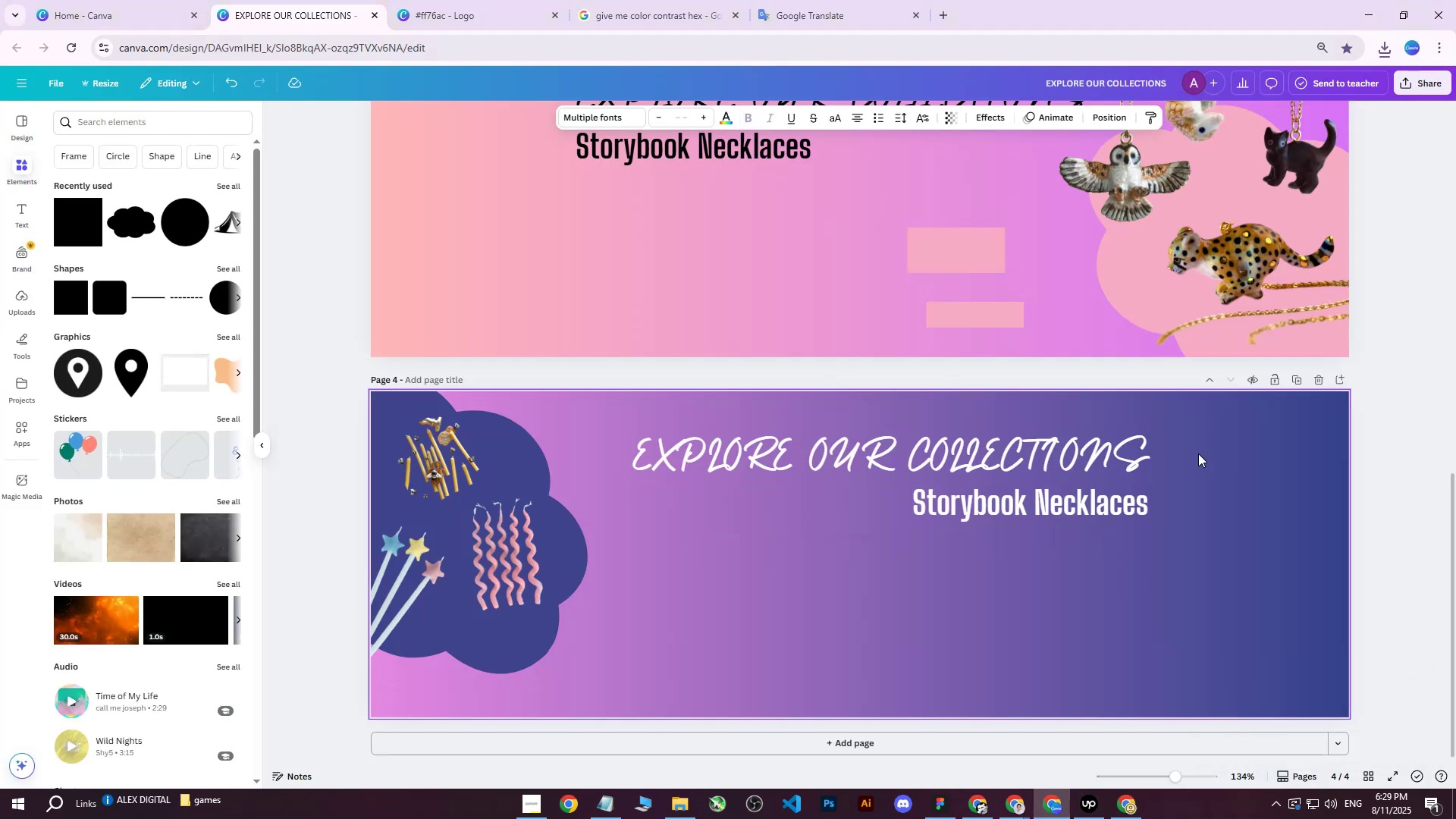 
key(ArrowLeft)
 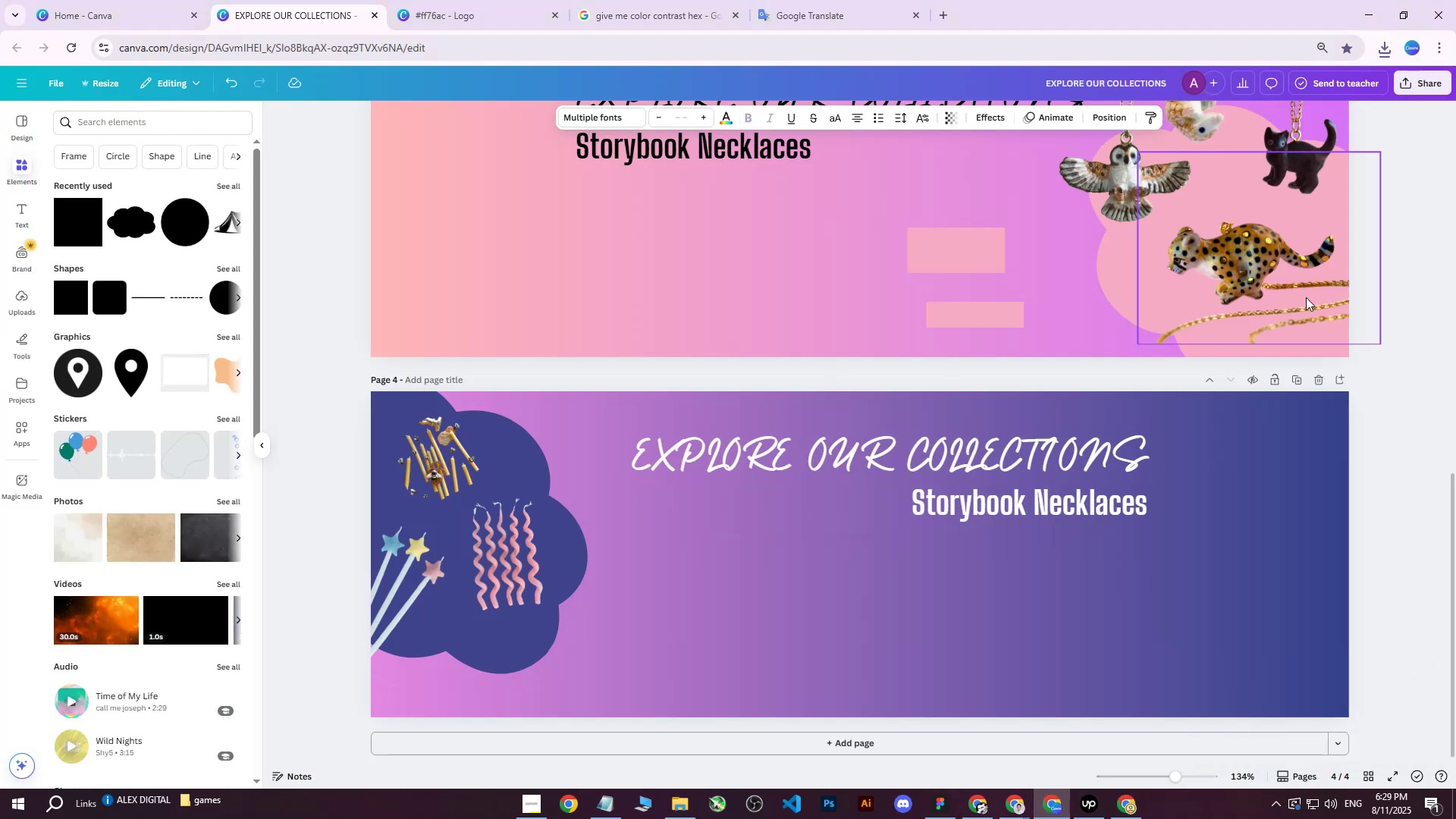 
key(ArrowLeft)
 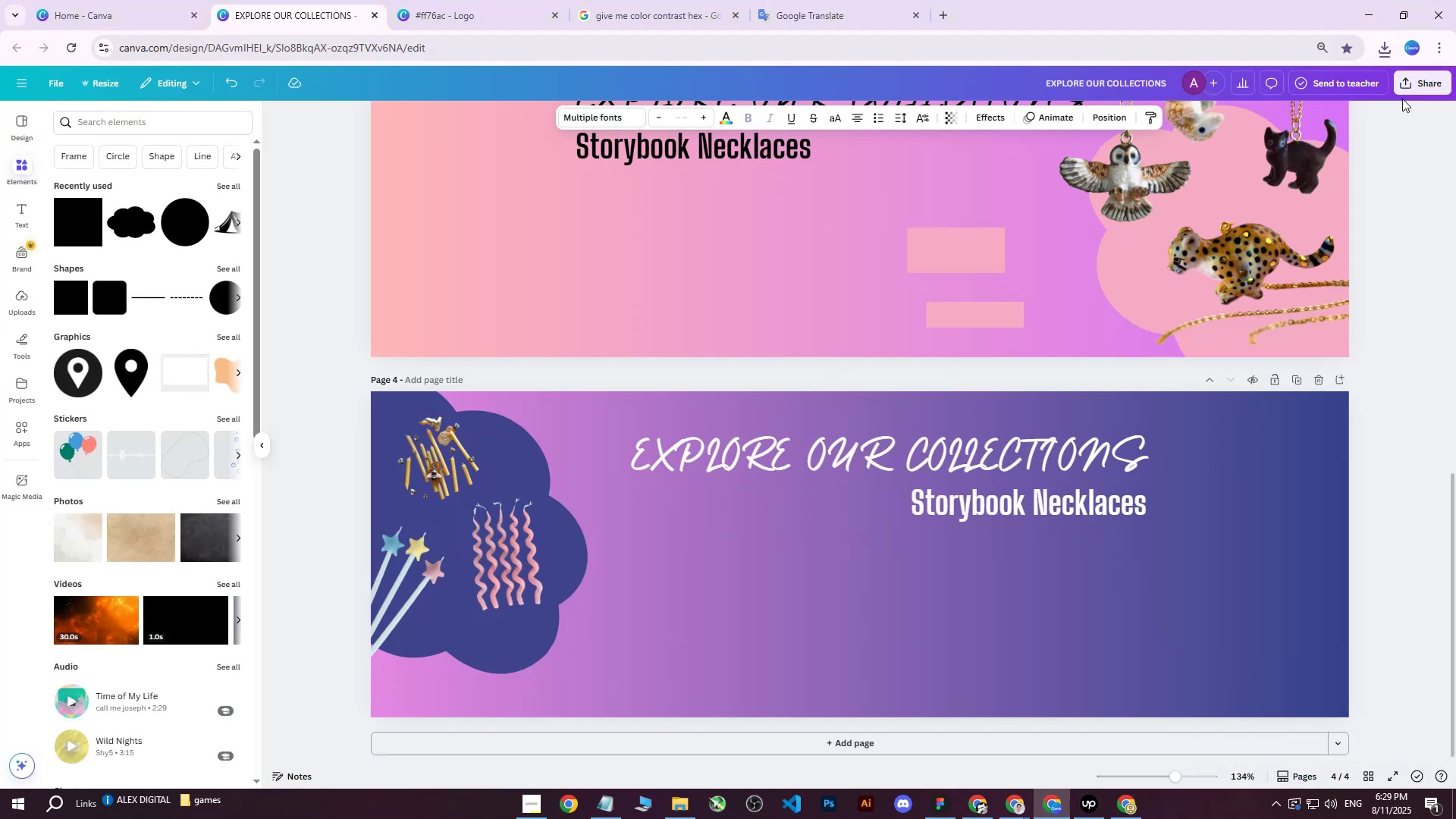 
left_click([1429, 89])
 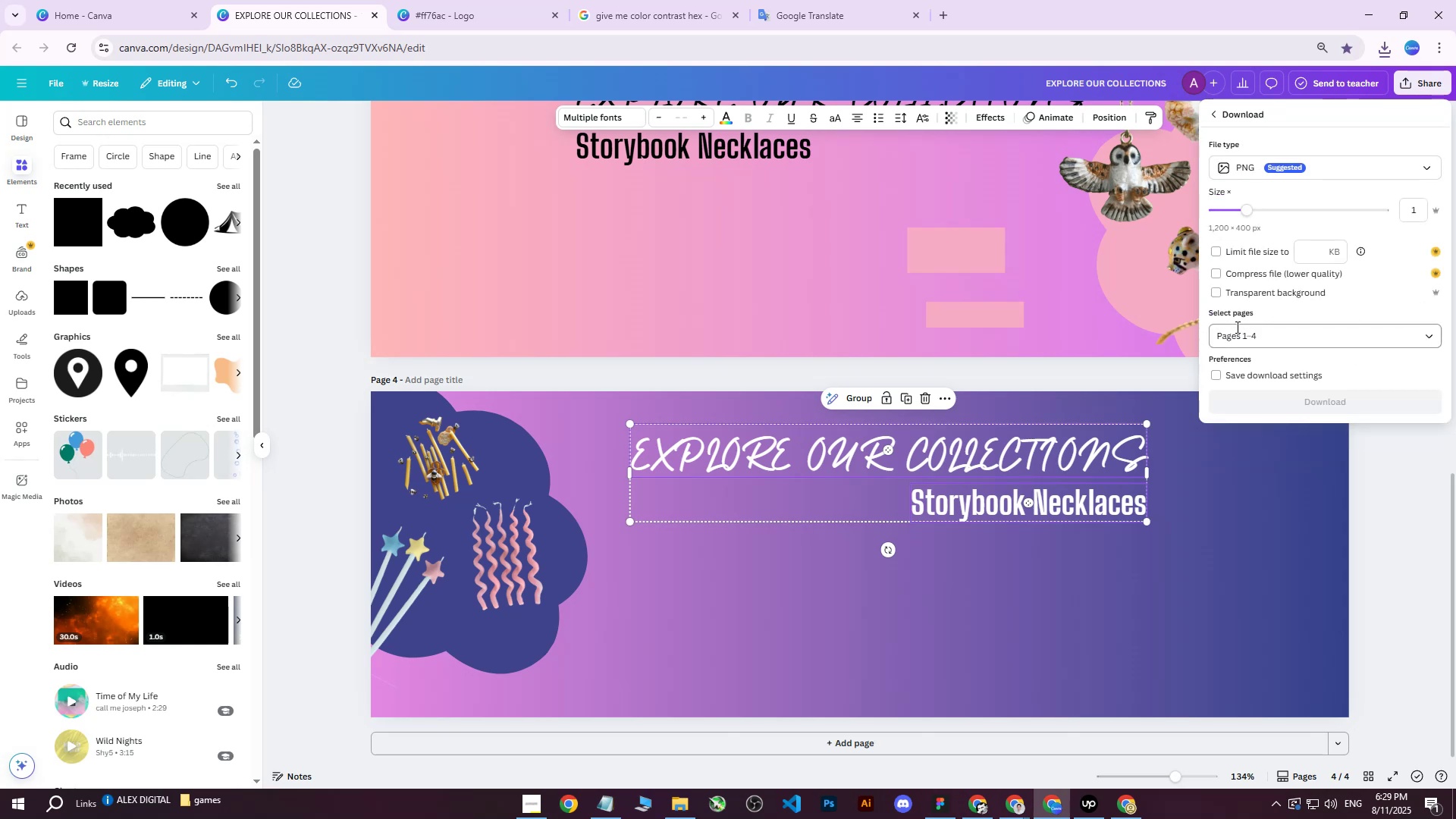 
double_click([1247, 328])
 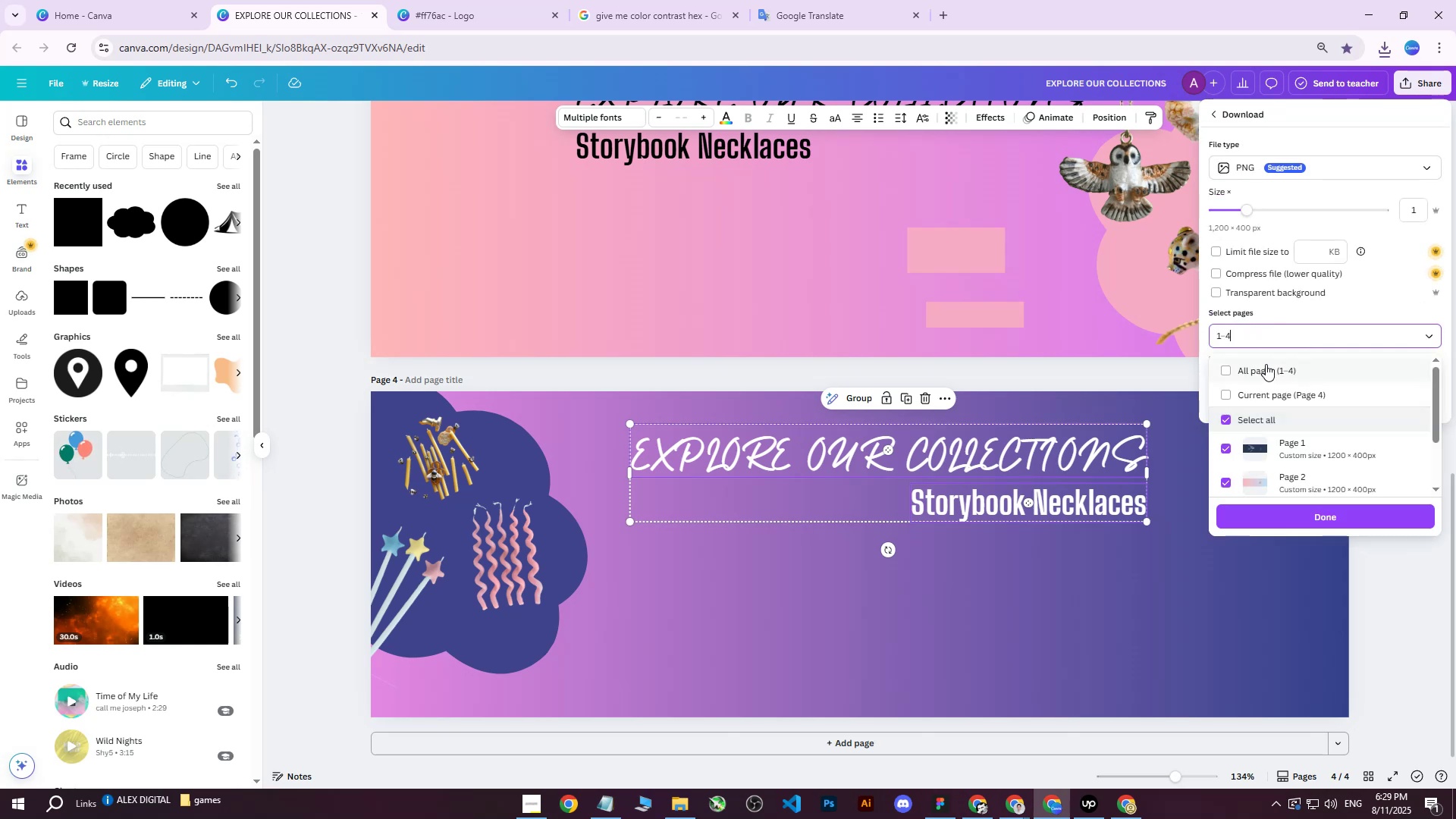 
triple_click([1266, 364])
 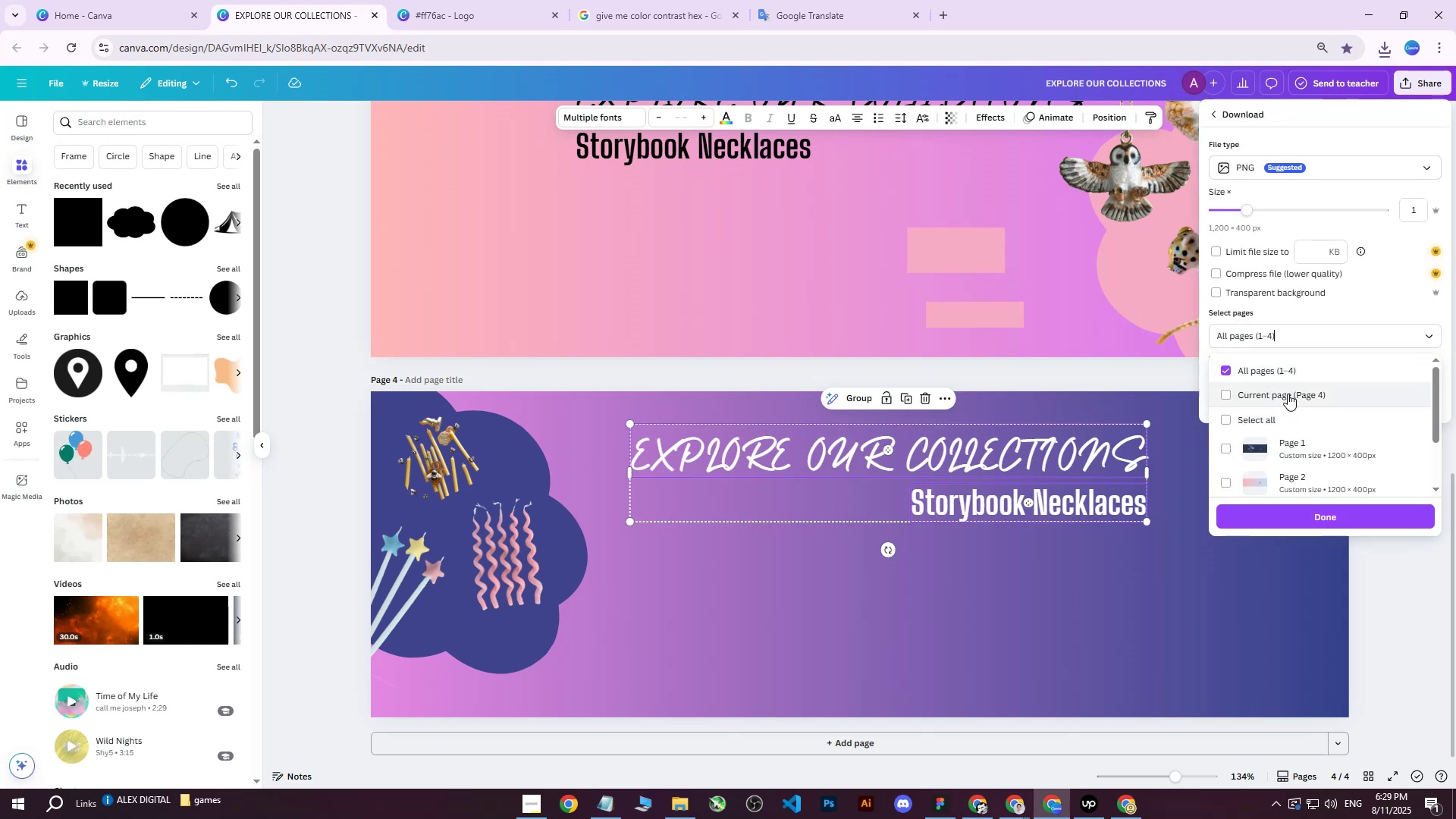 
triple_click([1288, 394])
 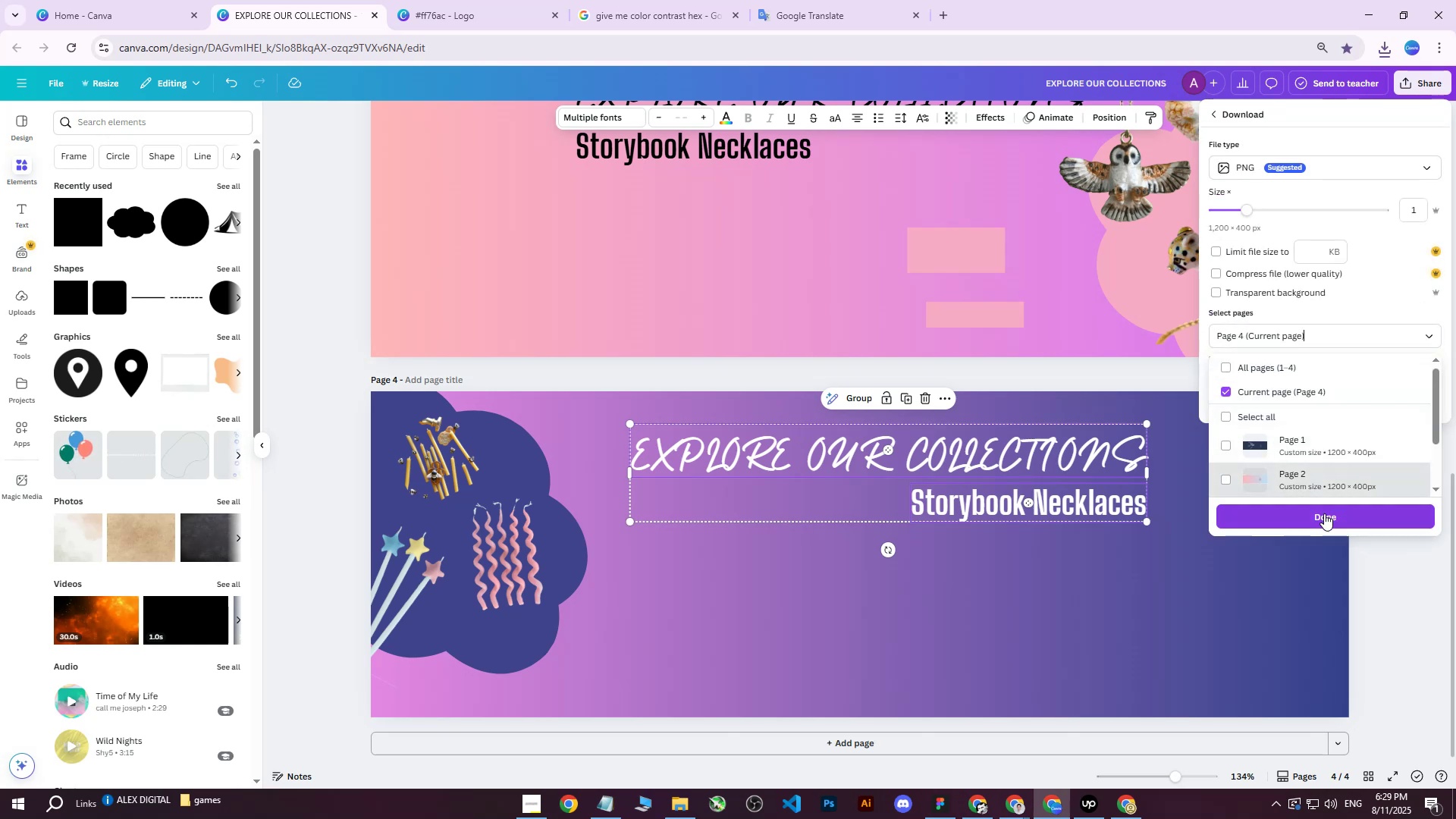 
left_click([1323, 515])
 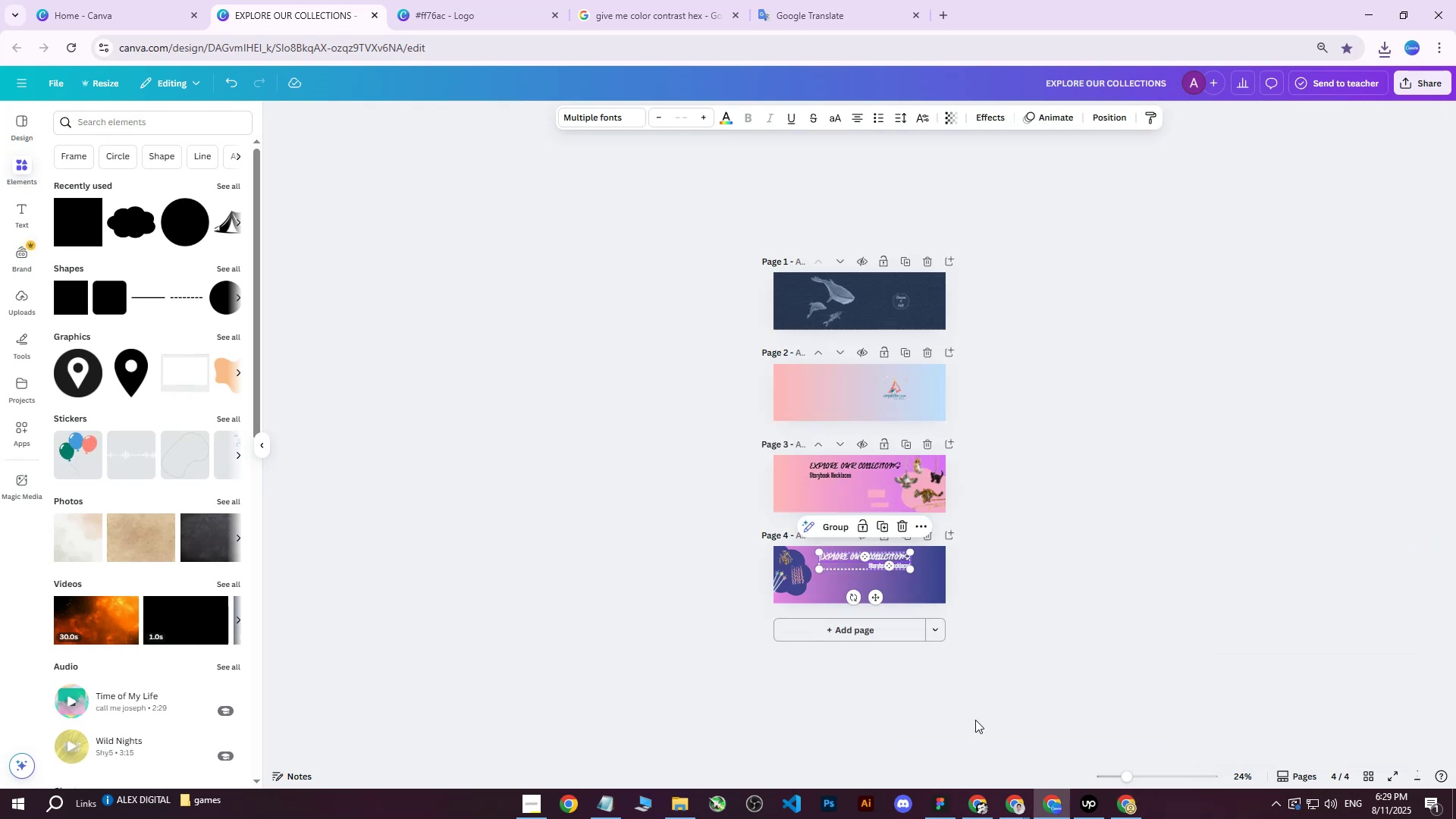 
left_click([1132, 813])
 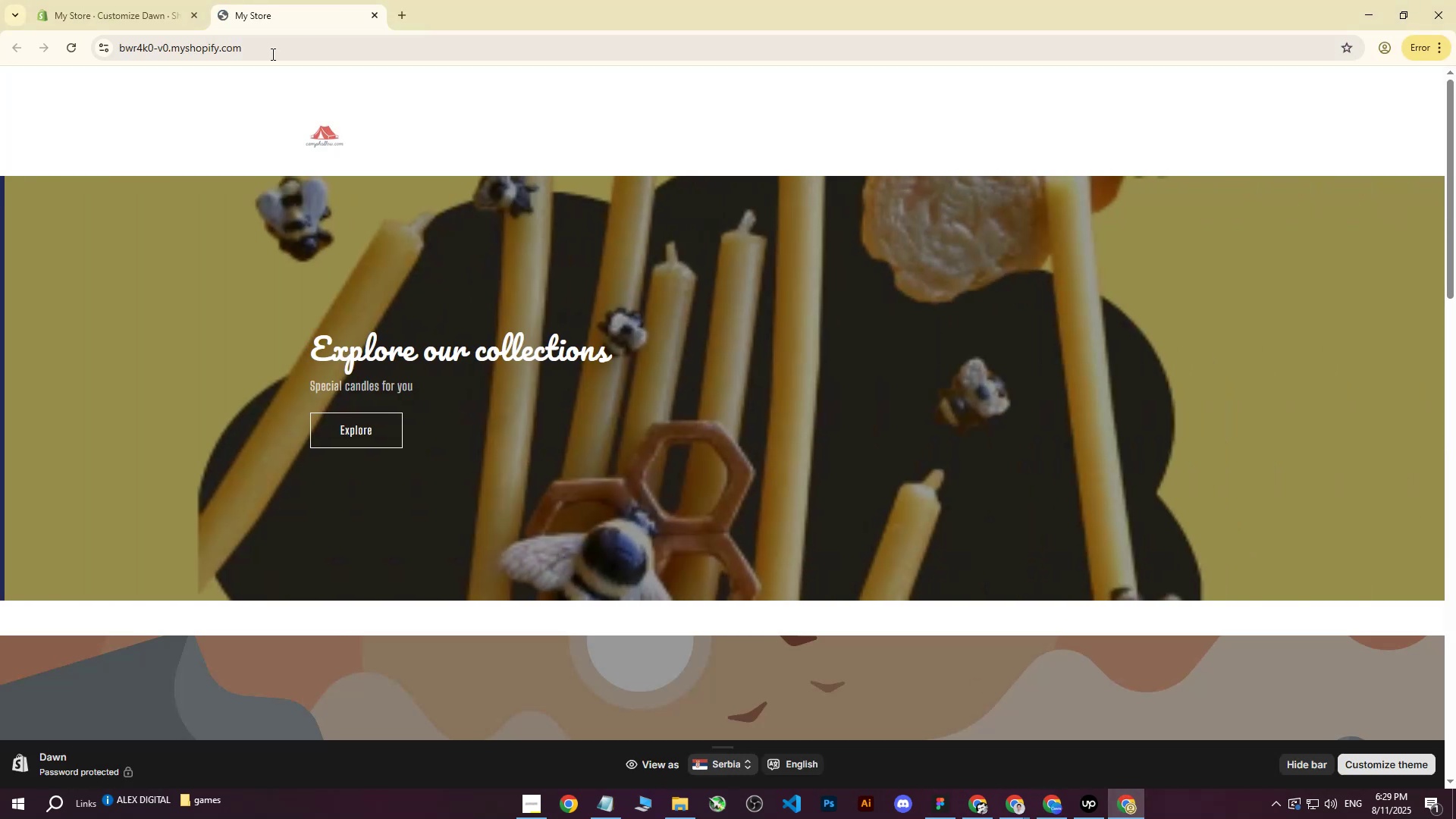 
left_click([149, 0])
 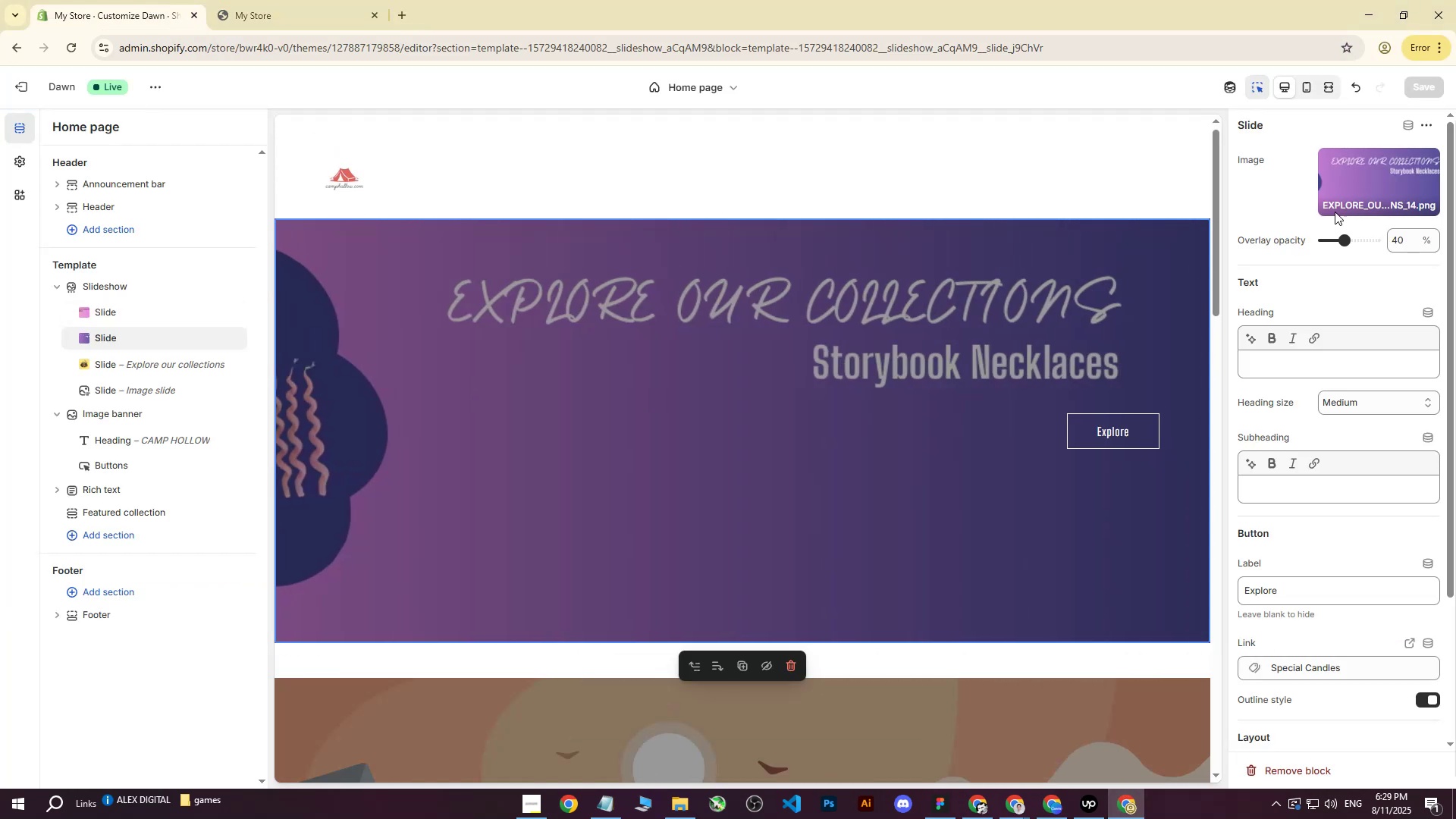 
left_click([1369, 185])
 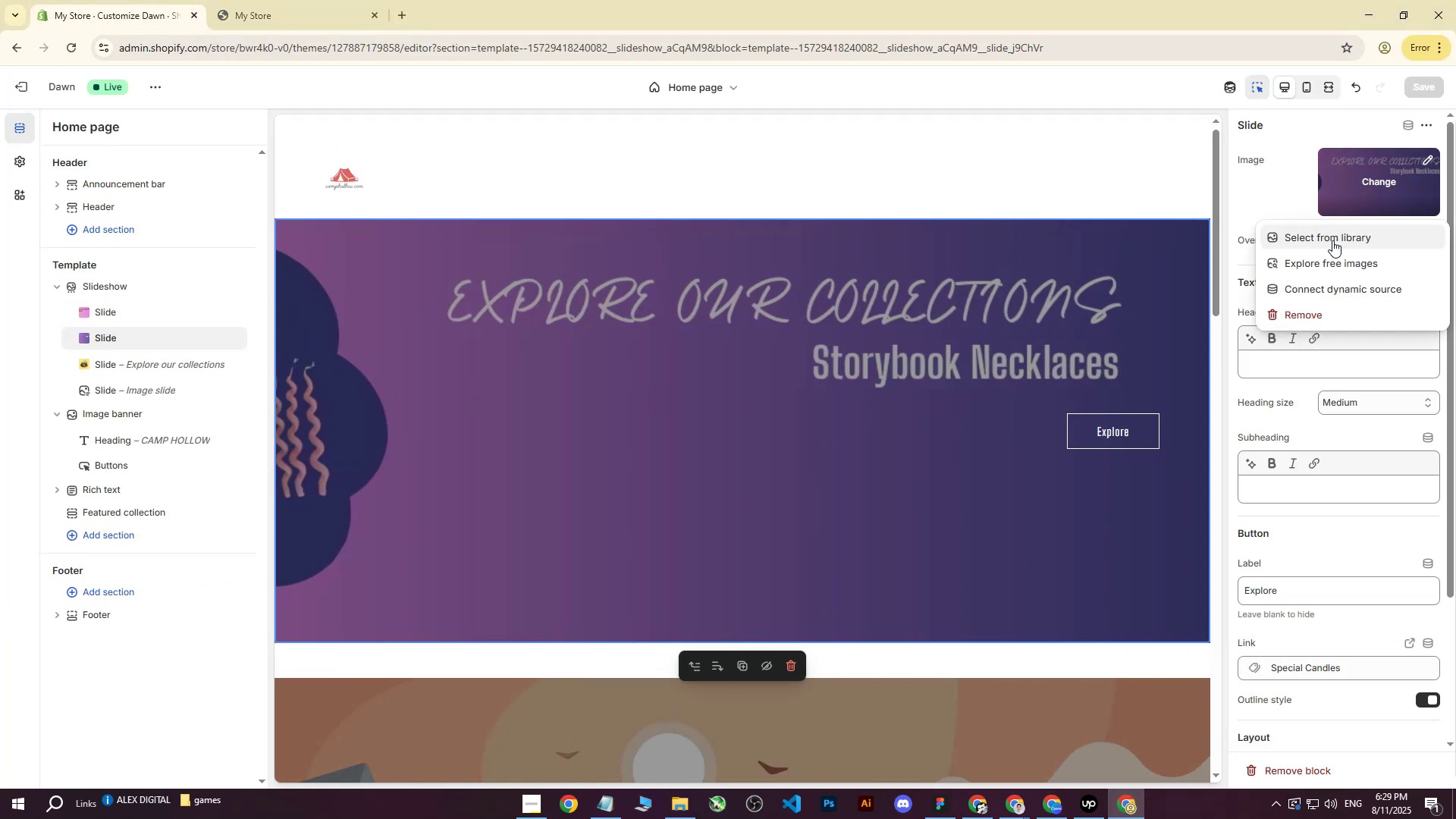 
left_click([1332, 241])
 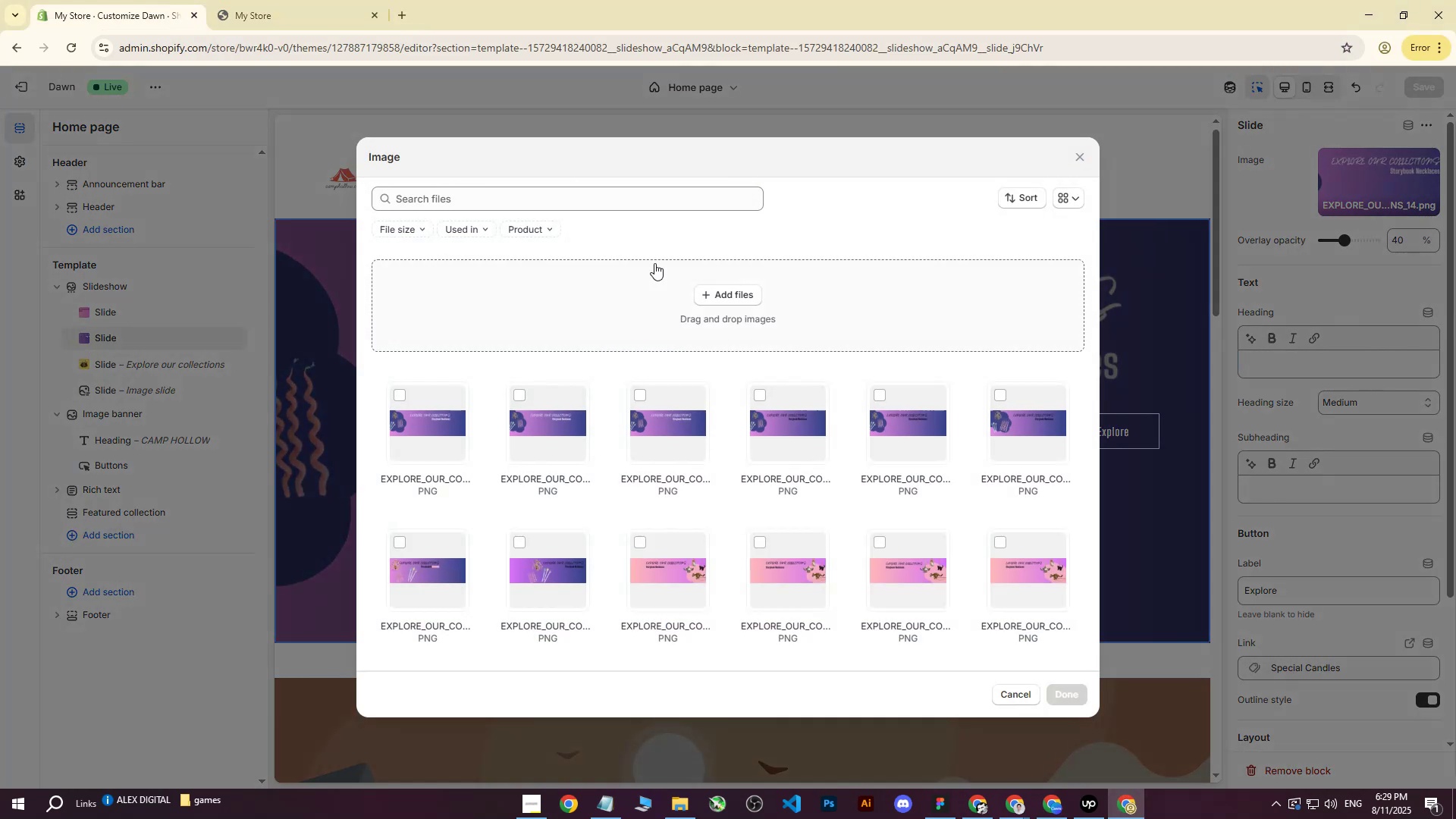 
left_click([724, 281])
 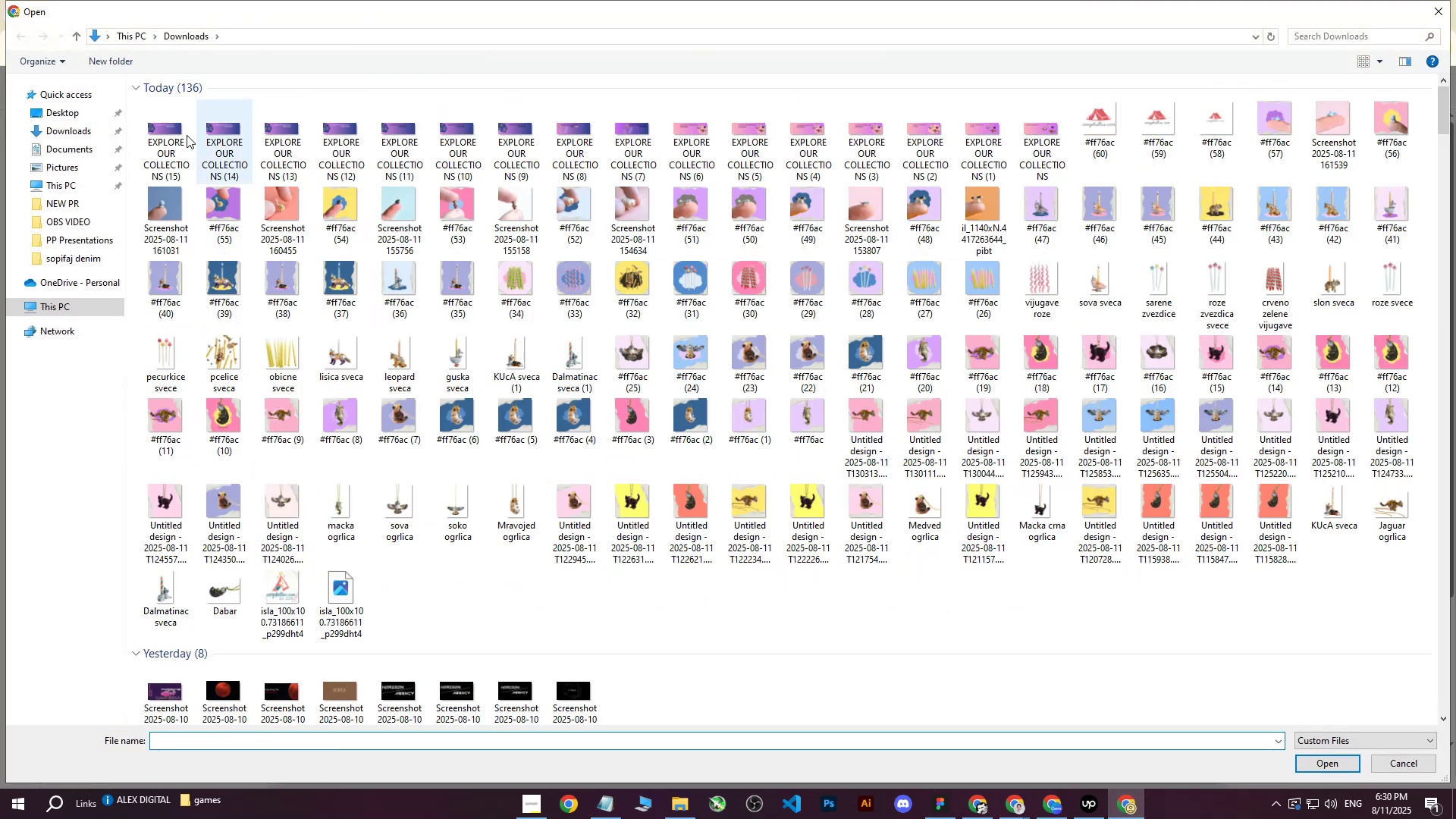 
left_click([147, 116])
 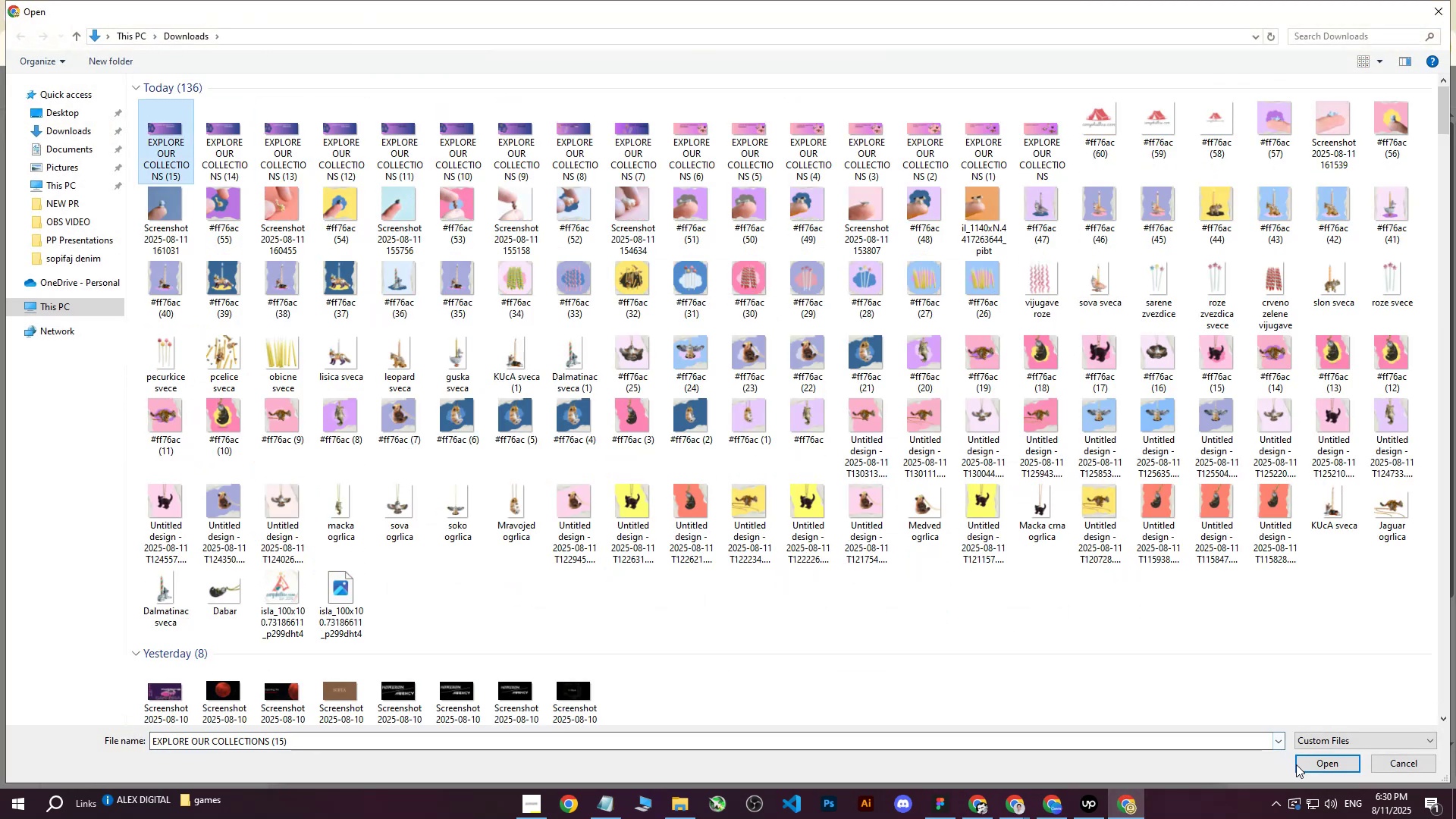 
left_click([1315, 765])
 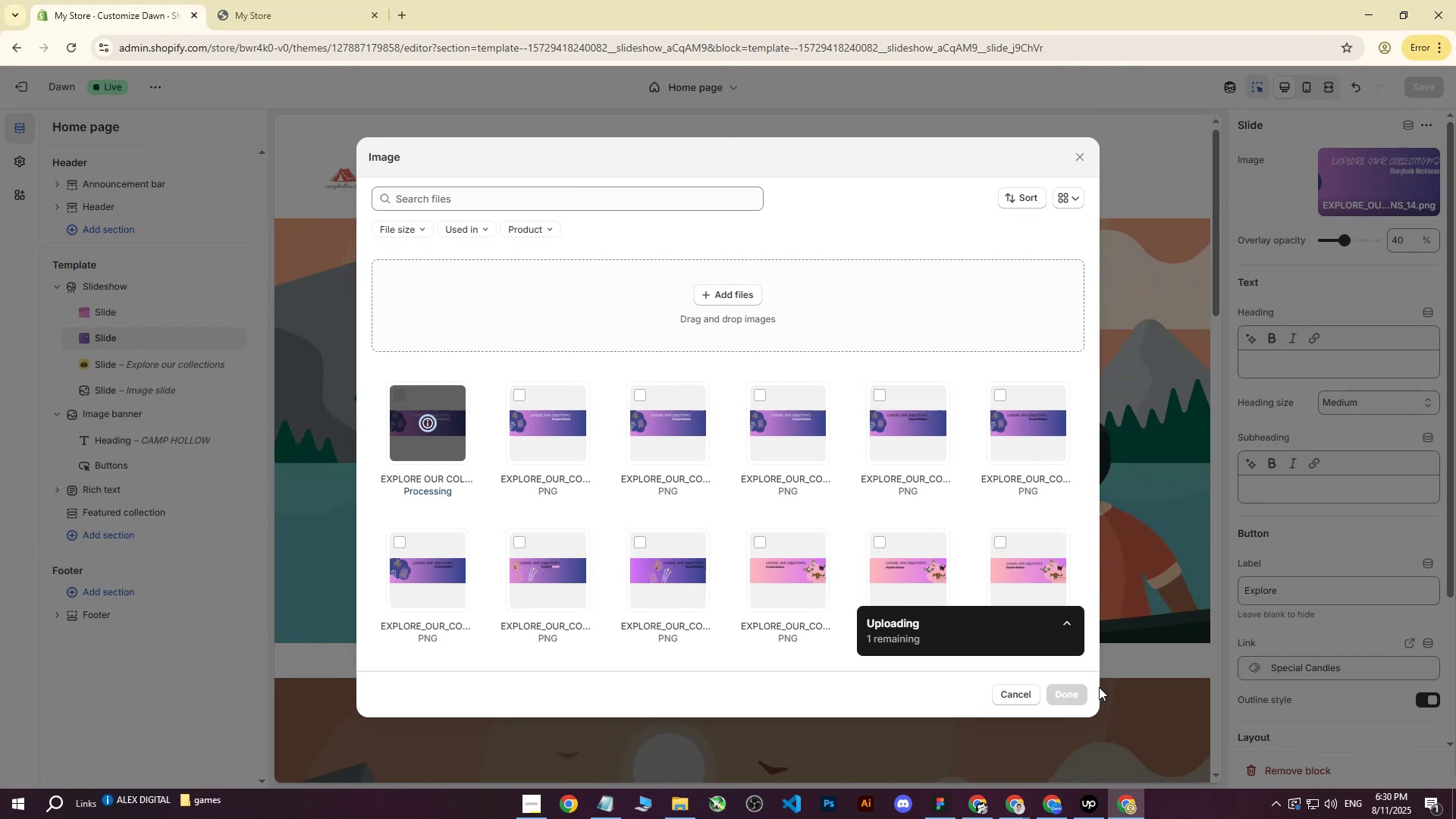 
left_click([1078, 694])
 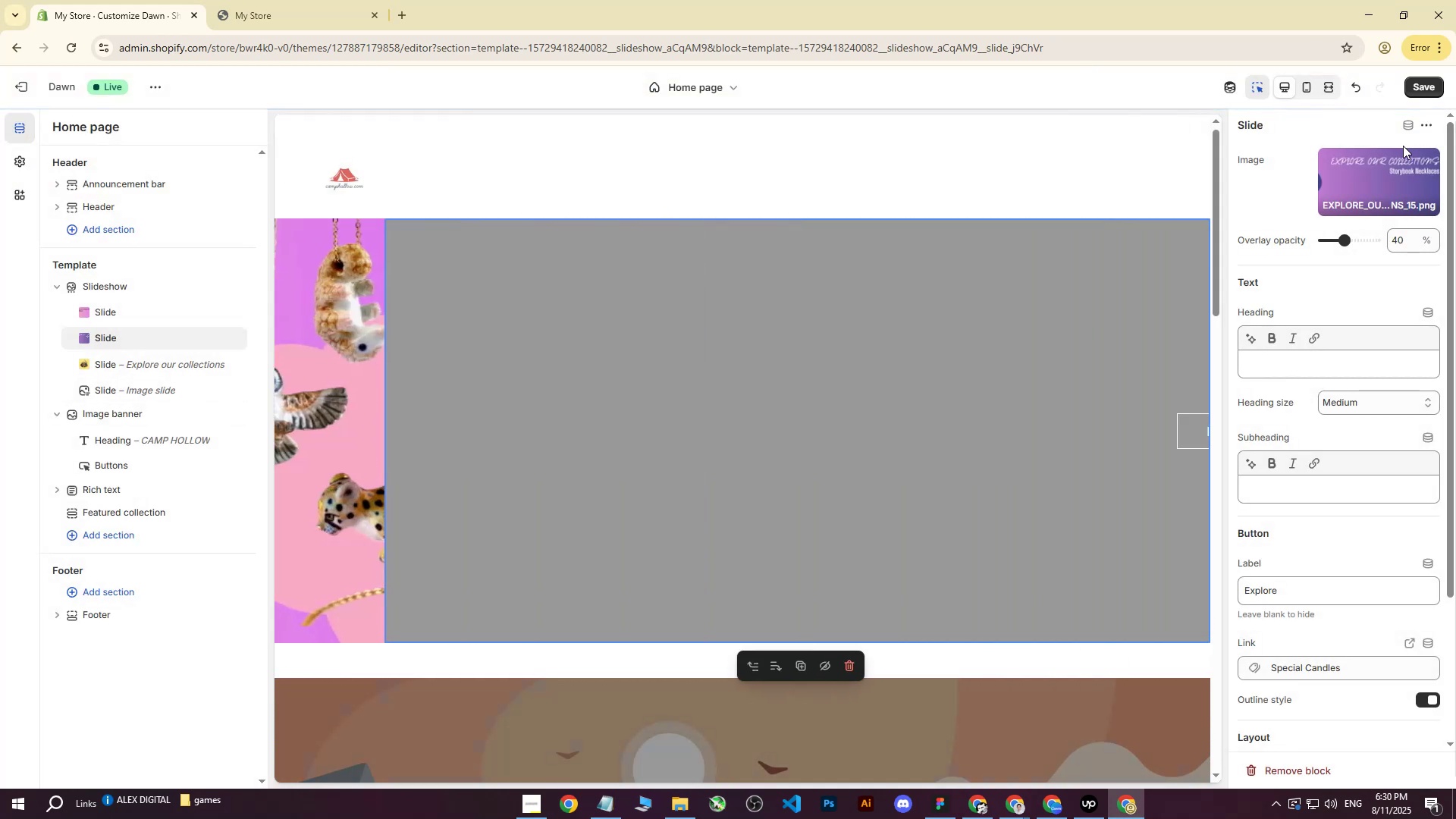 
left_click([1428, 90])
 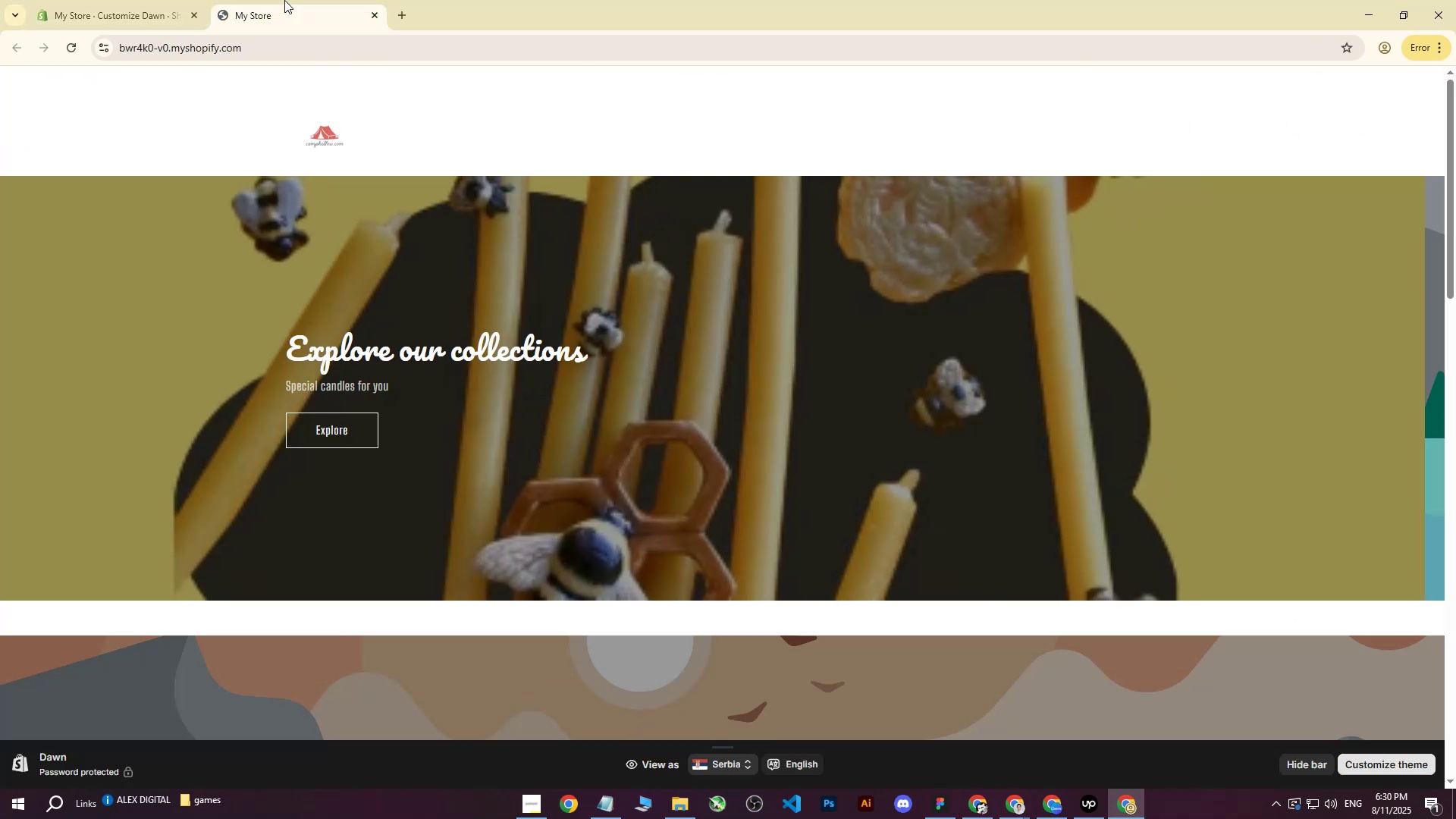 
double_click([83, 47])
 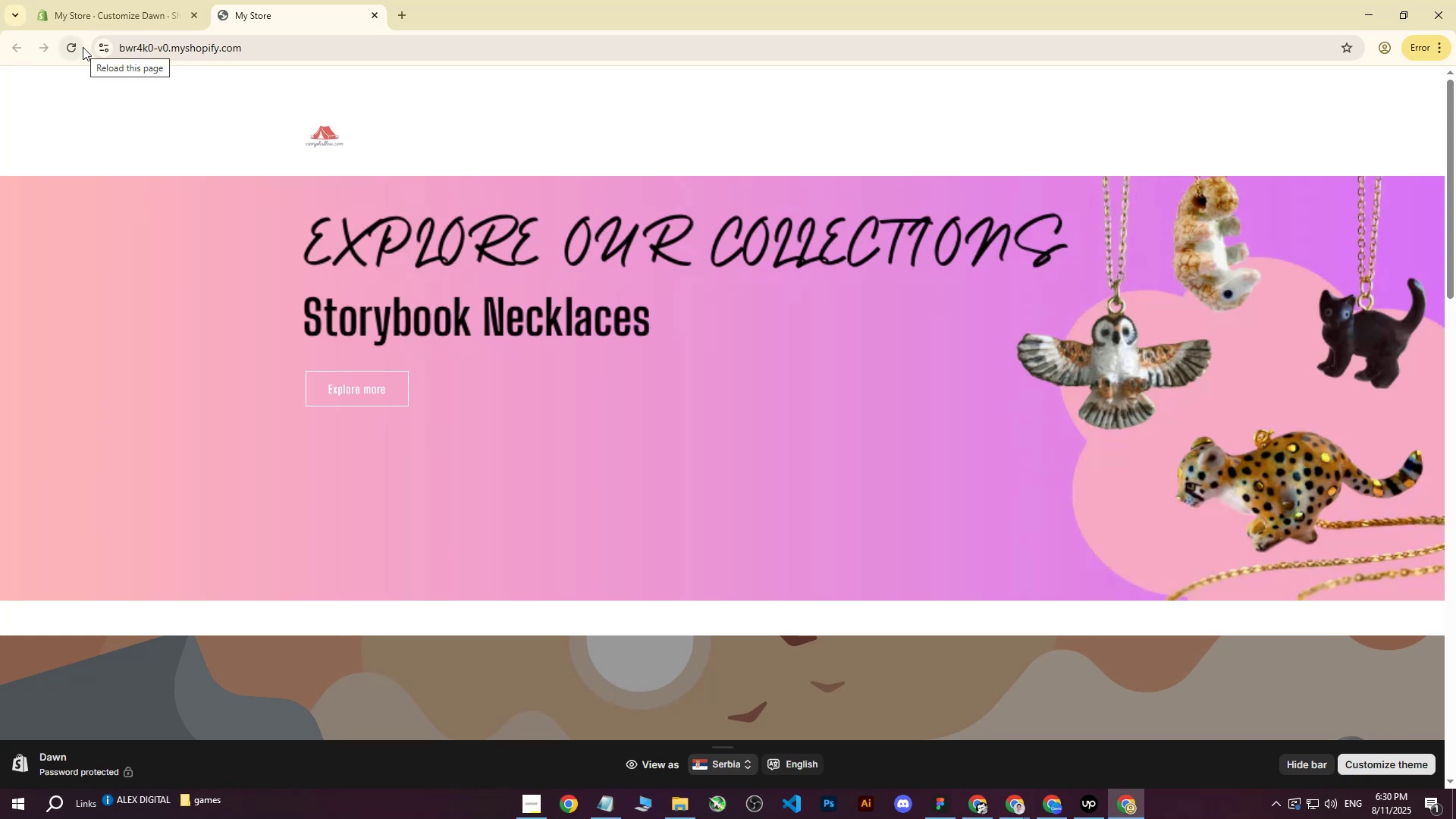 
wait(8.03)
 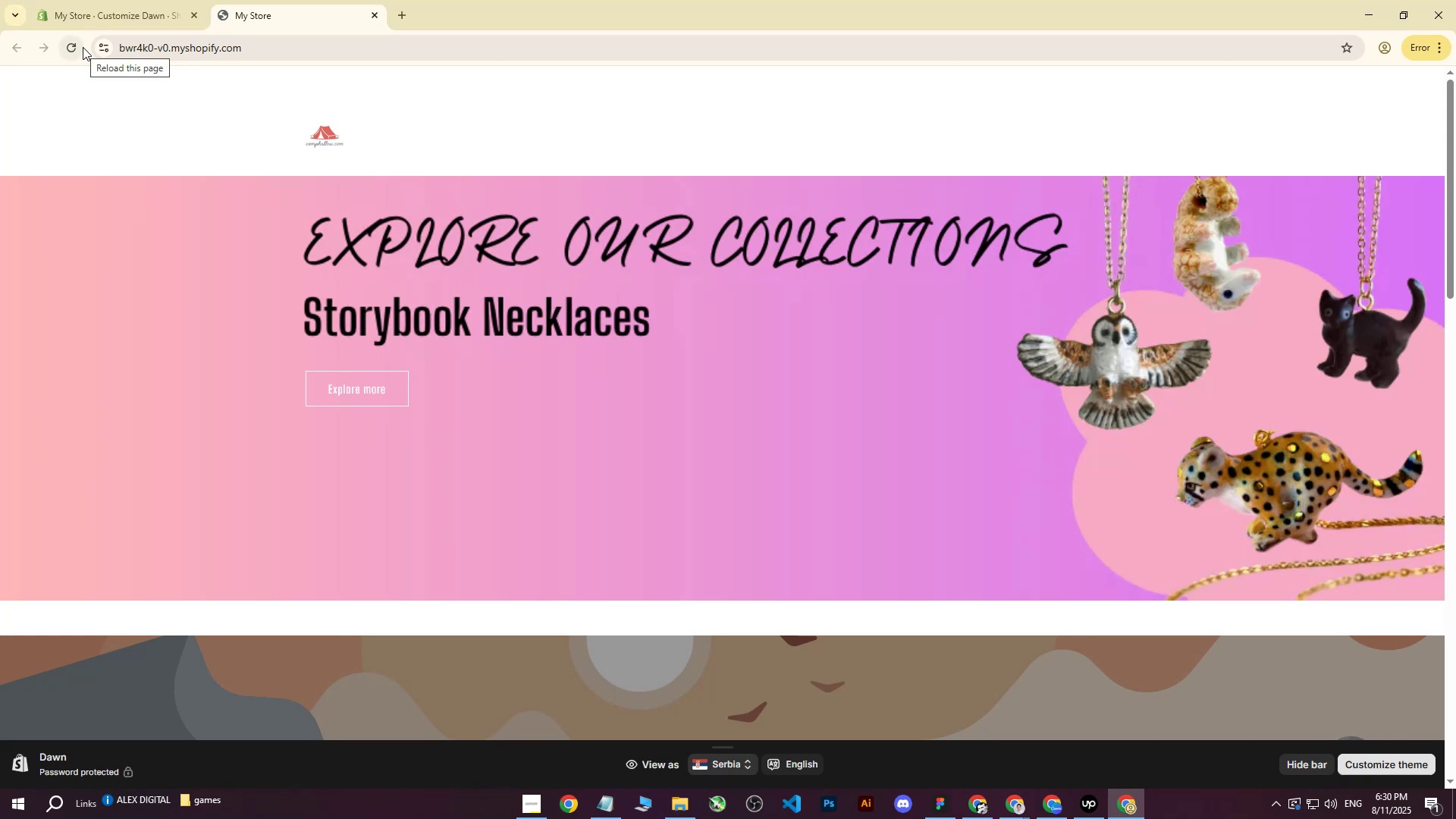 
left_click([141, 0])
 